 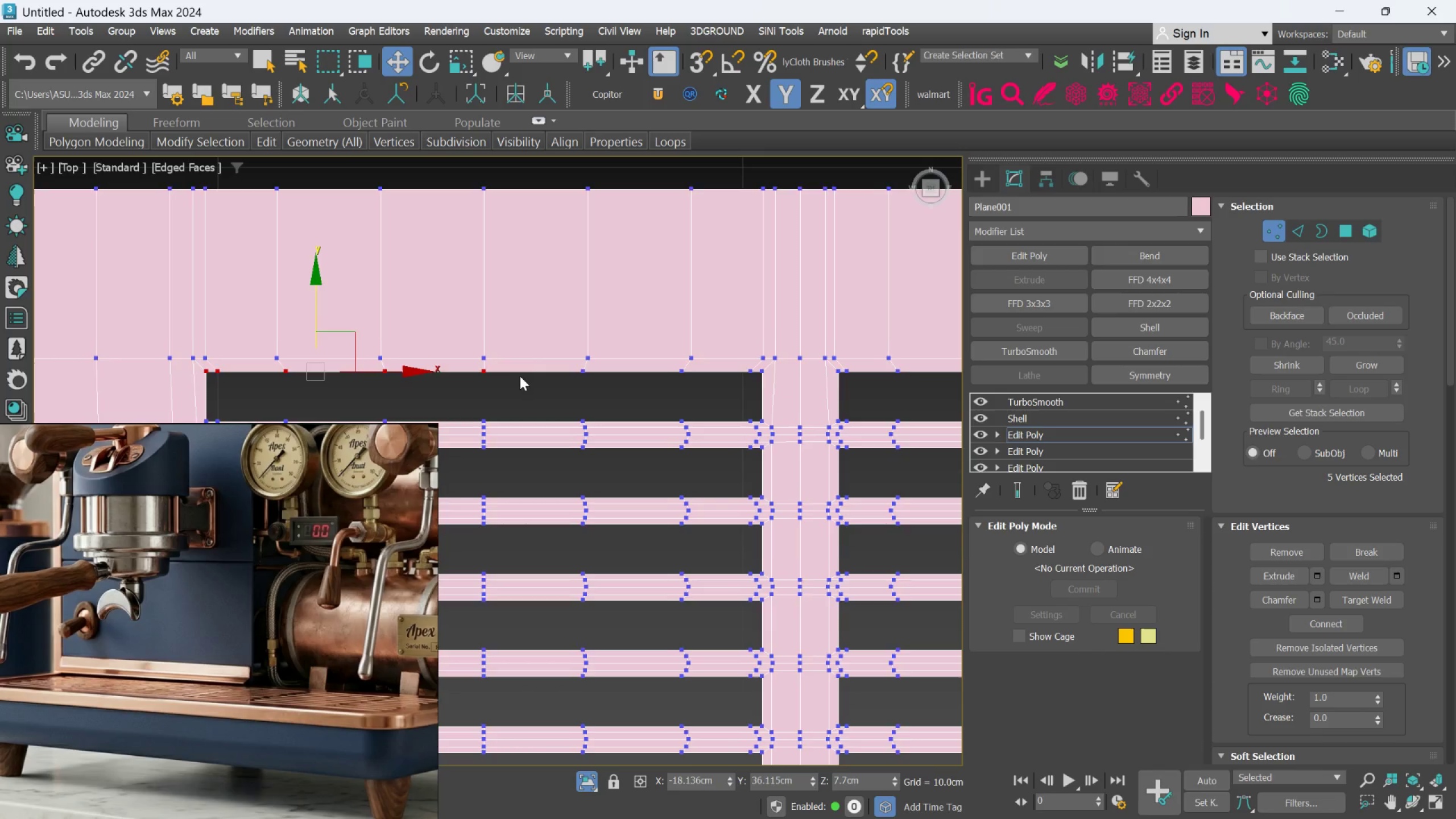 
scroll: coordinate [697, 384], scroll_direction: up, amount: 1.0
 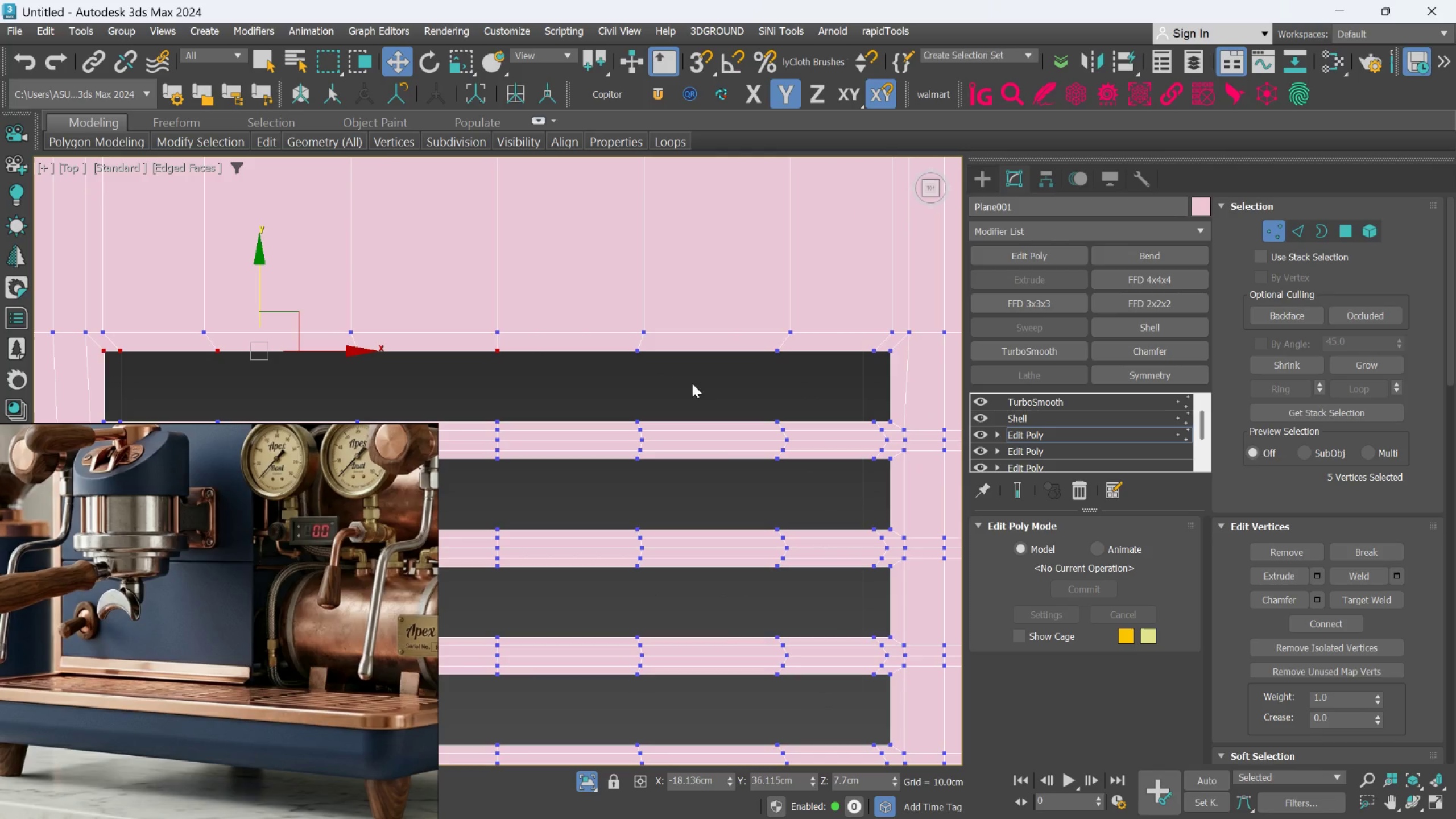 
hold_key(key=ControlLeft, duration=0.56)
left_click_drag(start_coordinate=[786, 363], to_coordinate=[758, 353])
 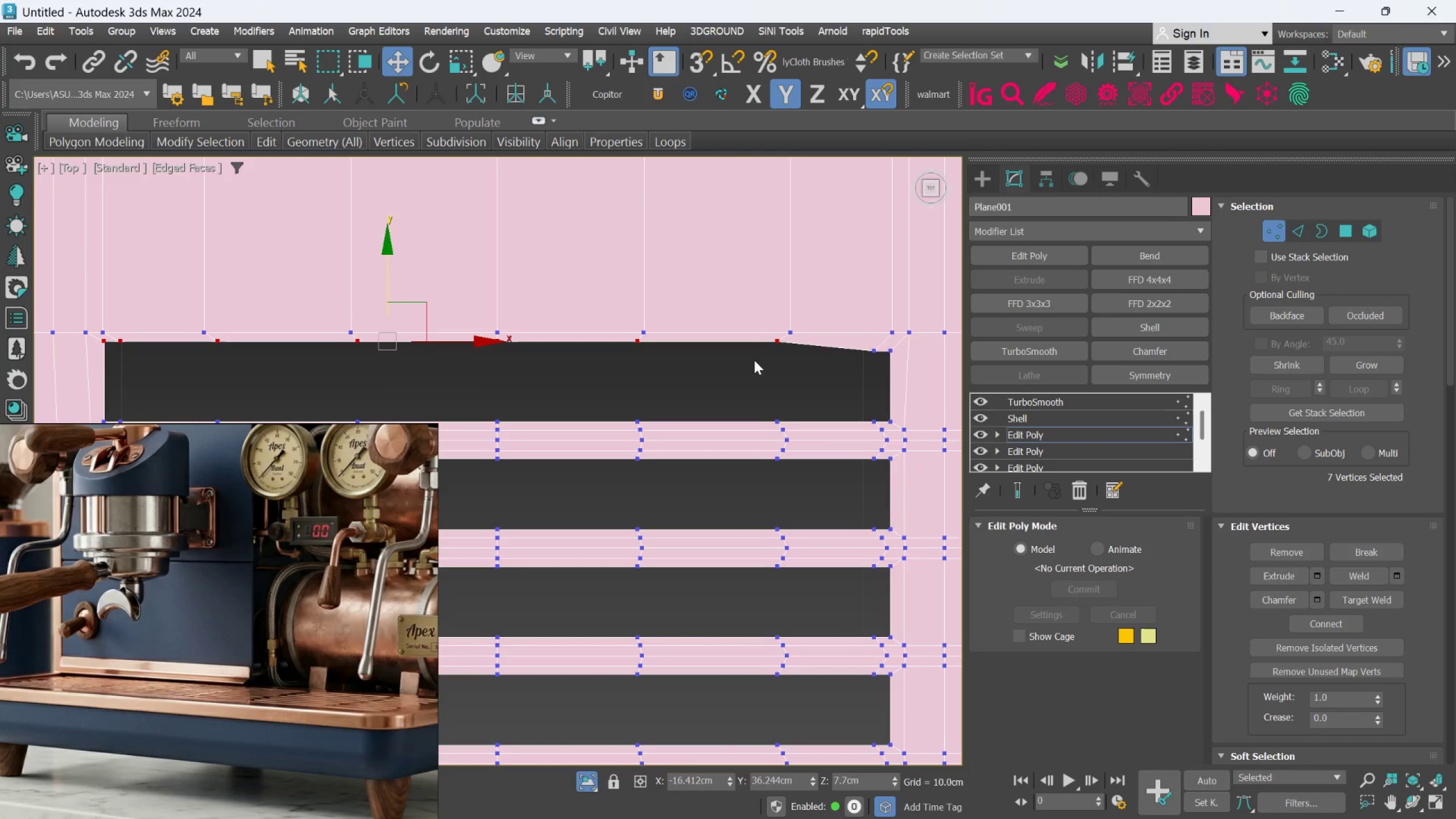 
key(Control+Z)
 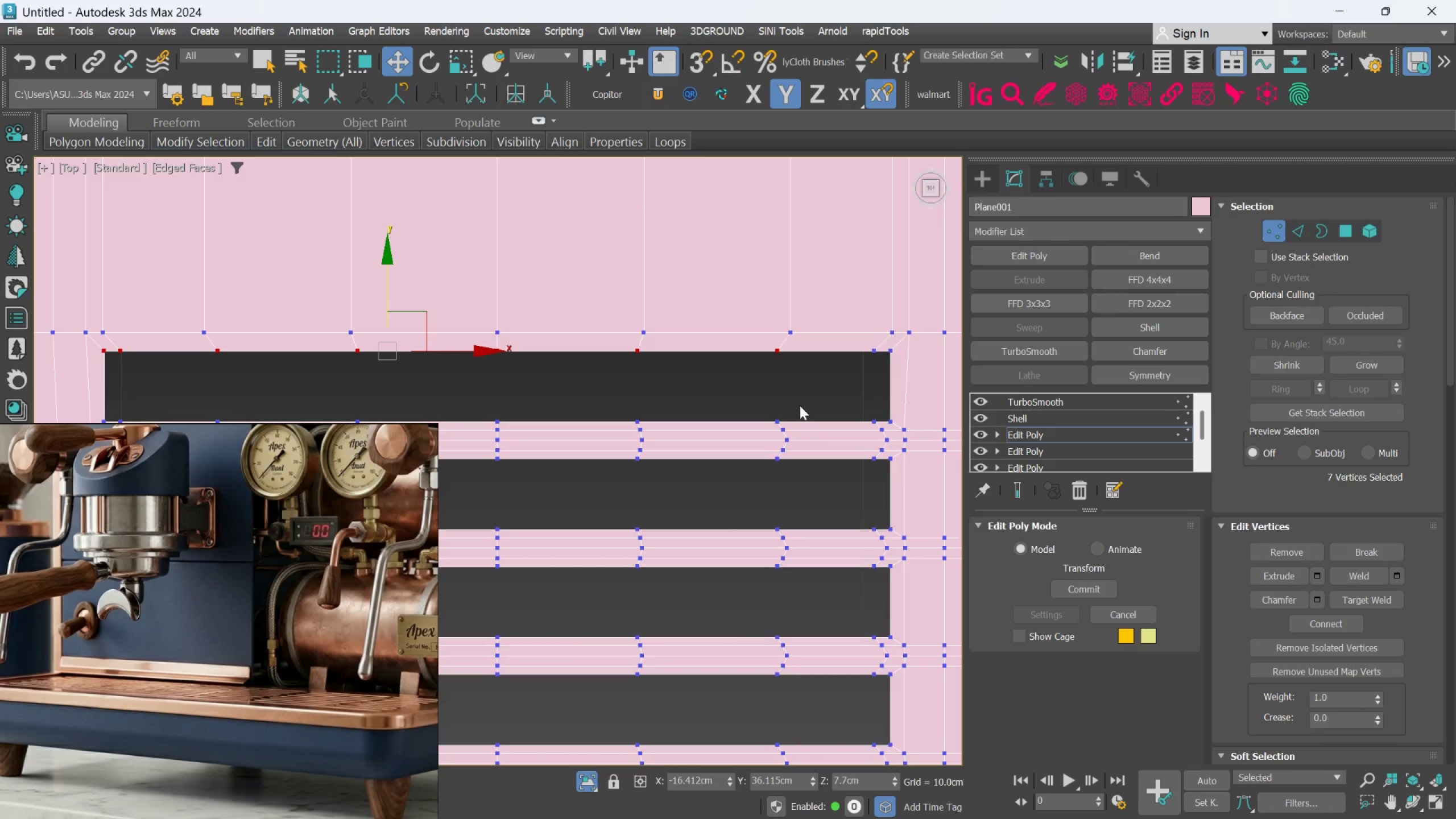 
left_click([800, 404])
 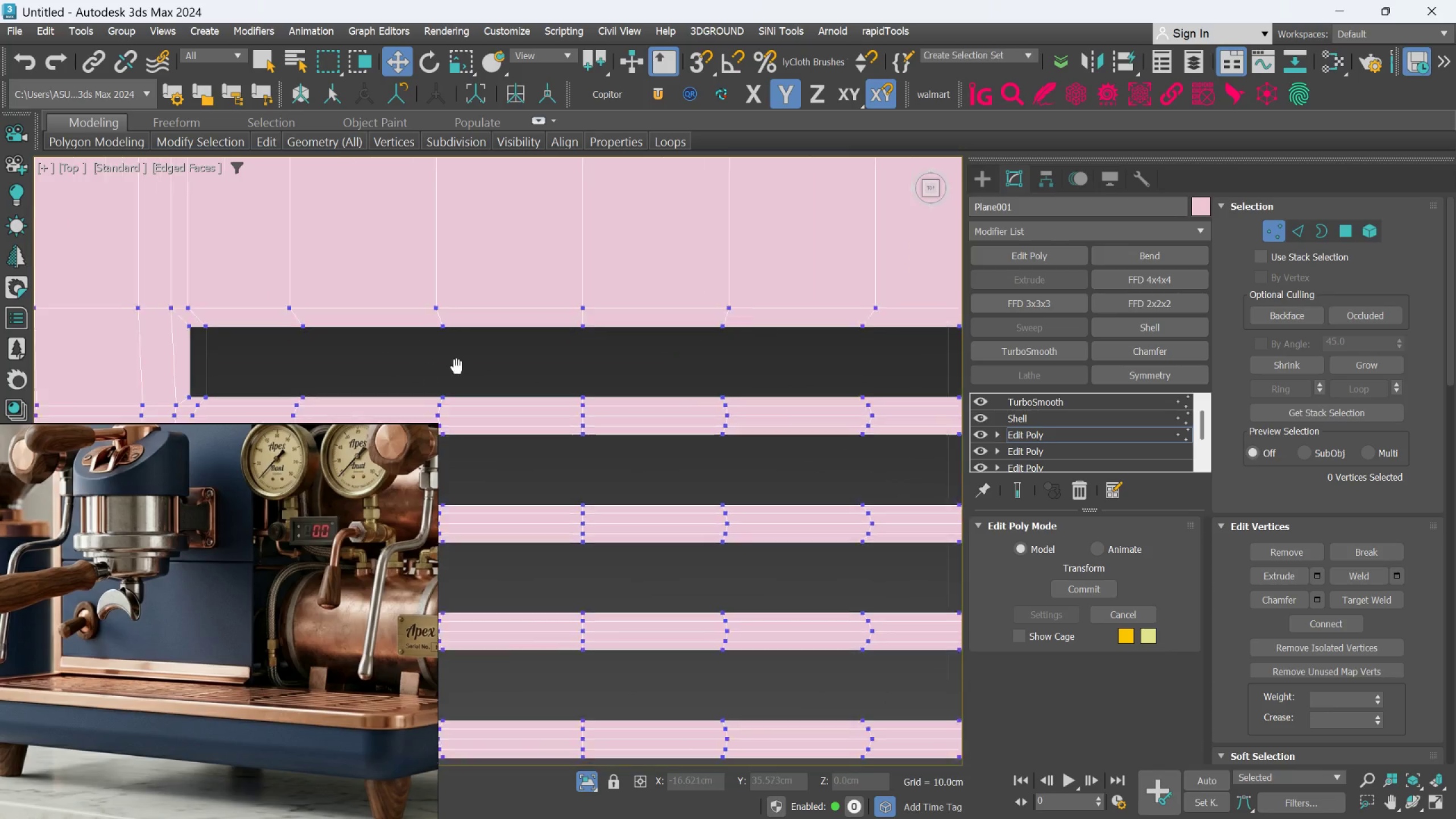 
scroll: coordinate [329, 342], scroll_direction: up, amount: 1.0
 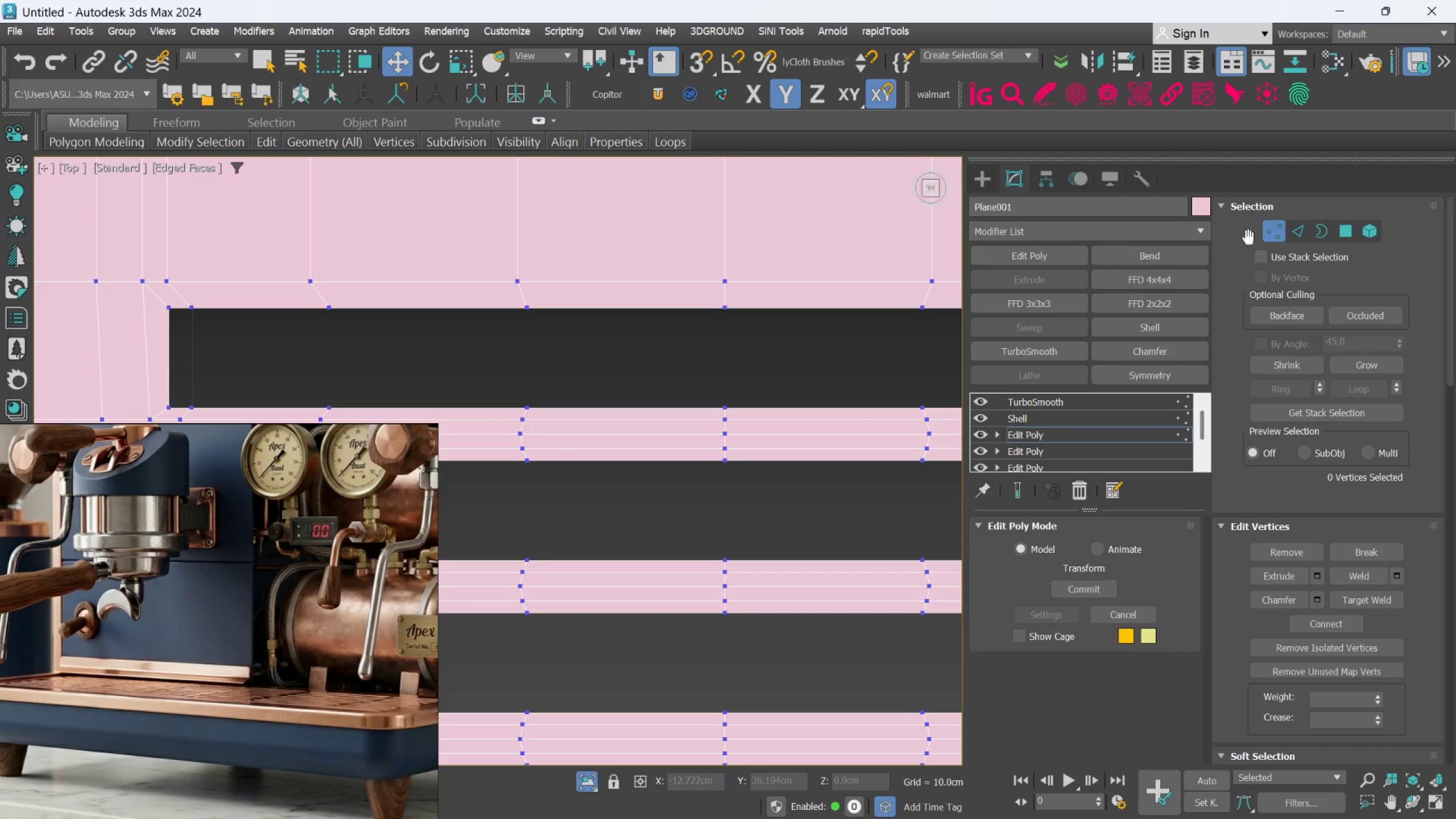 
left_click([1294, 234])
 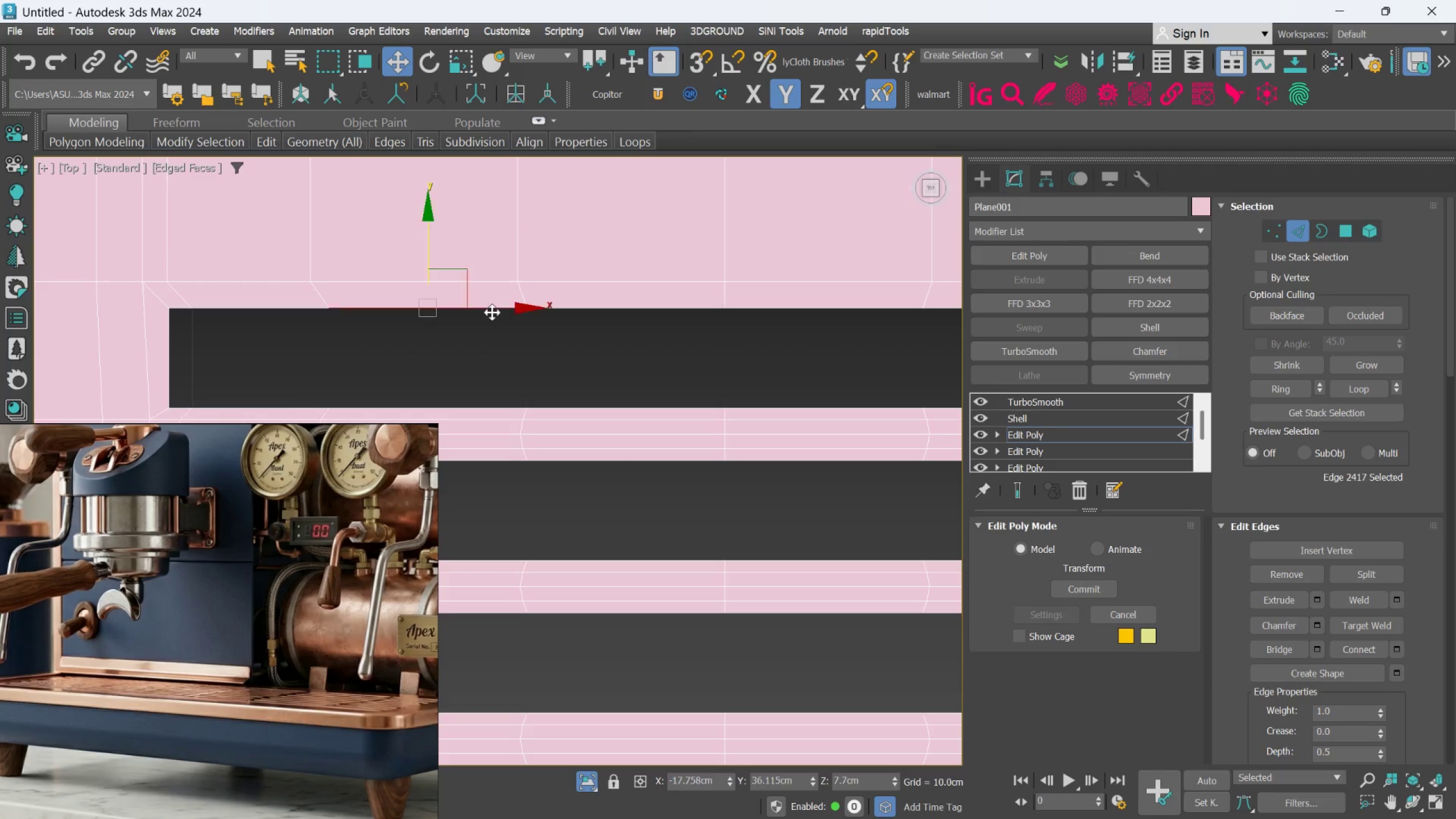 
double_click([491, 308])
 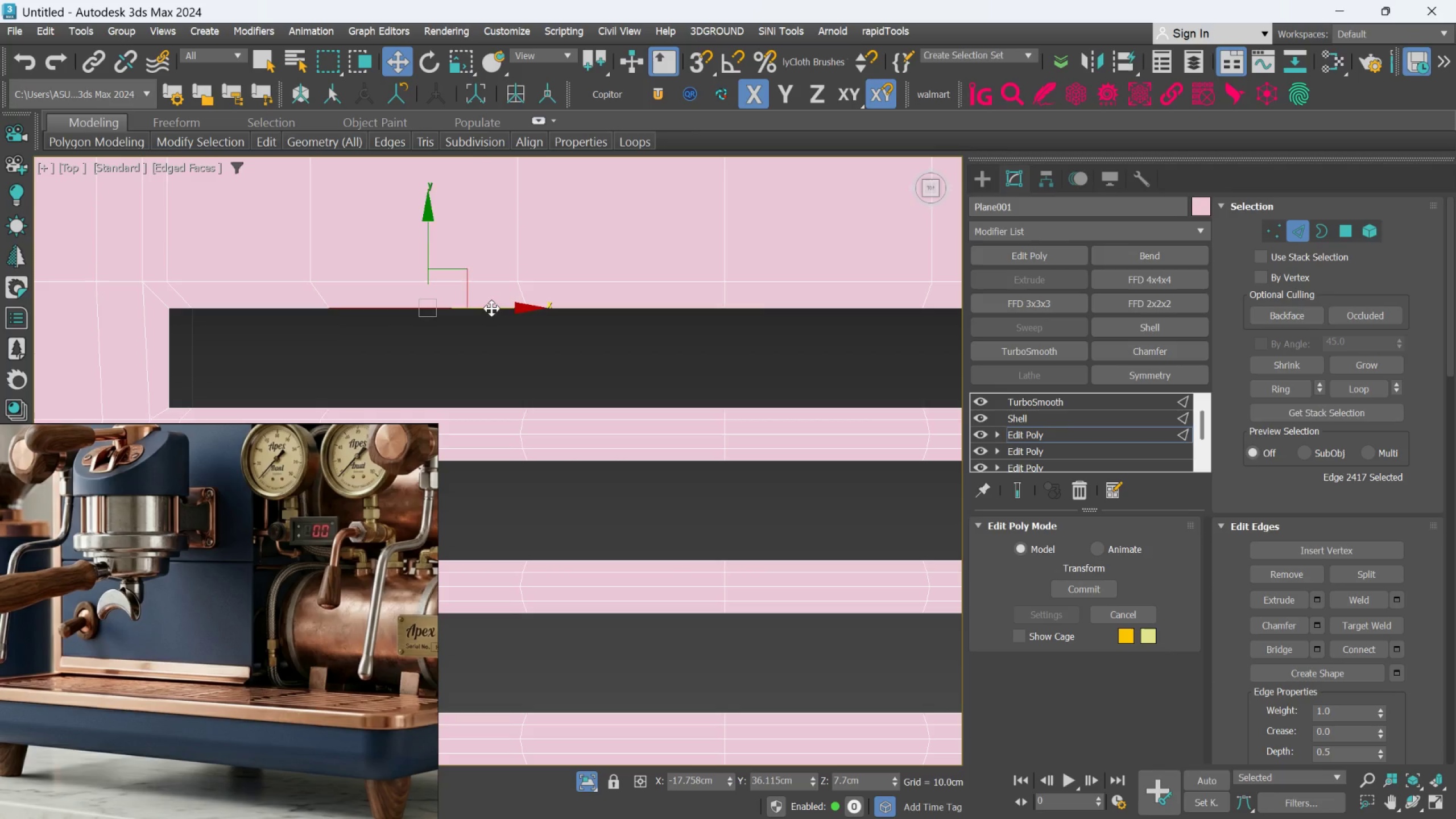 
triple_click([491, 308])
 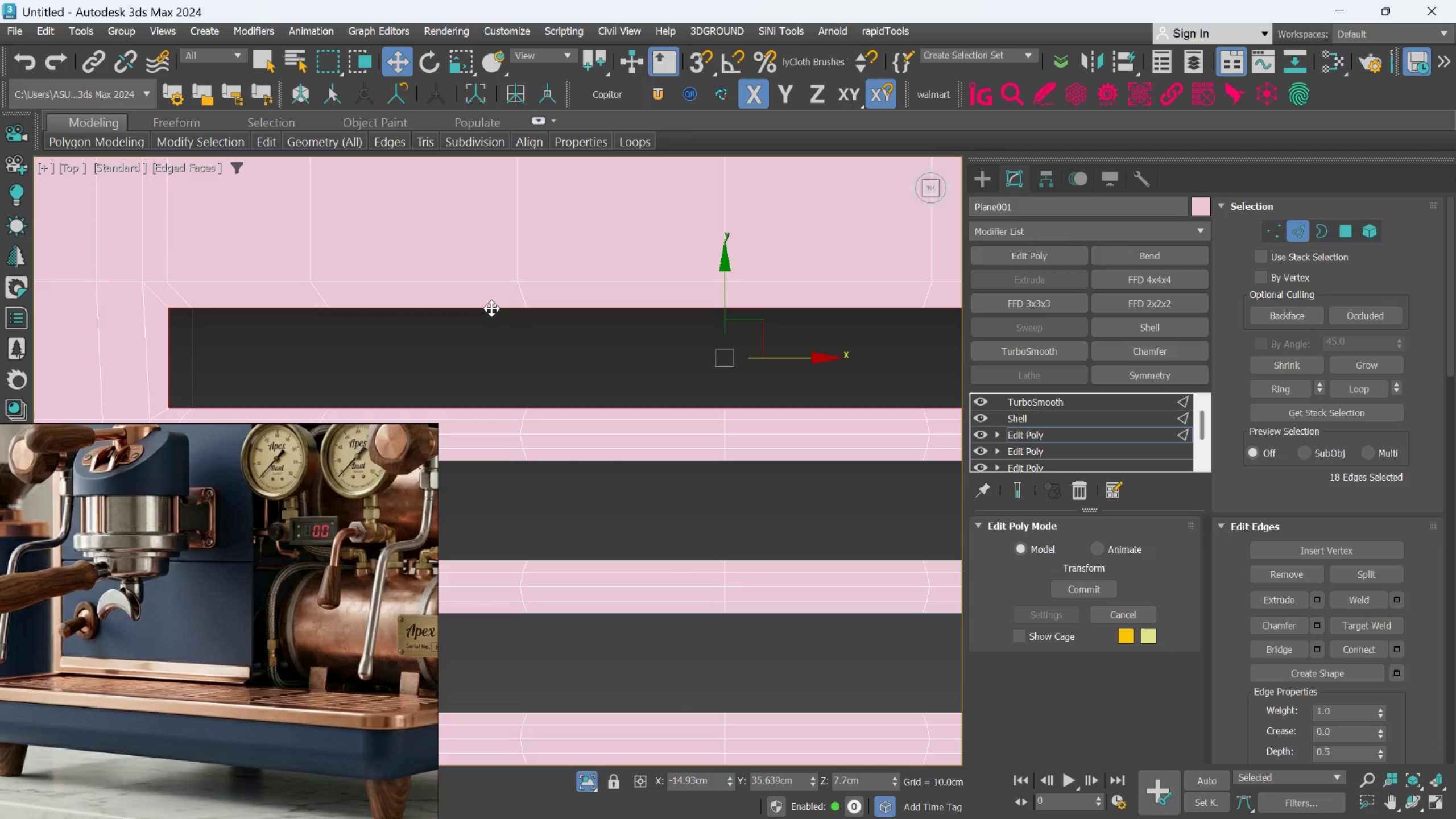 
hold_key(key=ControlLeft, duration=1.13)
 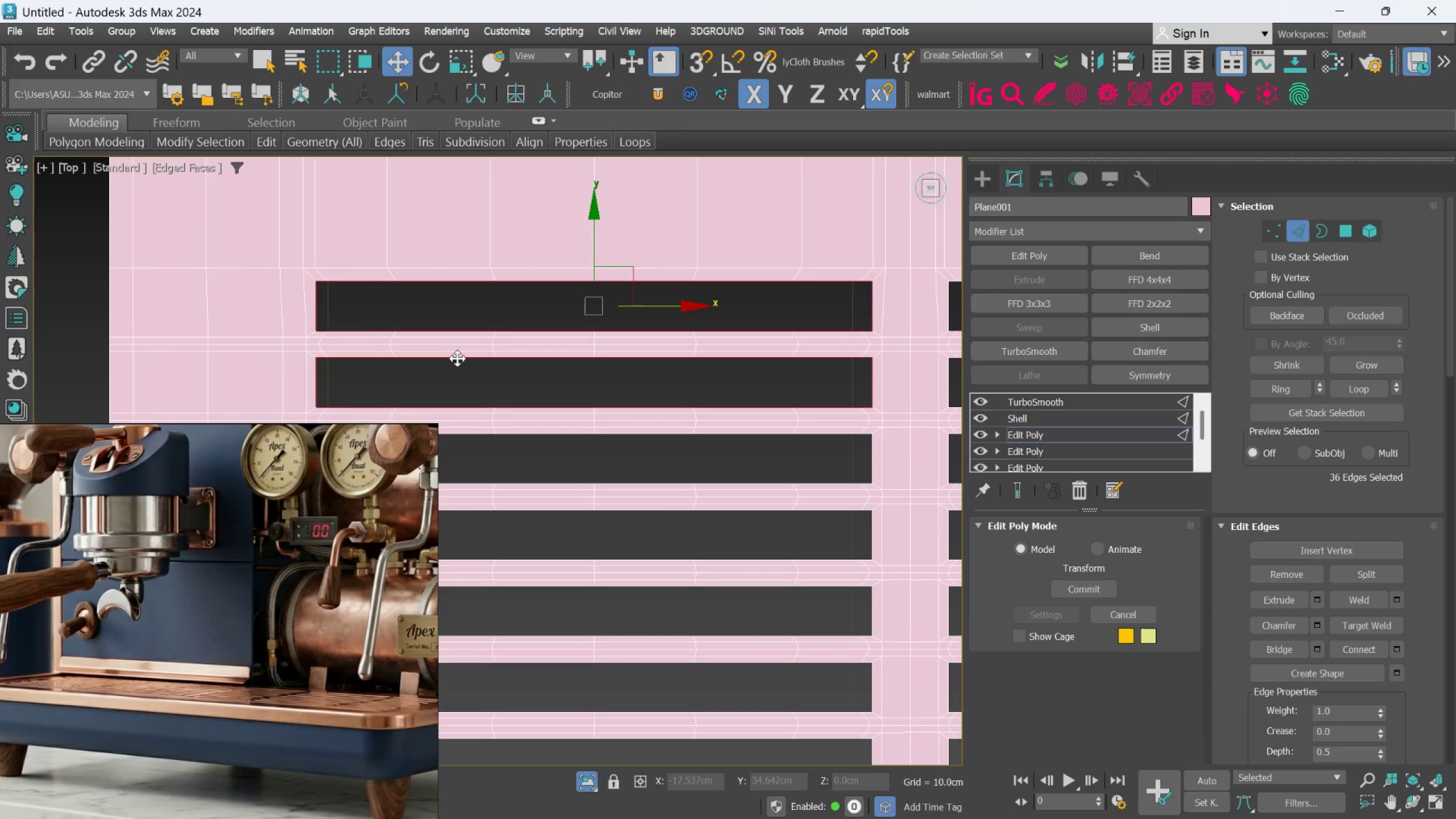 
scroll: coordinate [497, 381], scroll_direction: down, amount: 1.0
 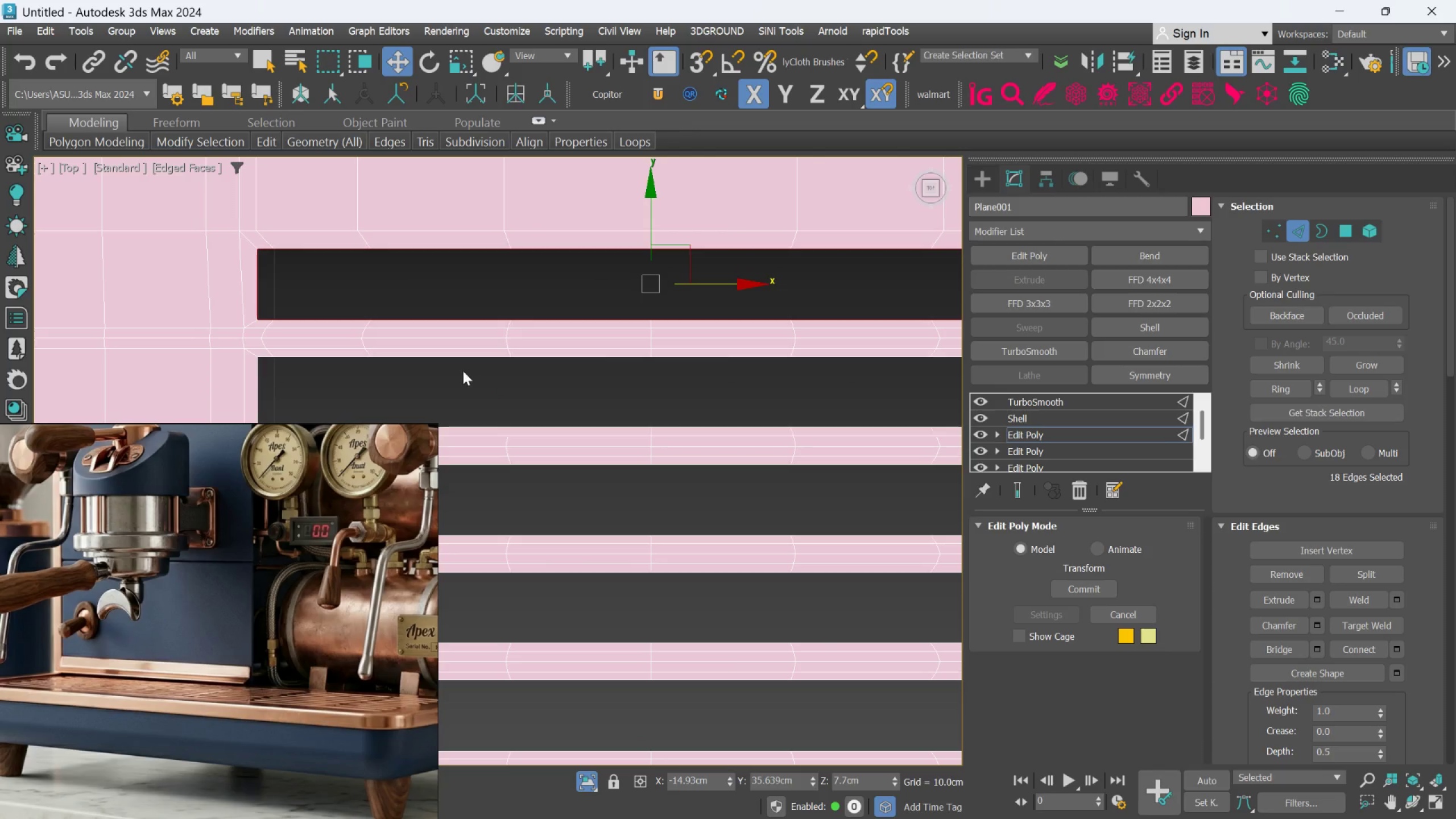 
left_click([457, 358])
 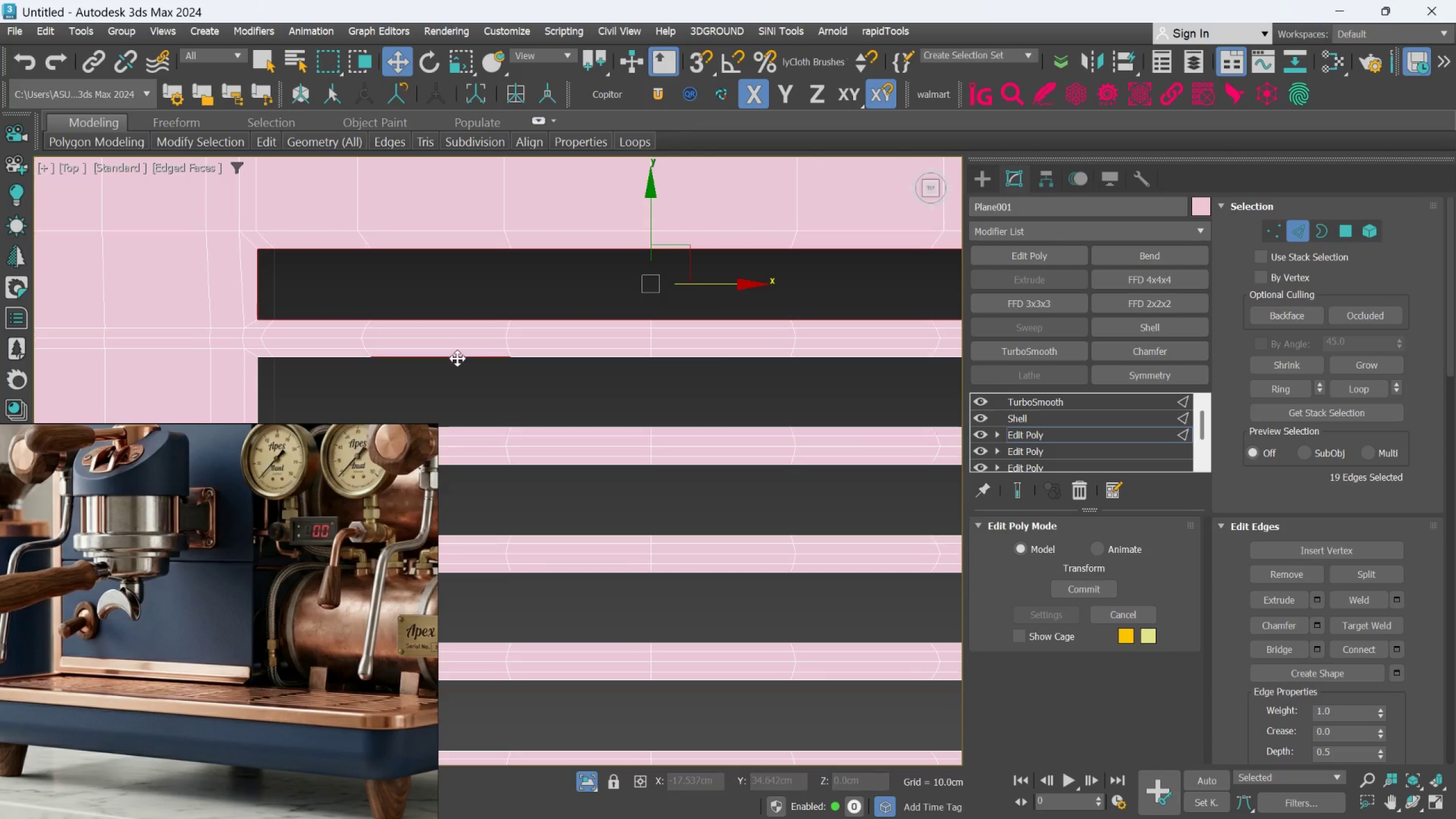 
double_click([457, 358])
 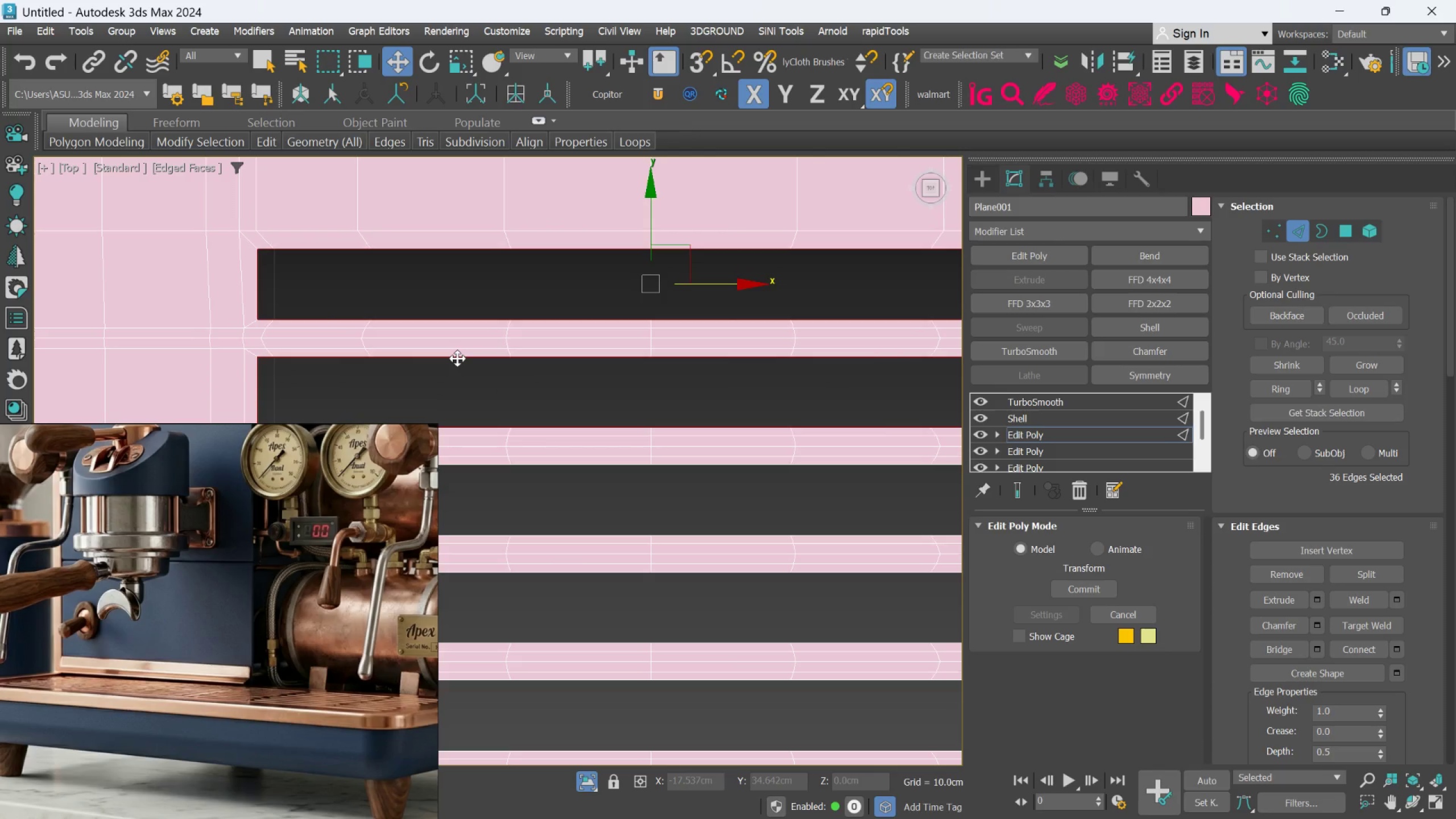 
scroll: coordinate [486, 366], scroll_direction: down, amount: 4.0
 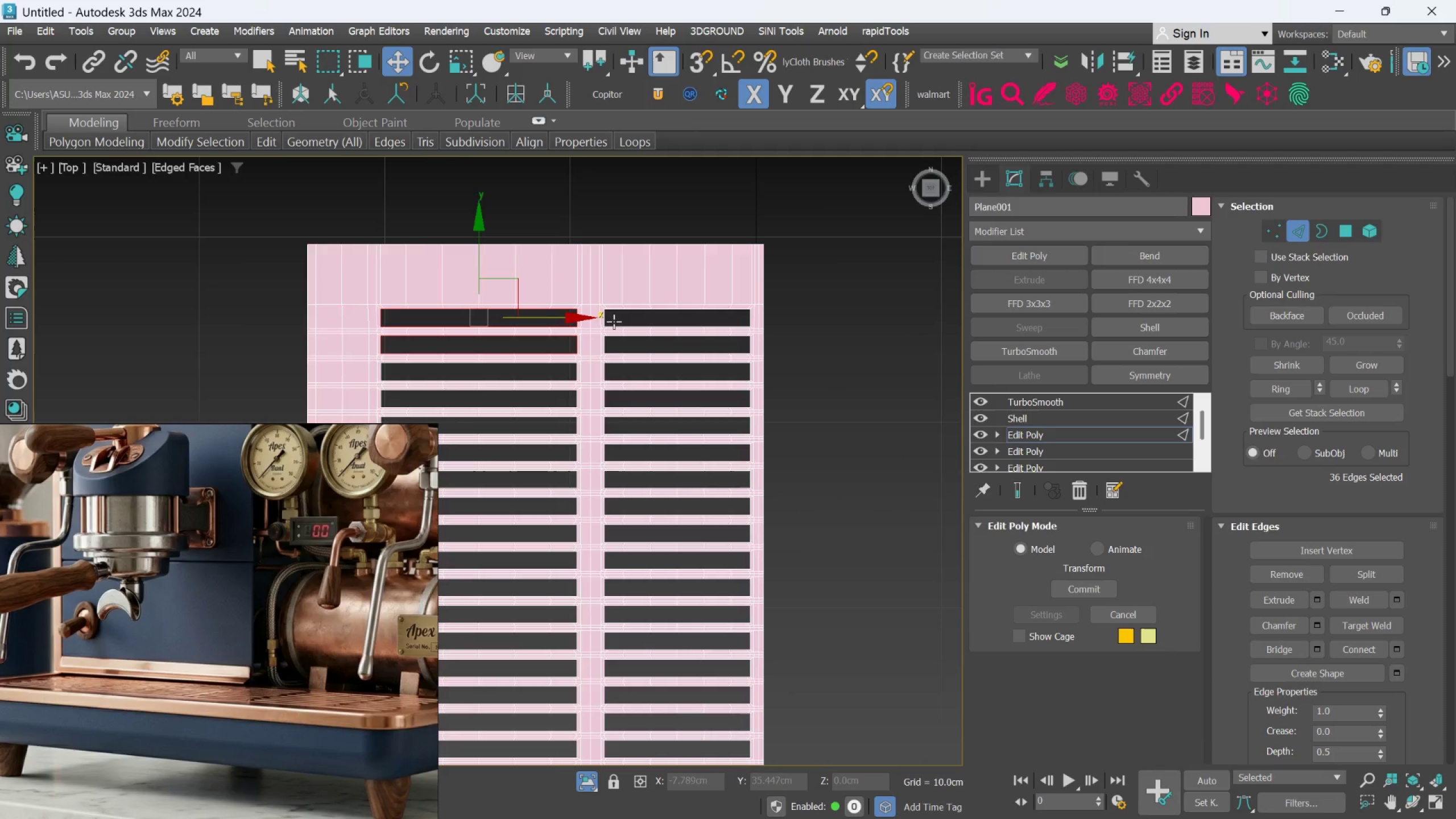 
hold_key(key=ControlLeft, duration=0.92)
 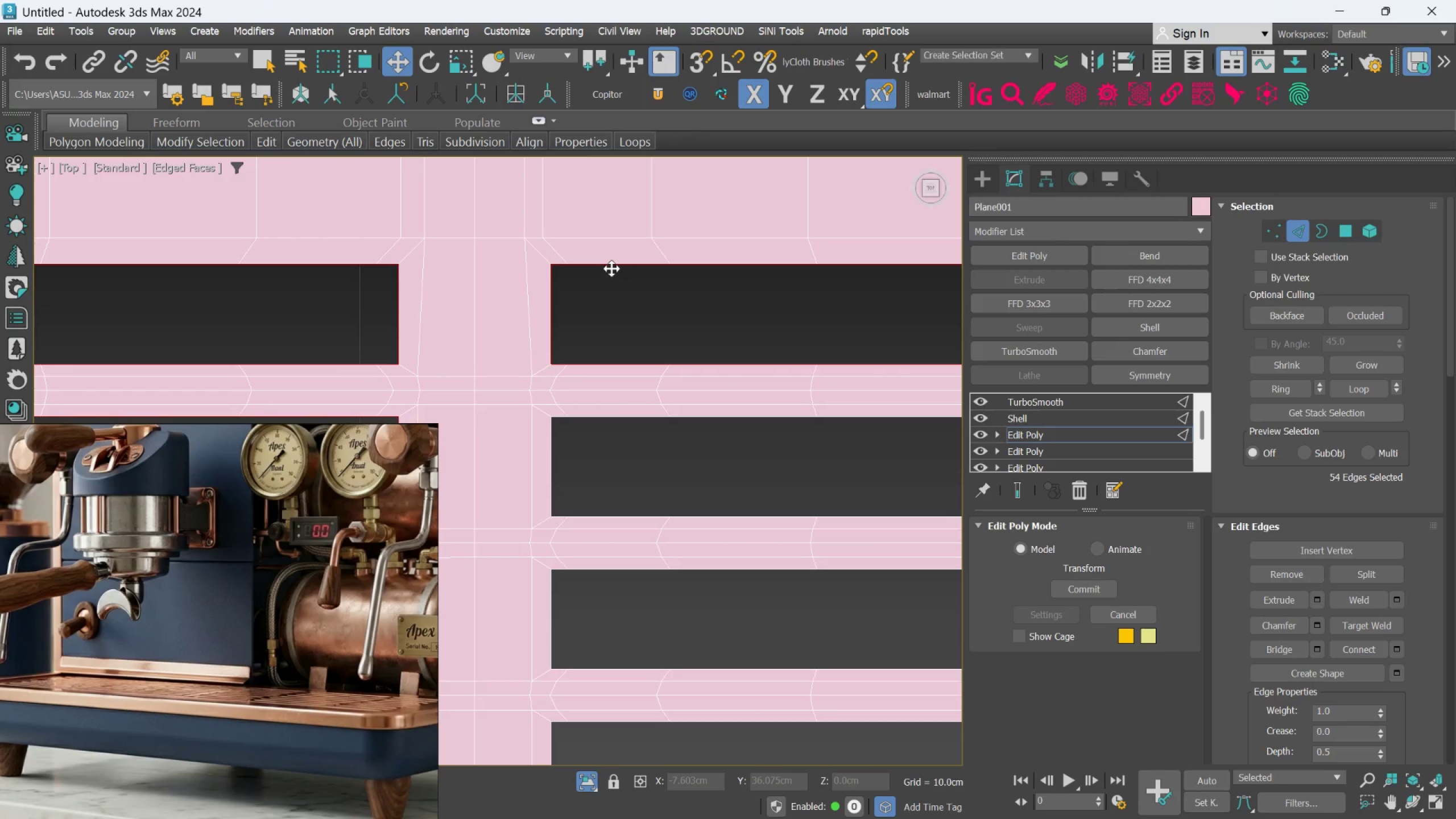 
scroll: coordinate [617, 302], scroll_direction: up, amount: 5.0
 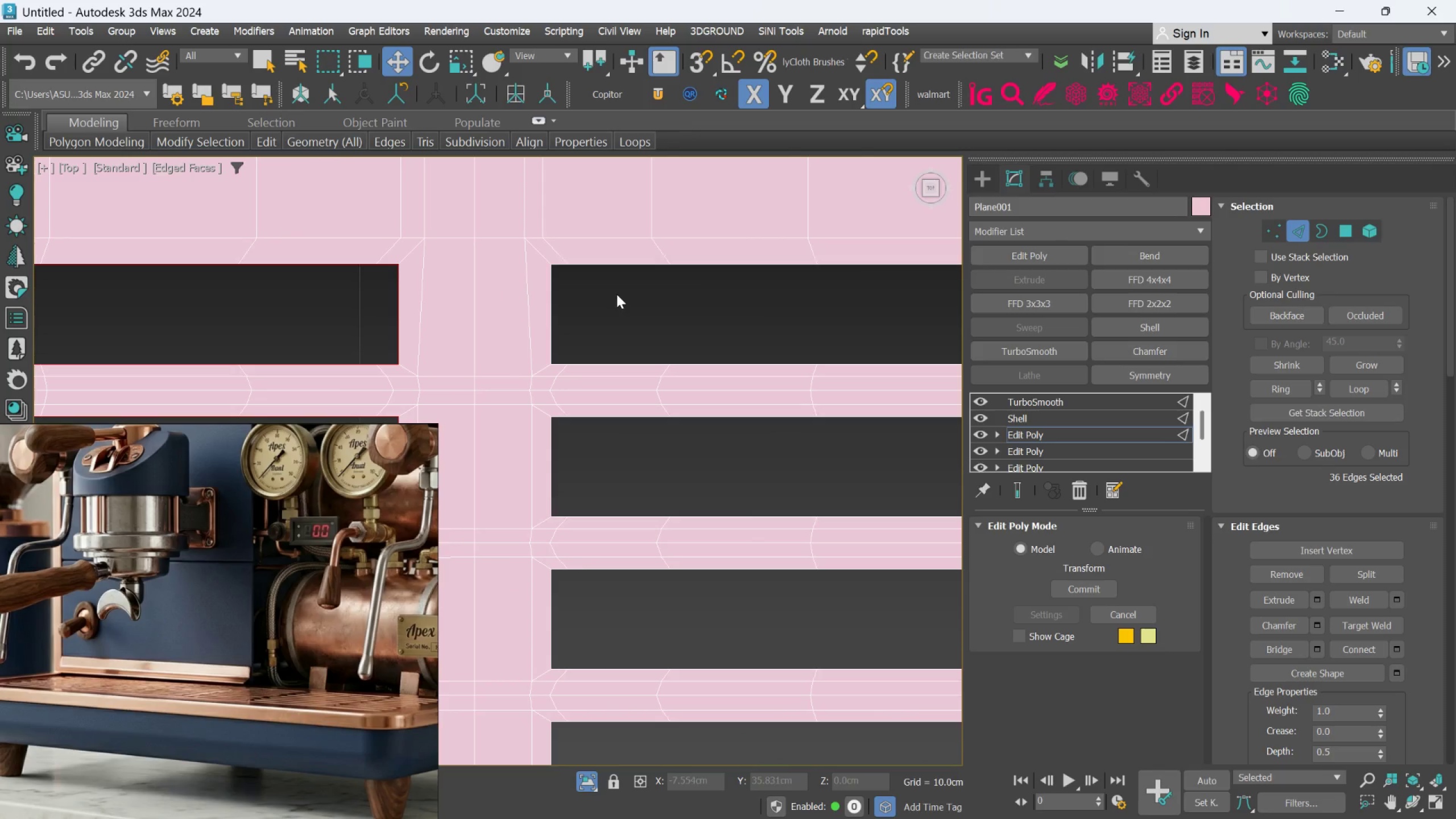 
left_click([611, 268])
 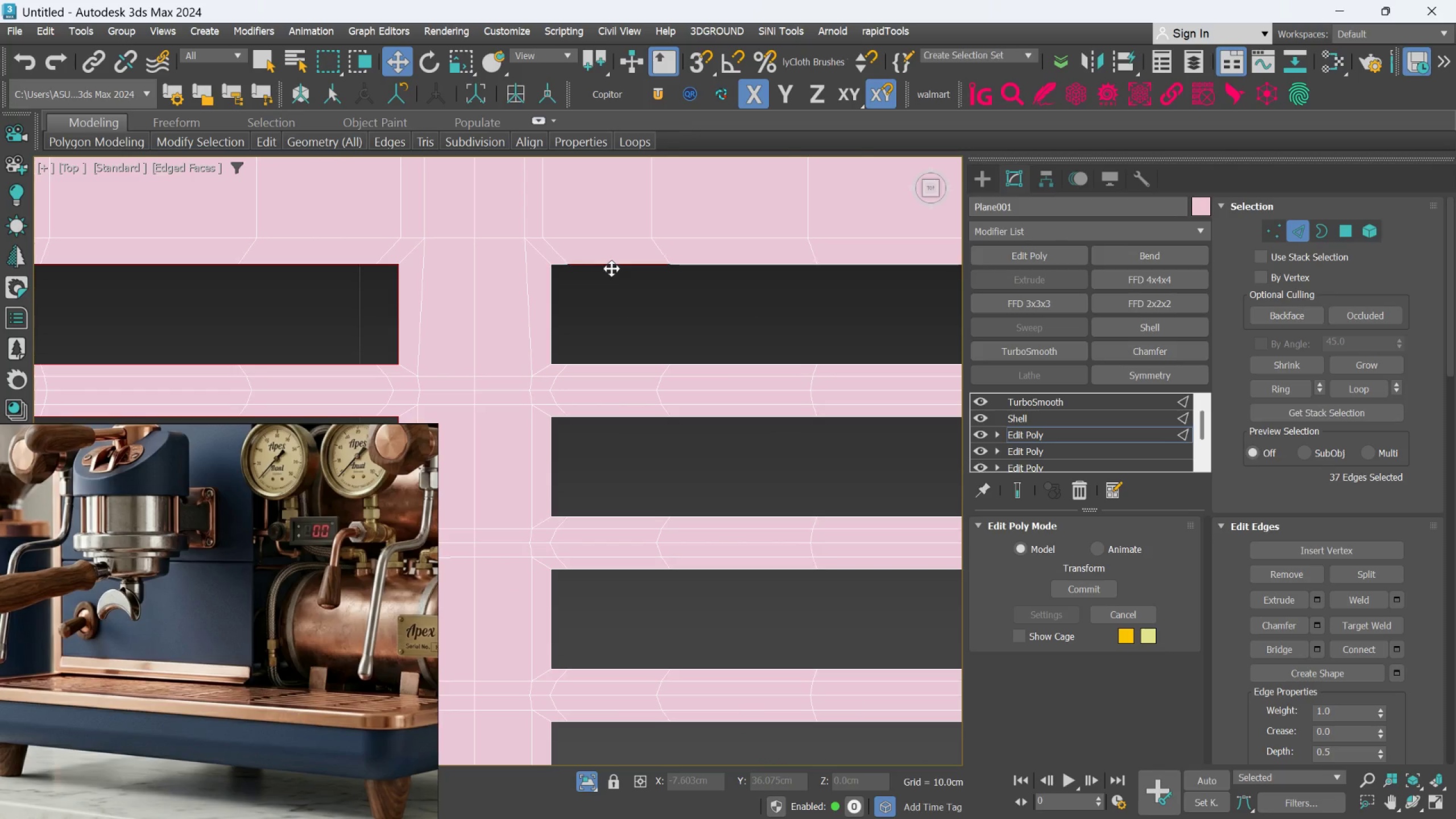 
double_click([611, 268])
 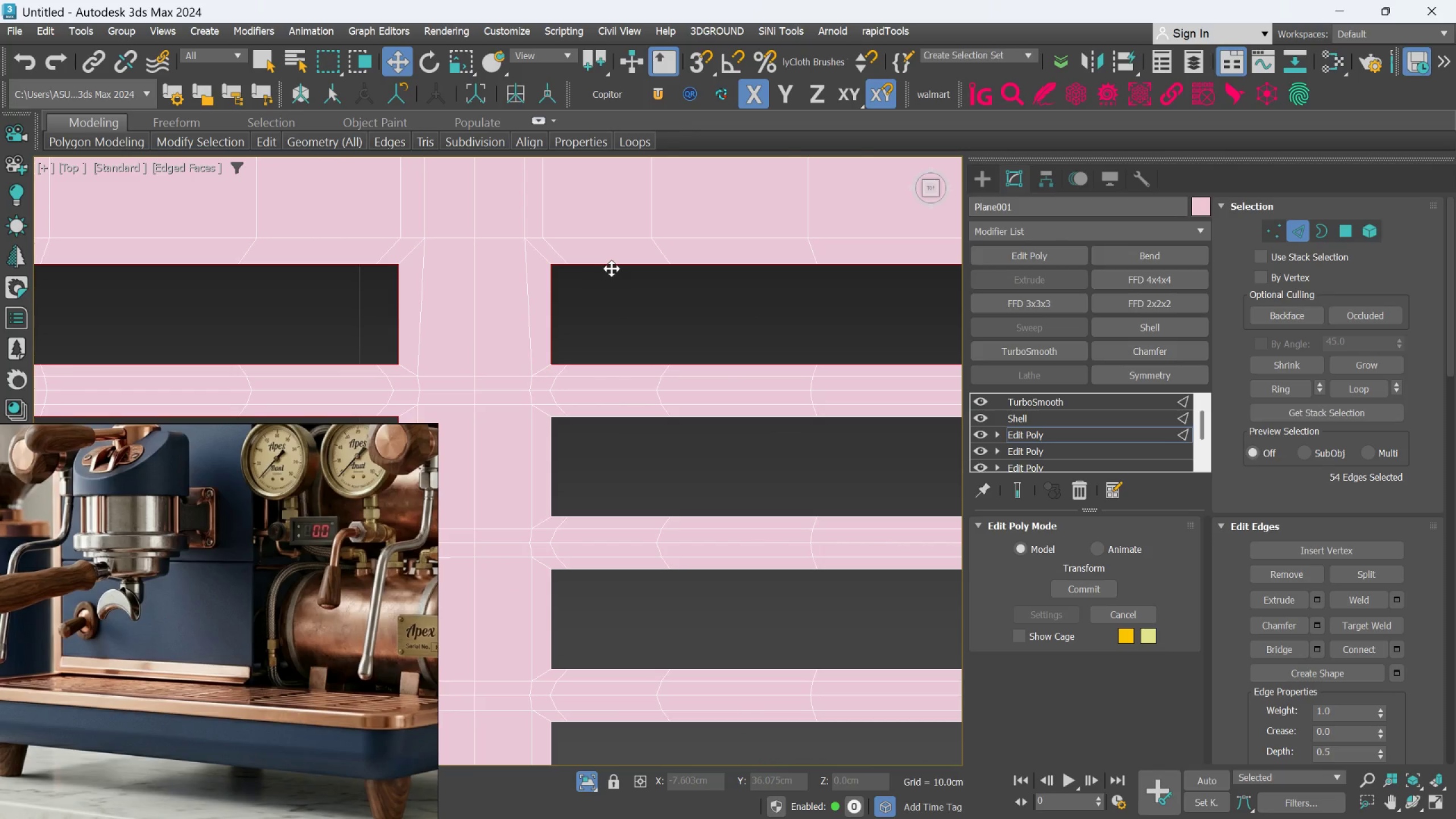 
type(xsim)
 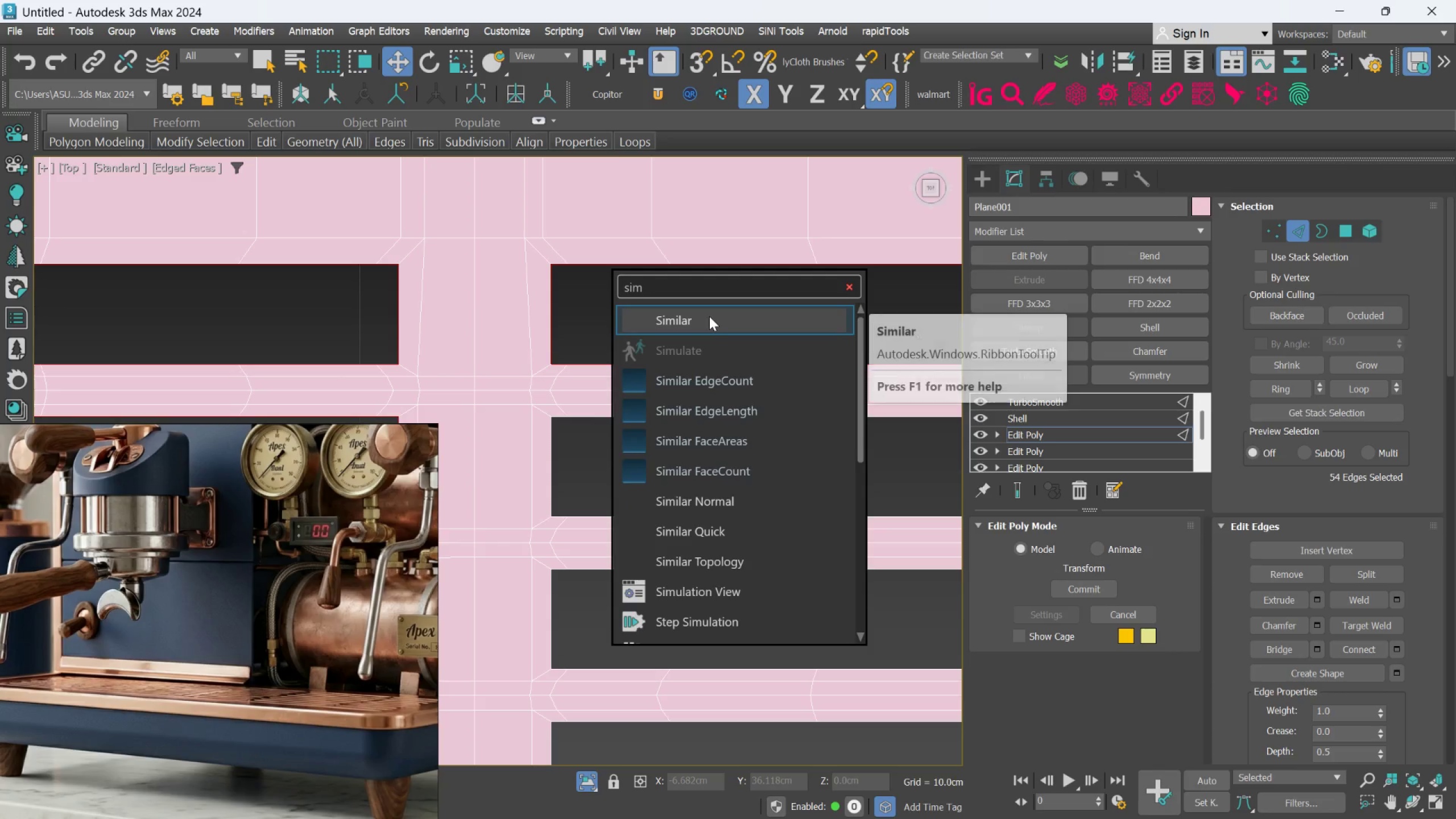 
left_click([709, 316])
 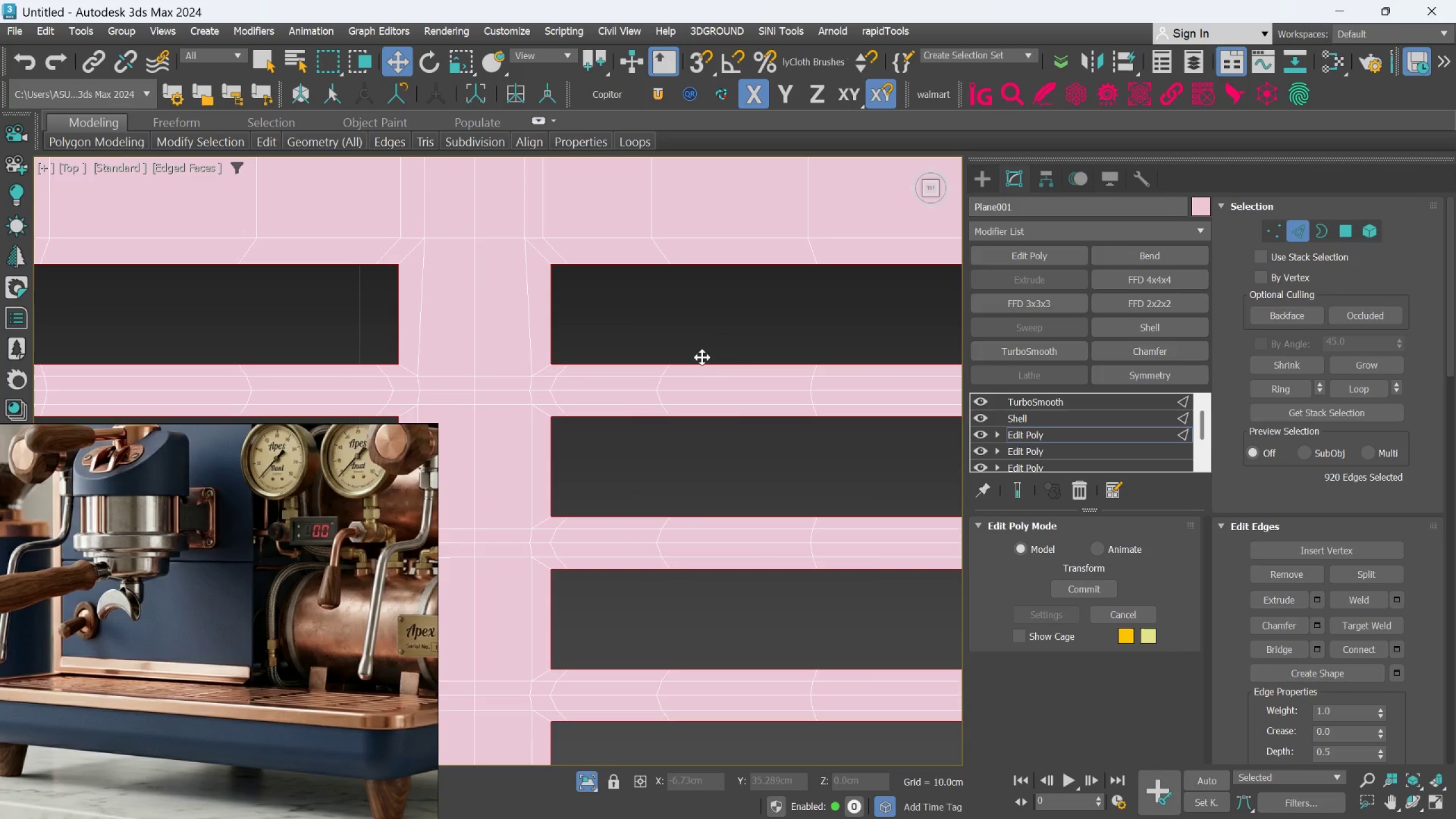 
scroll: coordinate [818, 586], scroll_direction: down, amount: 5.0
 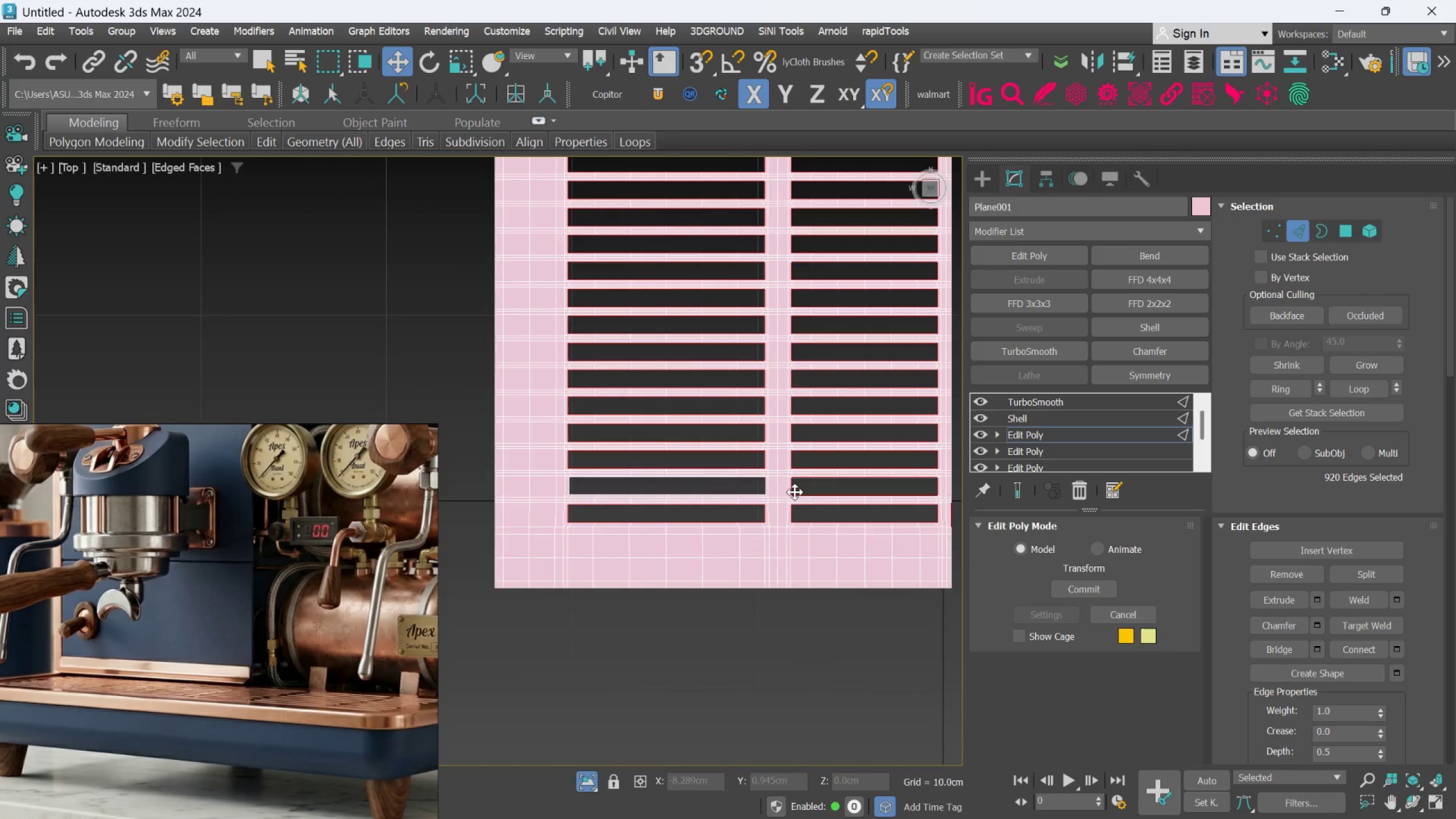 
scroll: coordinate [806, 510], scroll_direction: up, amount: 1.0
 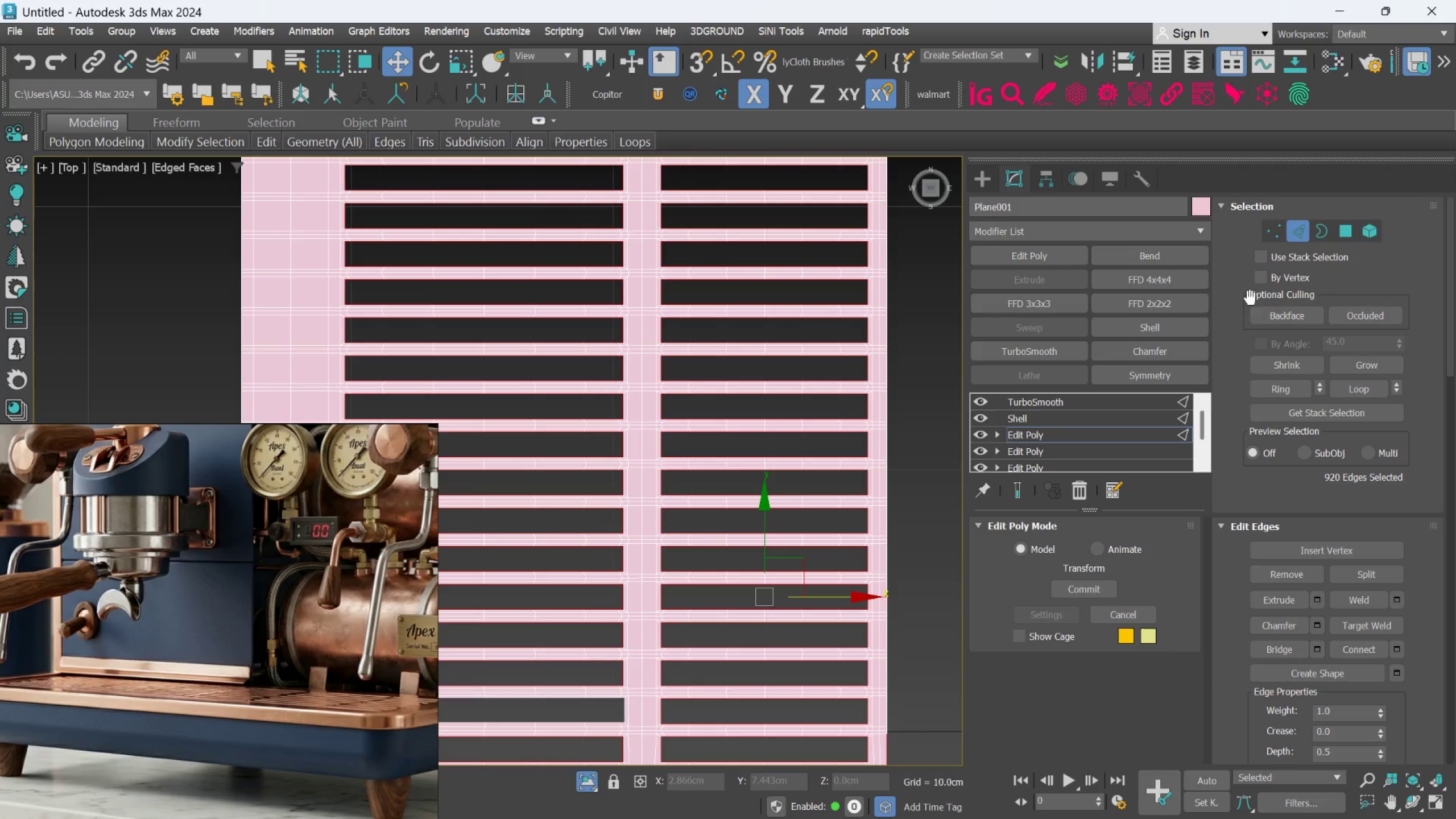 
hold_key(key=ControlLeft, duration=1.11)
left_click([1273, 236])
 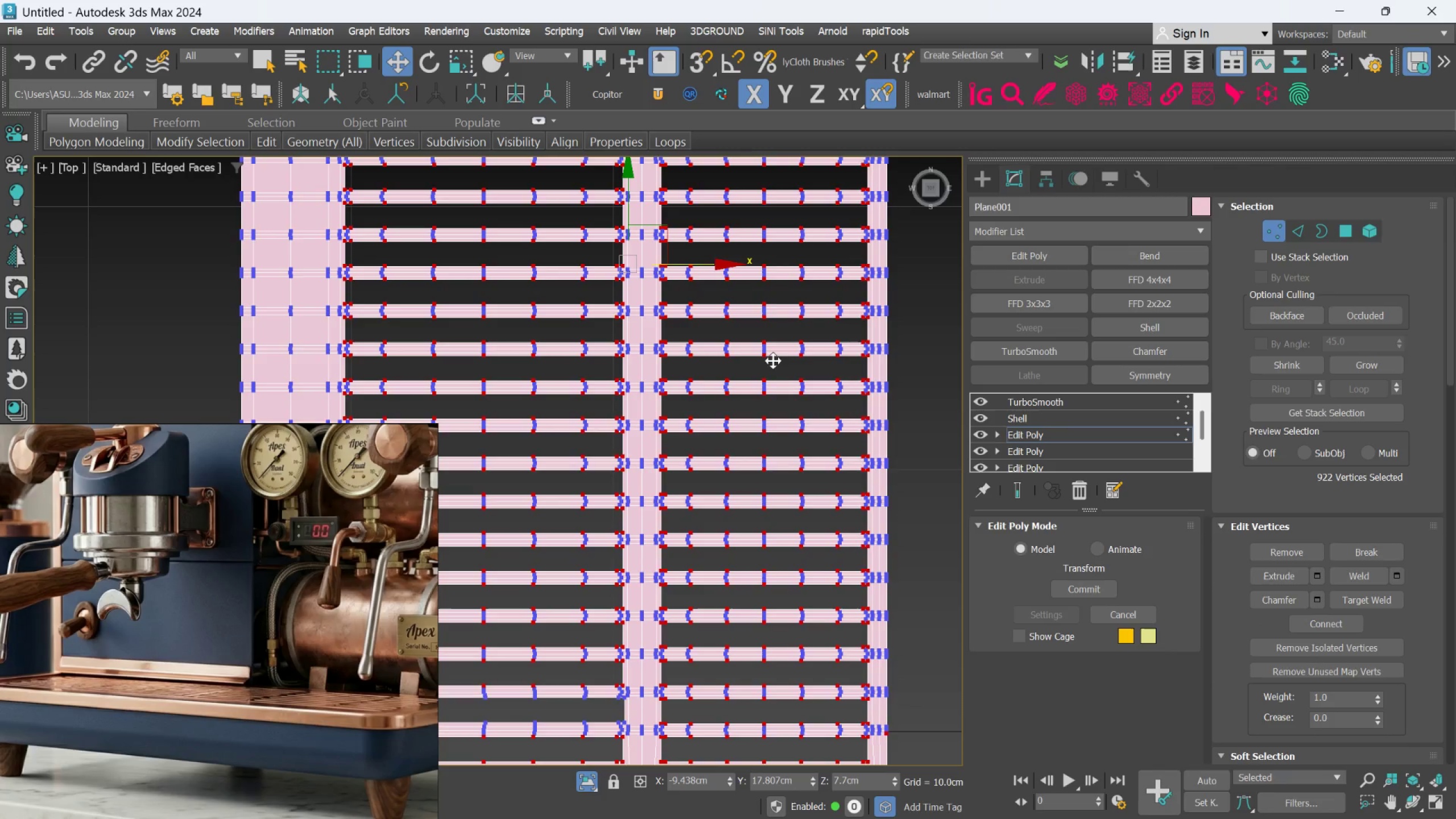 
scroll: coordinate [414, 359], scroll_direction: up, amount: 3.0
 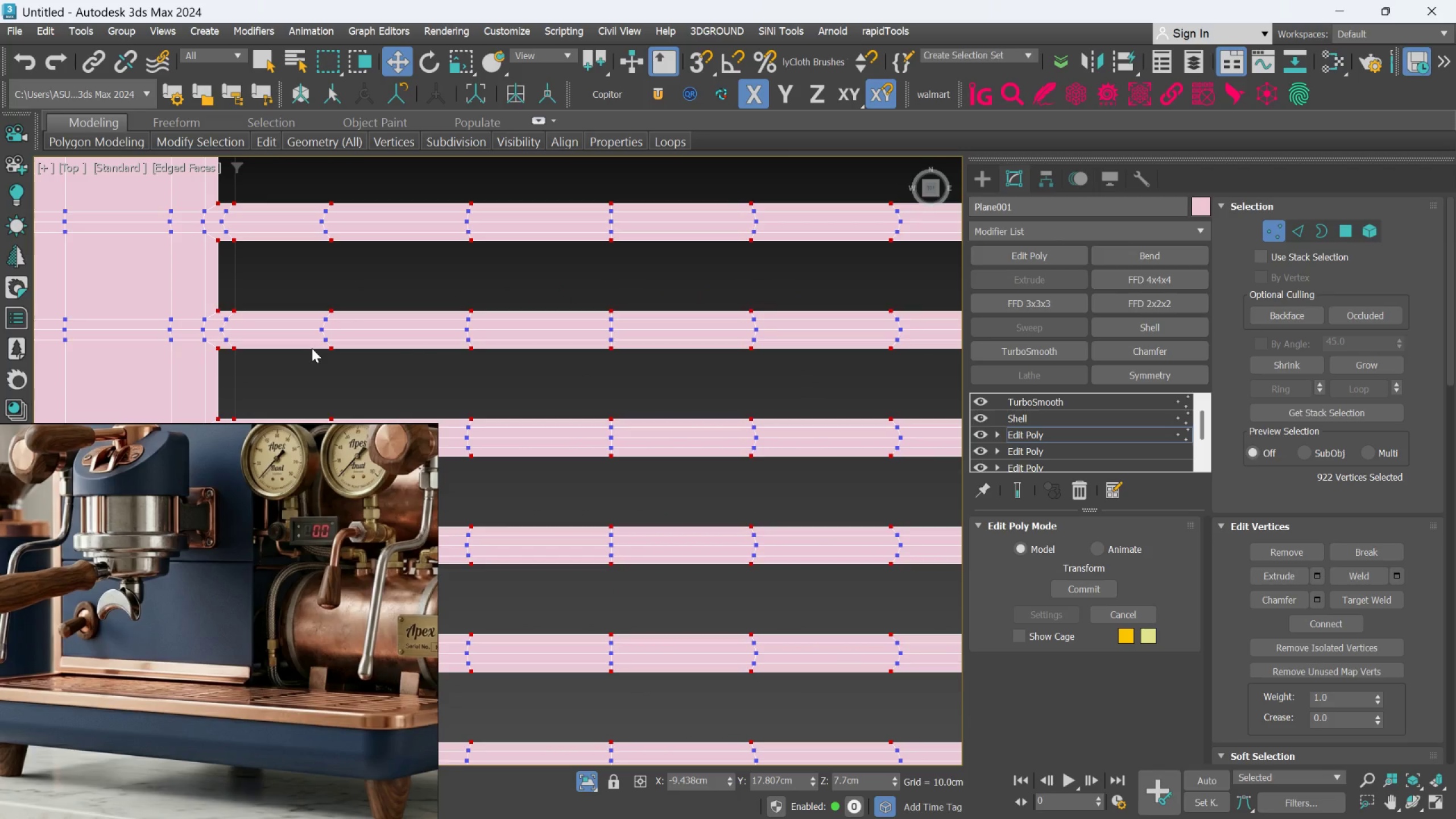 
scroll: coordinate [312, 348], scroll_direction: down, amount: 2.0
 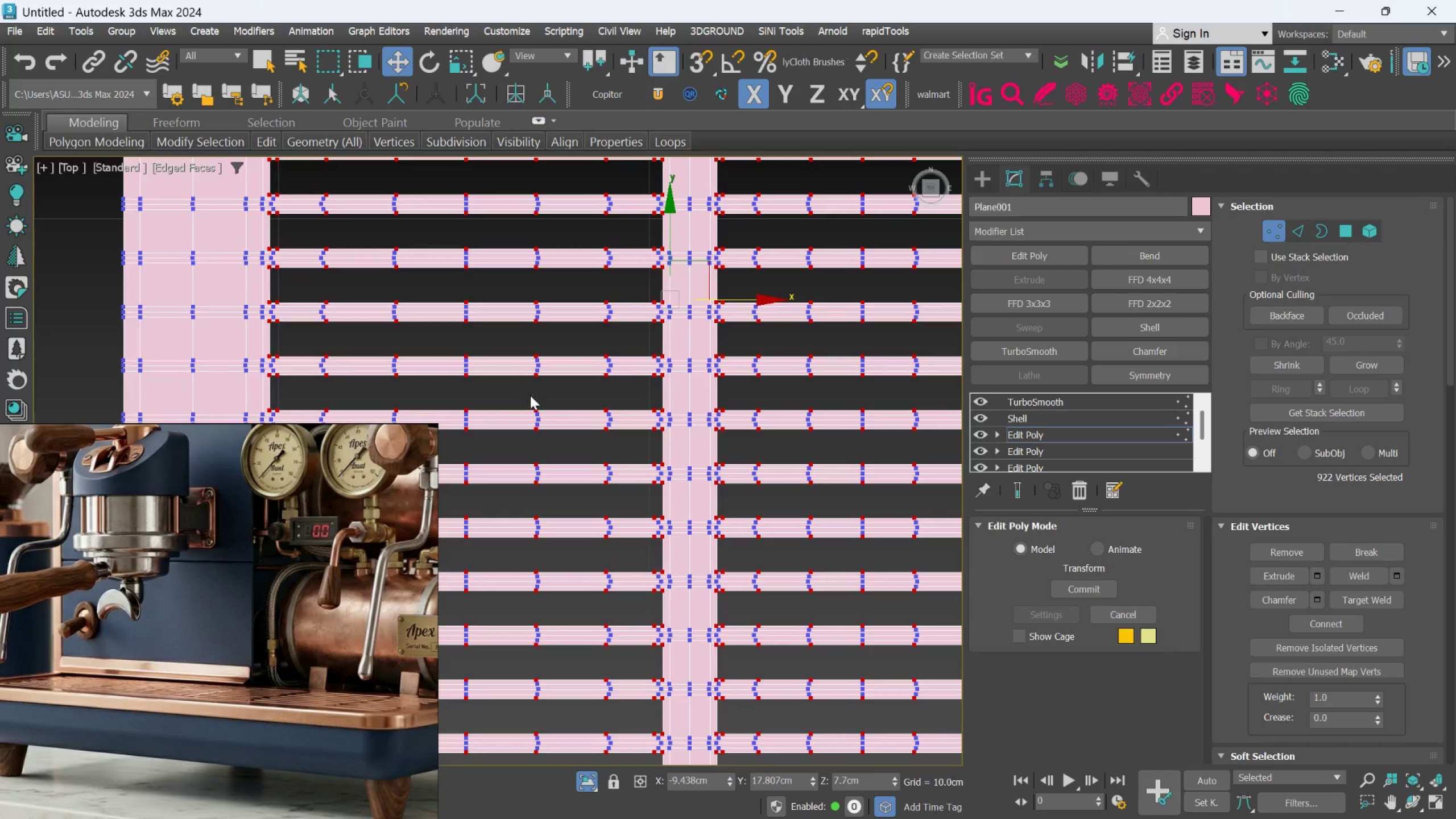 
key(R)
 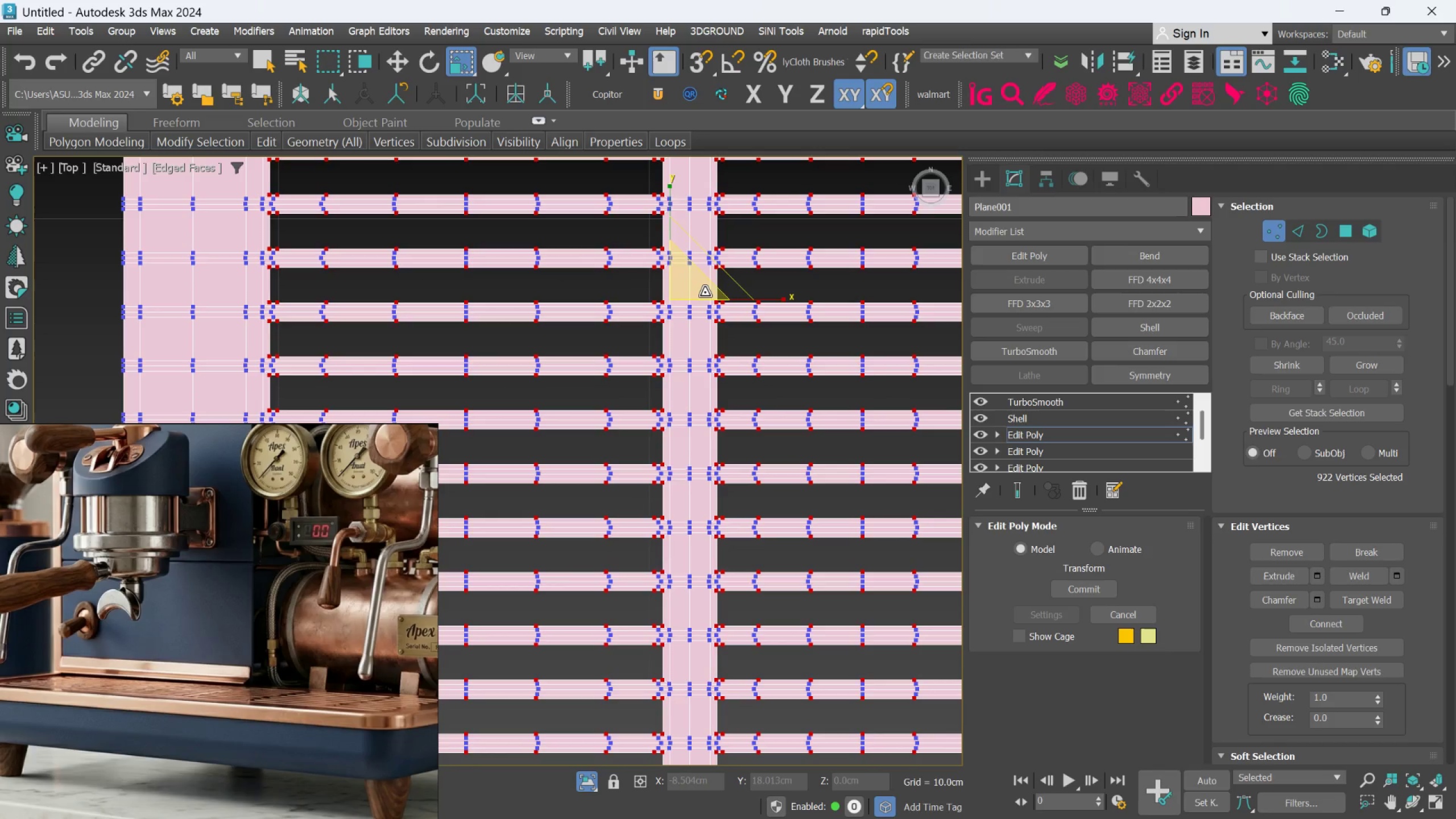 
left_click_drag(start_coordinate=[704, 291], to_coordinate=[704, 293])
 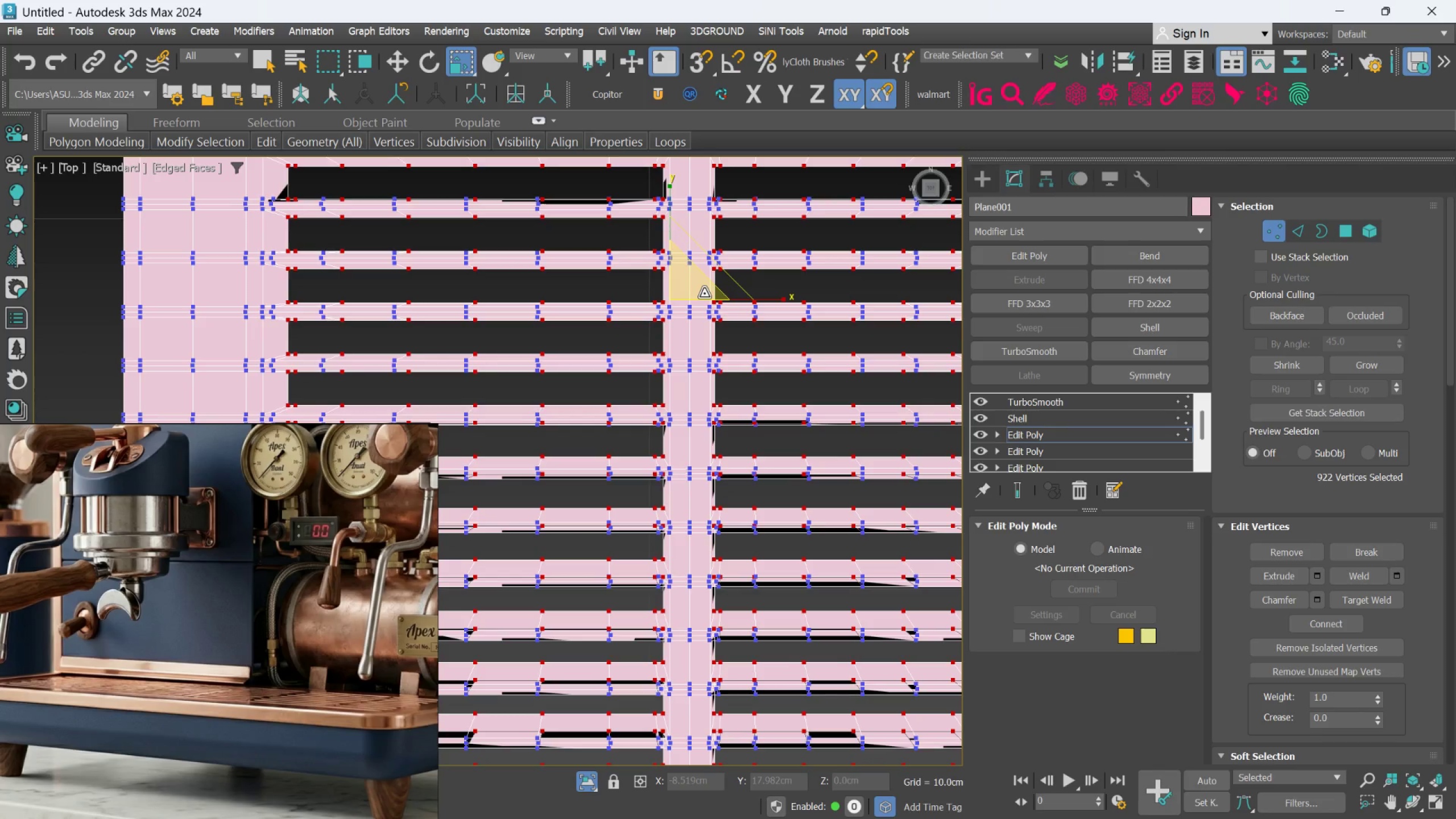 
key(Control+Z)
 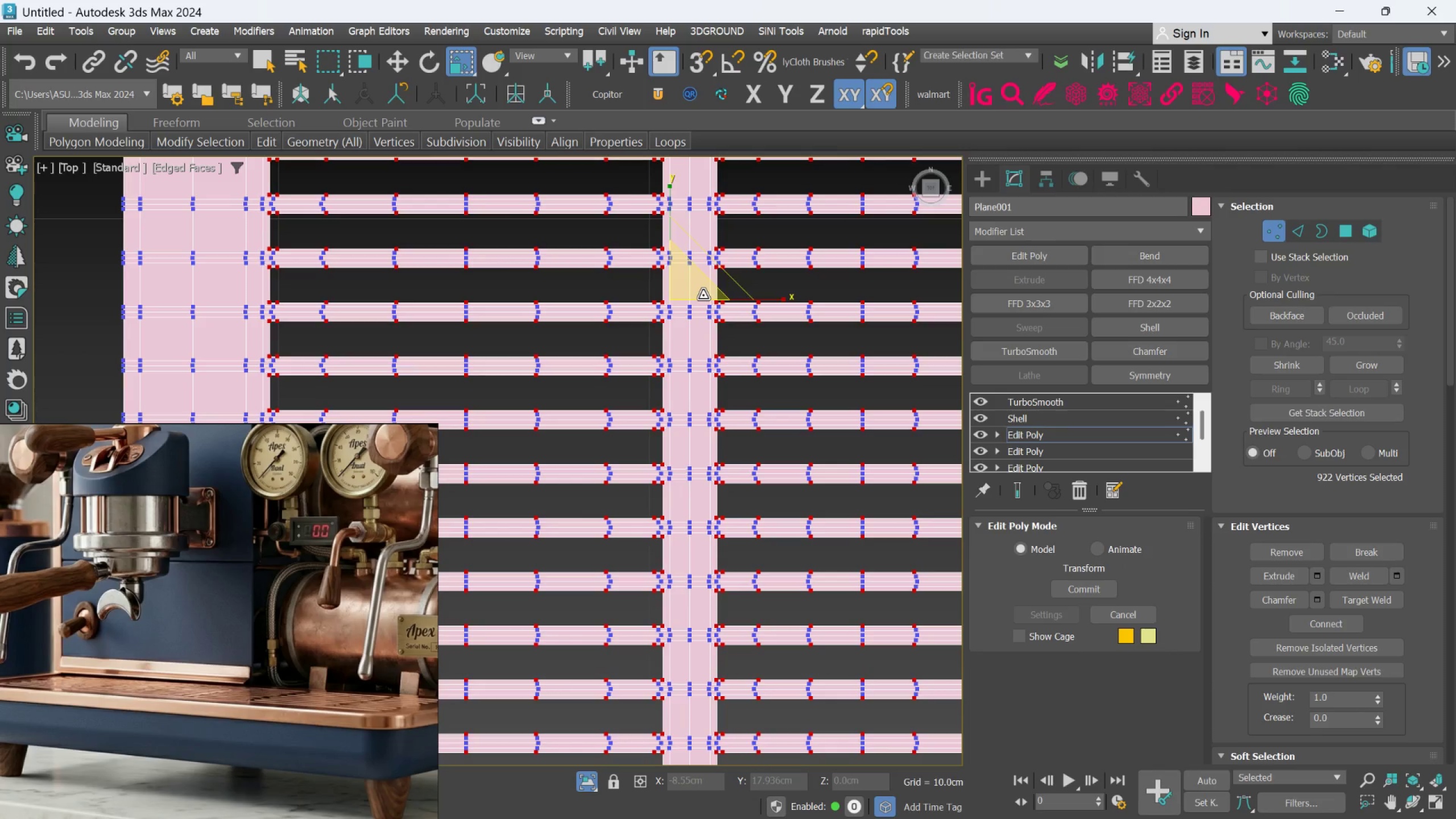 
scroll: coordinate [638, 276], scroll_direction: up, amount: 3.0
 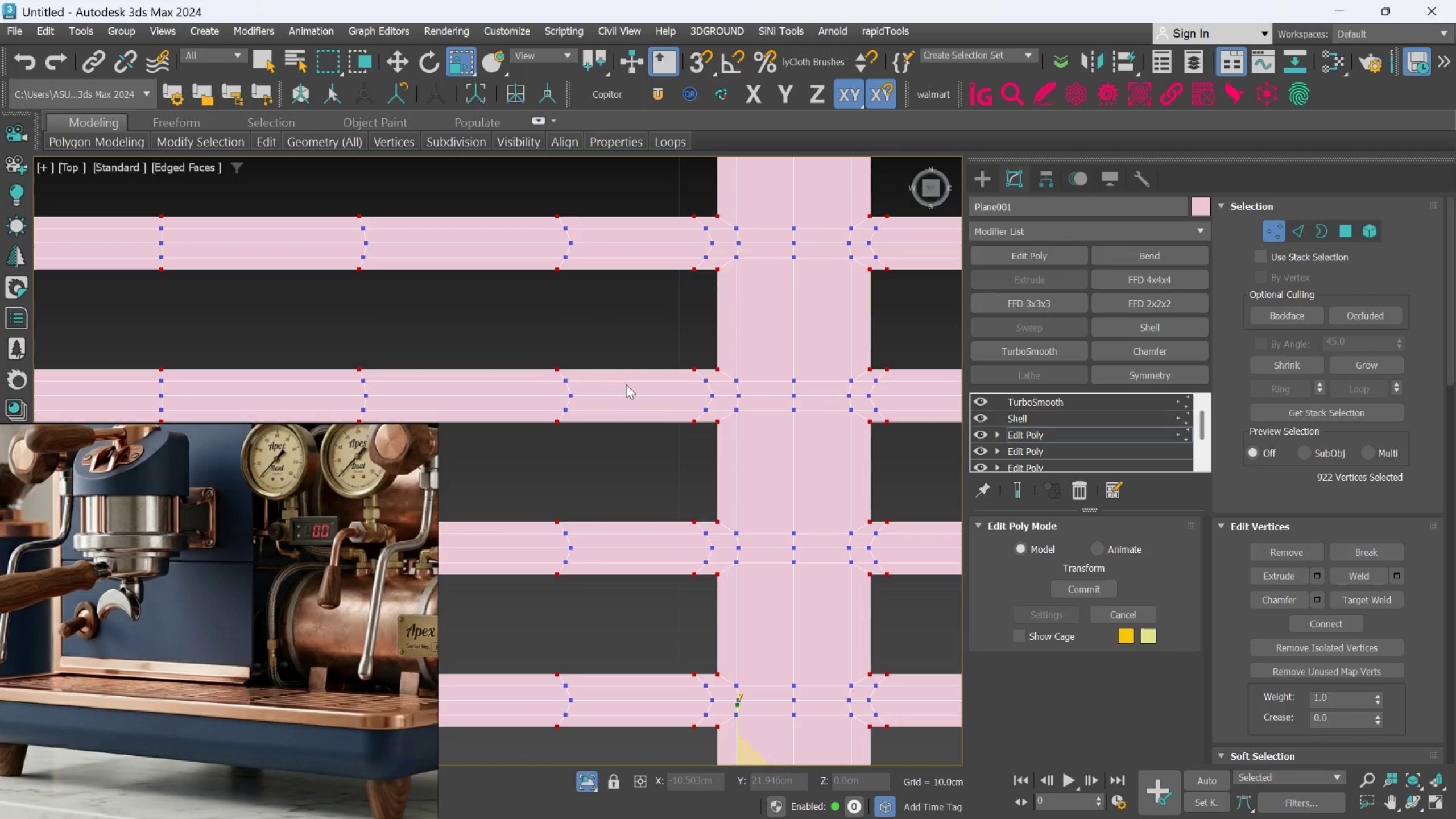 
scroll: coordinate [628, 346], scroll_direction: down, amount: 3.0
 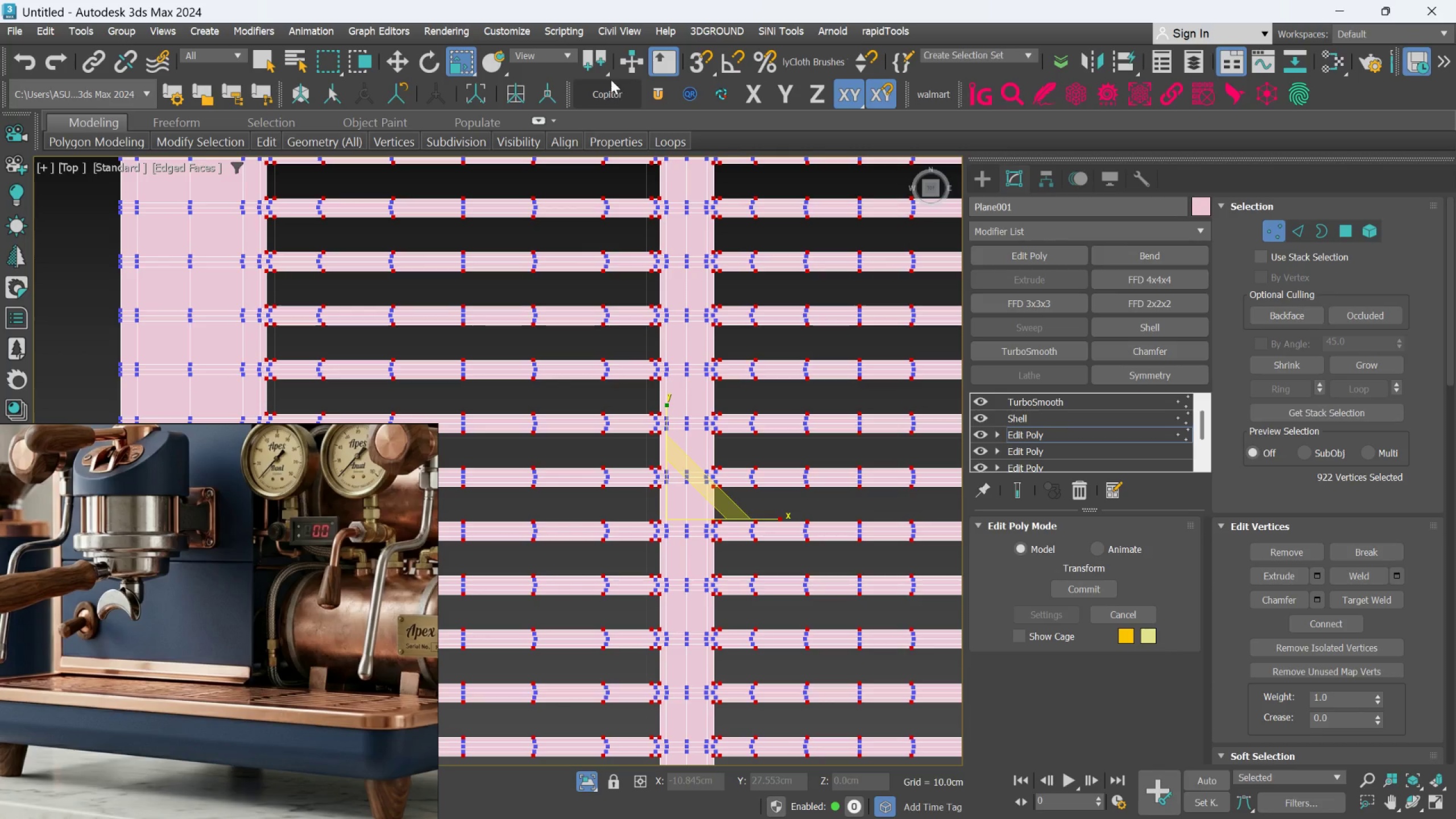 
left_click_drag(start_coordinate=[599, 65], to_coordinate=[589, 142])
 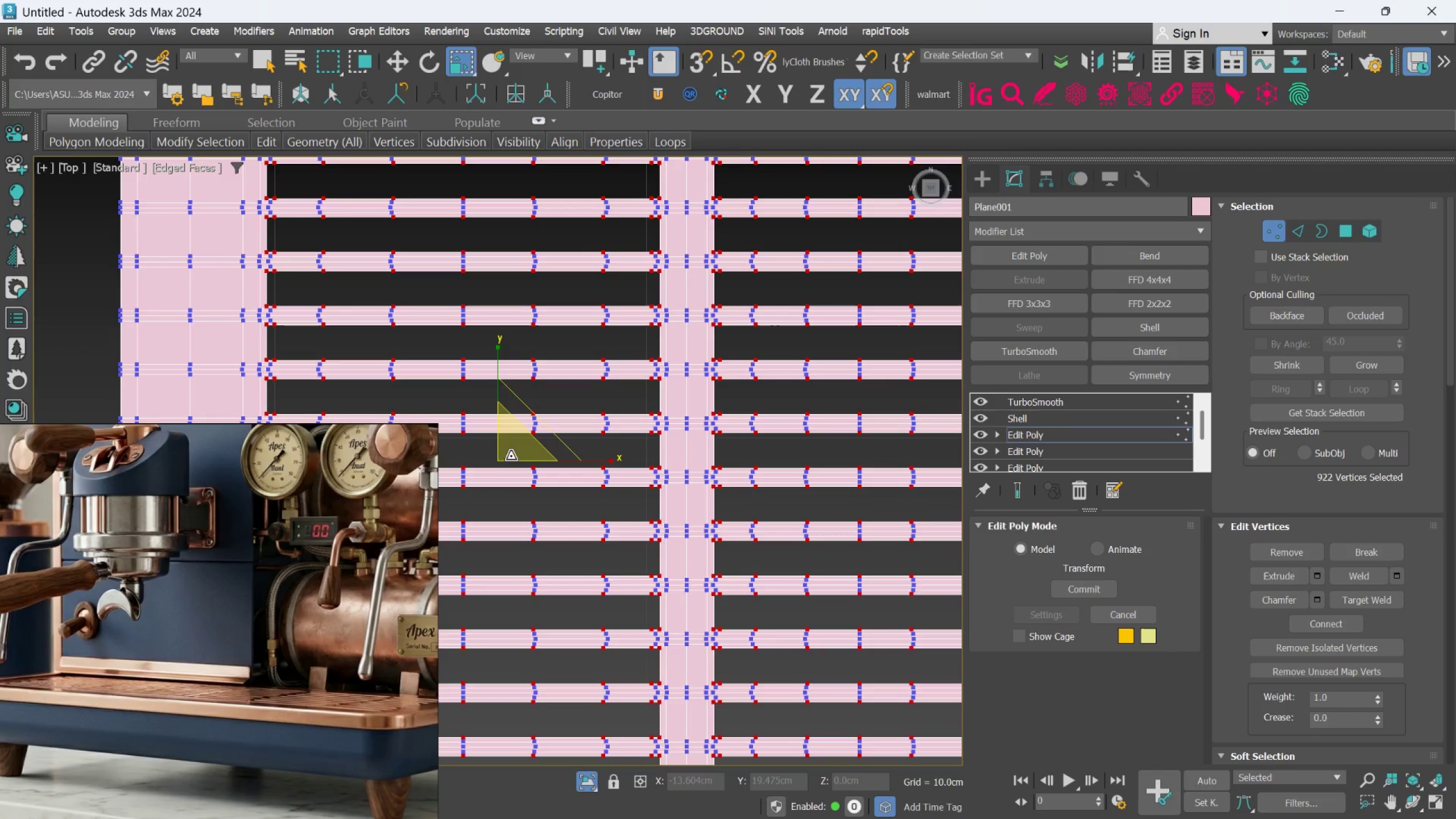 
left_click_drag(start_coordinate=[511, 452], to_coordinate=[511, 454])
 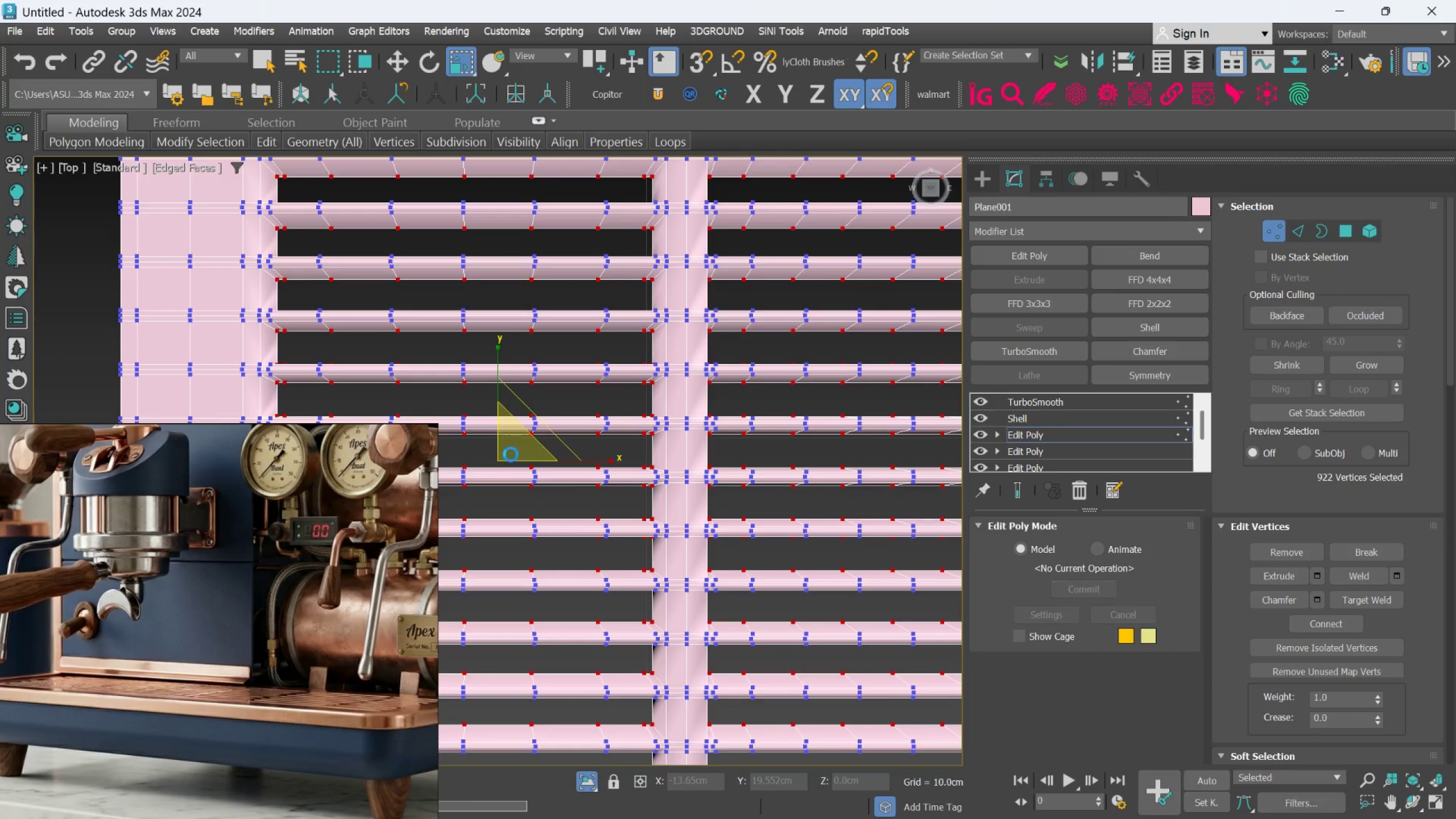 
hold_key(key=ControlLeft, duration=1.52)
 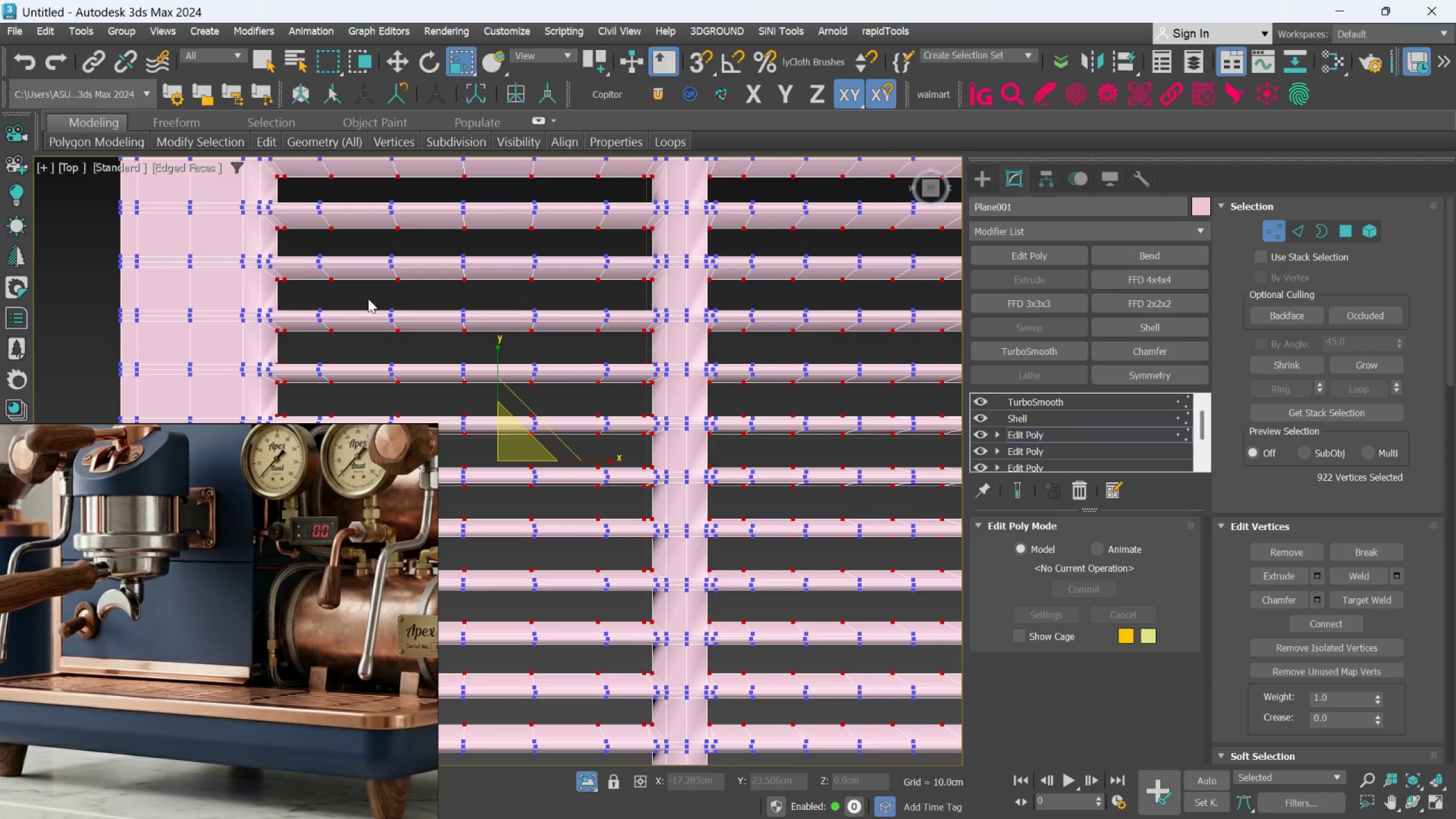 
hold_key(key=ControlLeft, duration=0.45)
 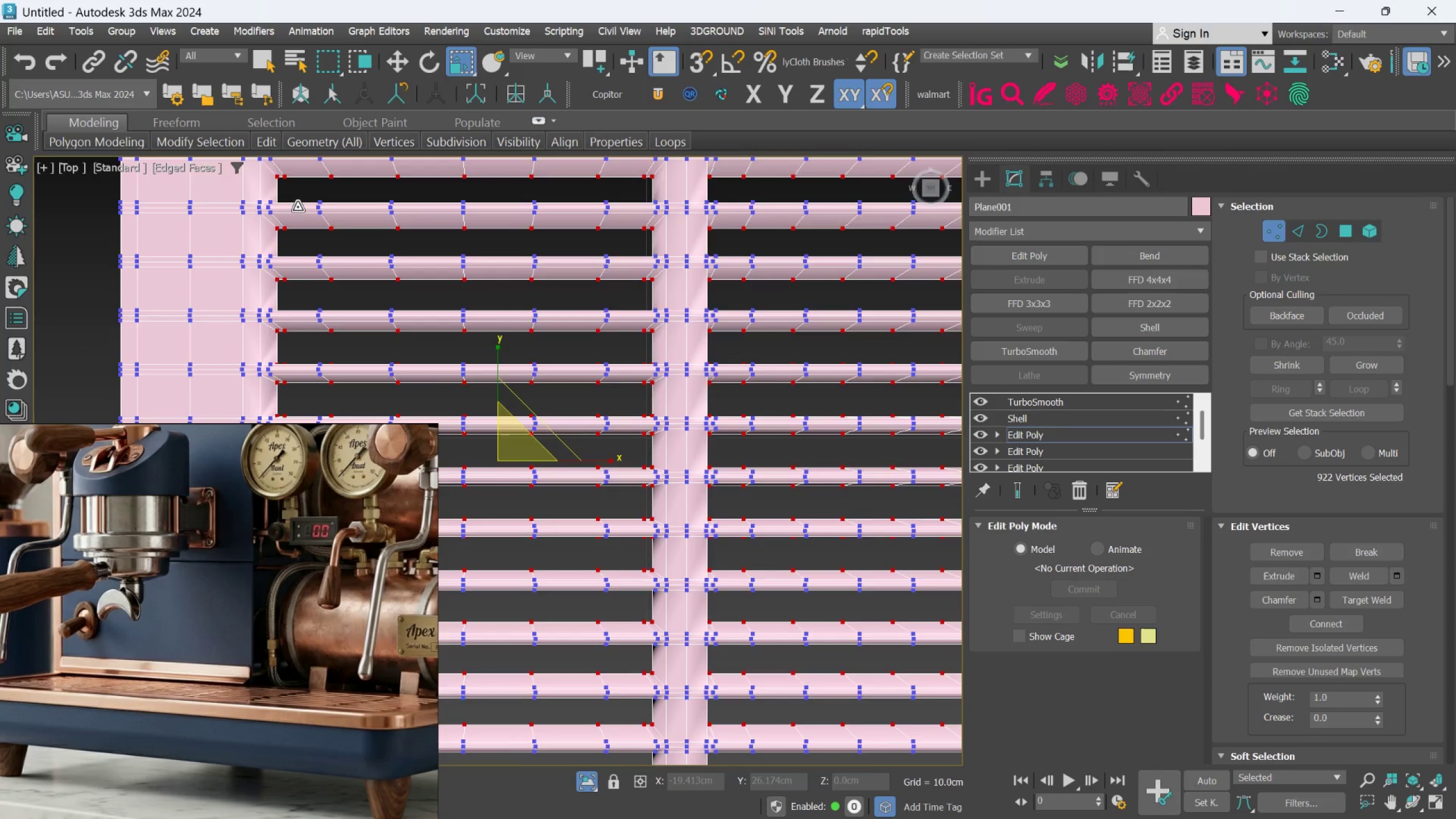 
scroll: coordinate [298, 206], scroll_direction: up, amount: 2.0
 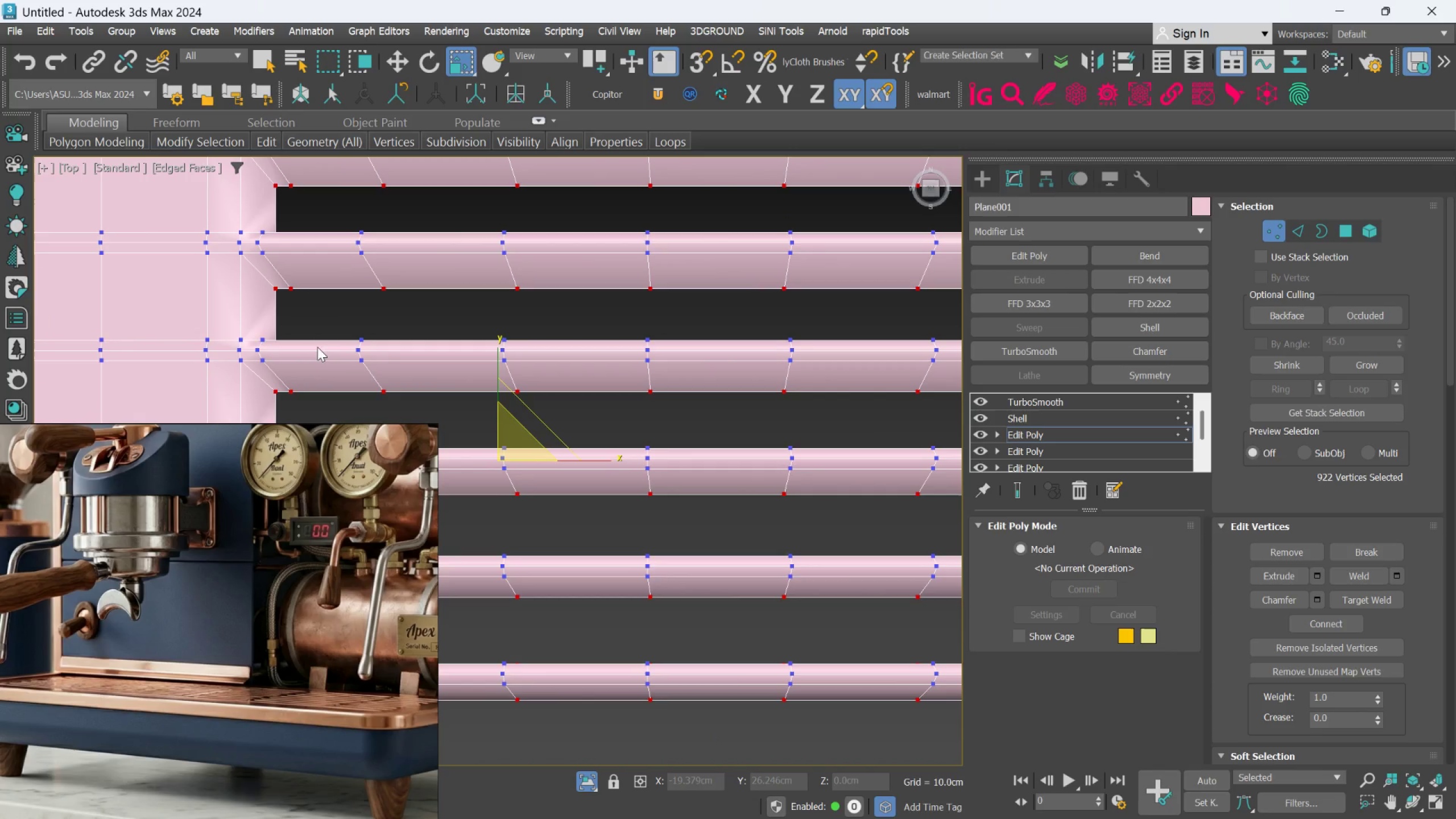 
key(Control+Z)
 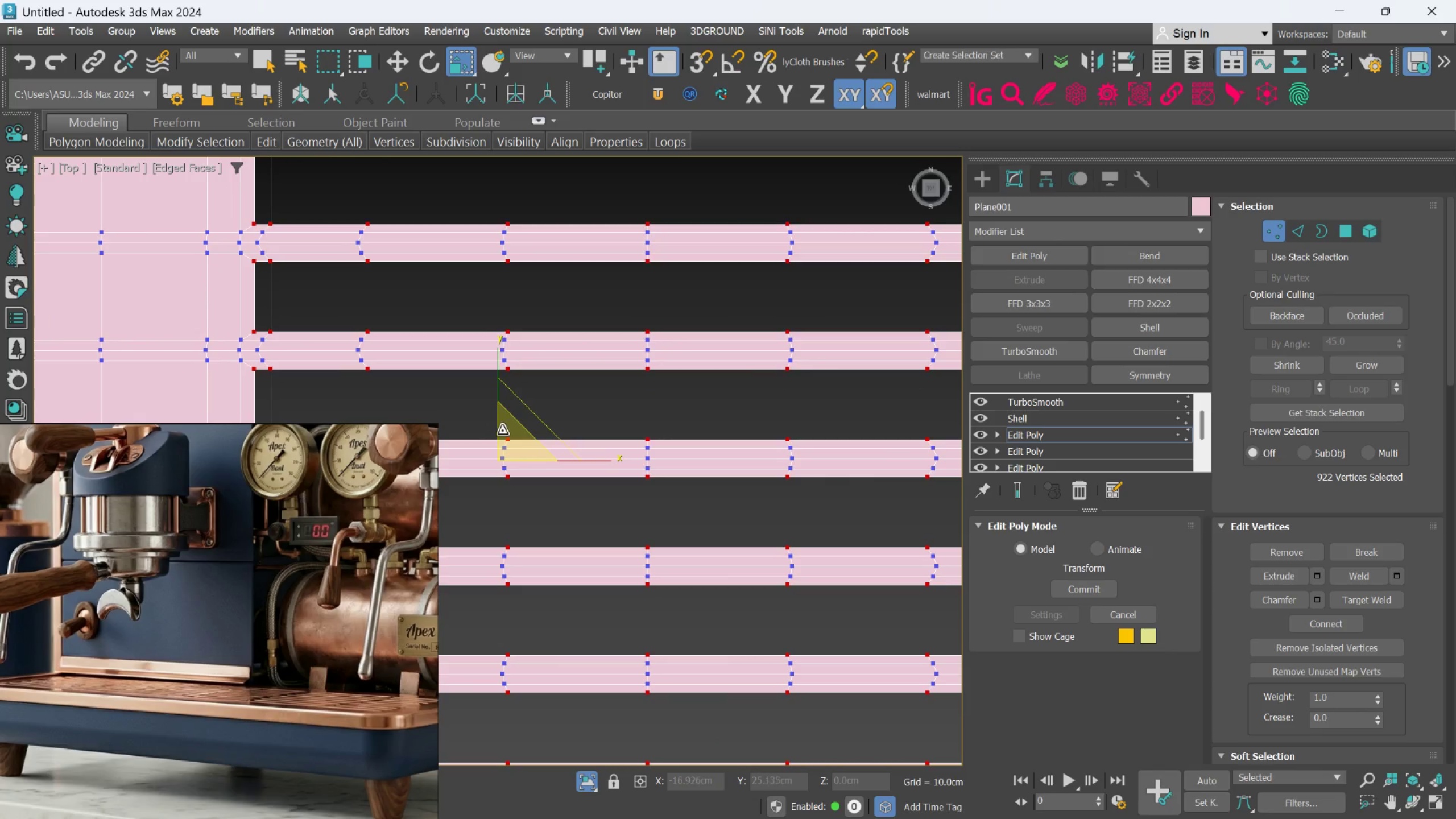 
scroll: coordinate [1305, 725], scroll_direction: down, amount: 35.0
 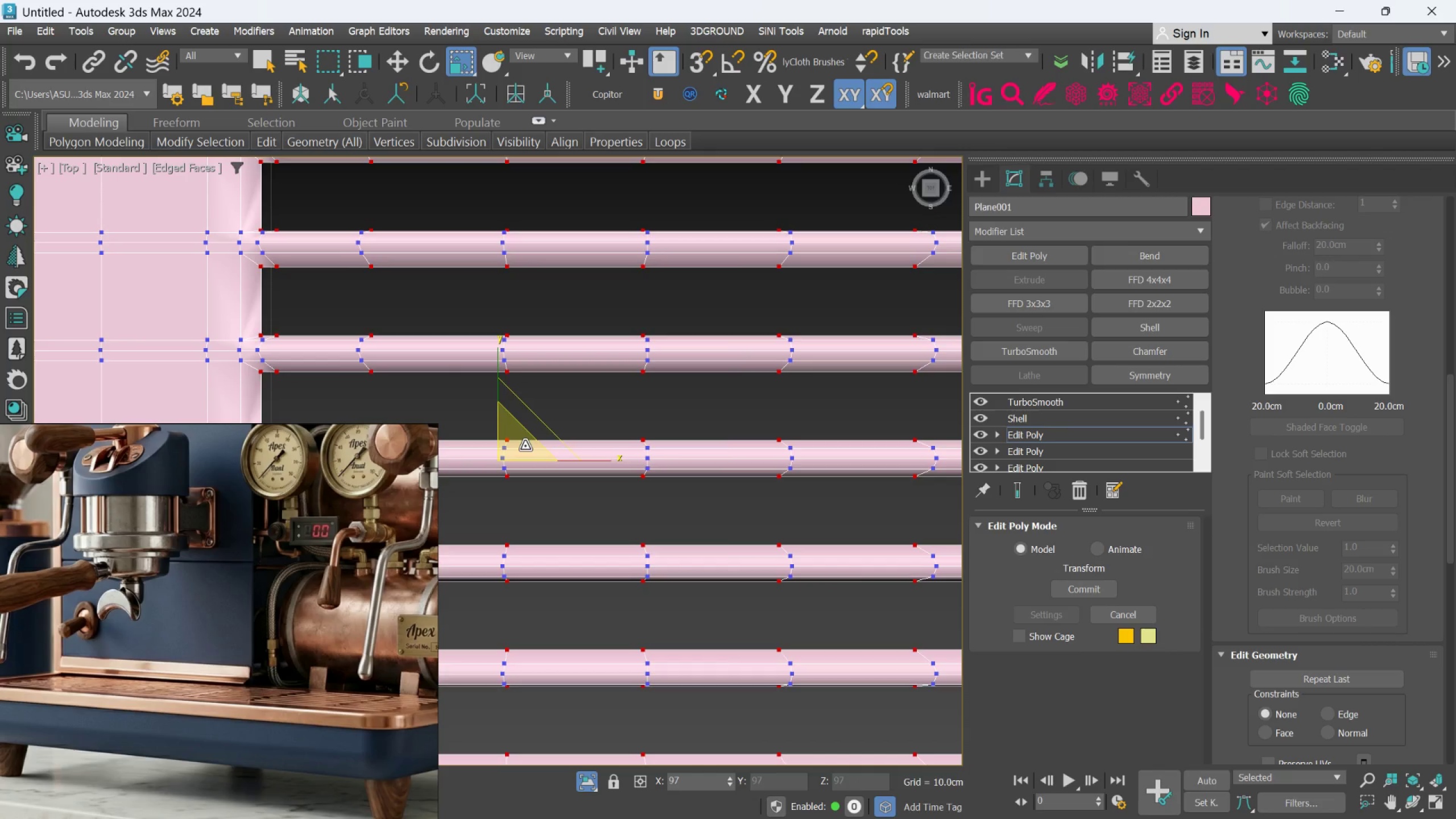 
key(Control+ControlLeft)
 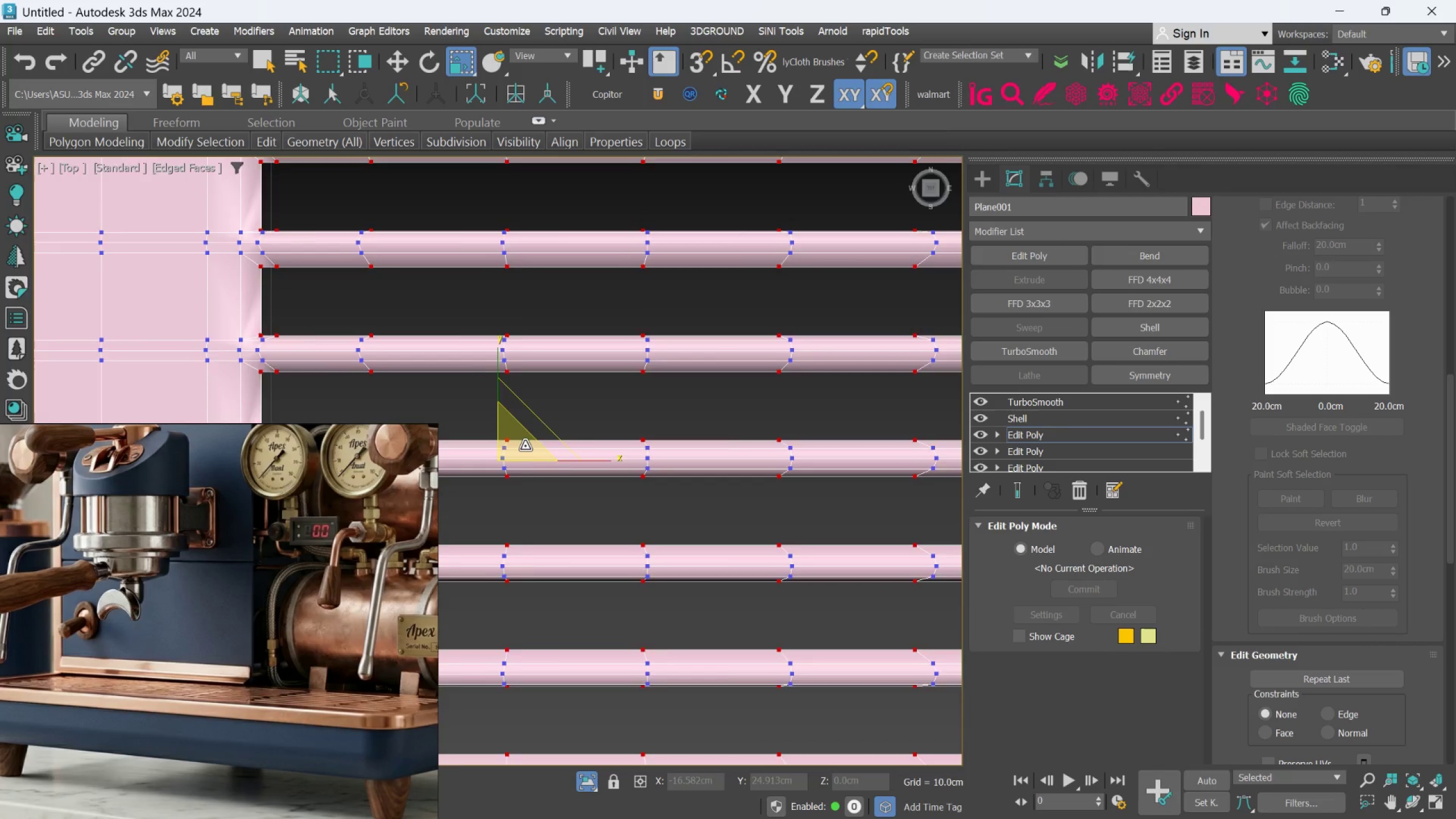 
key(Z)
 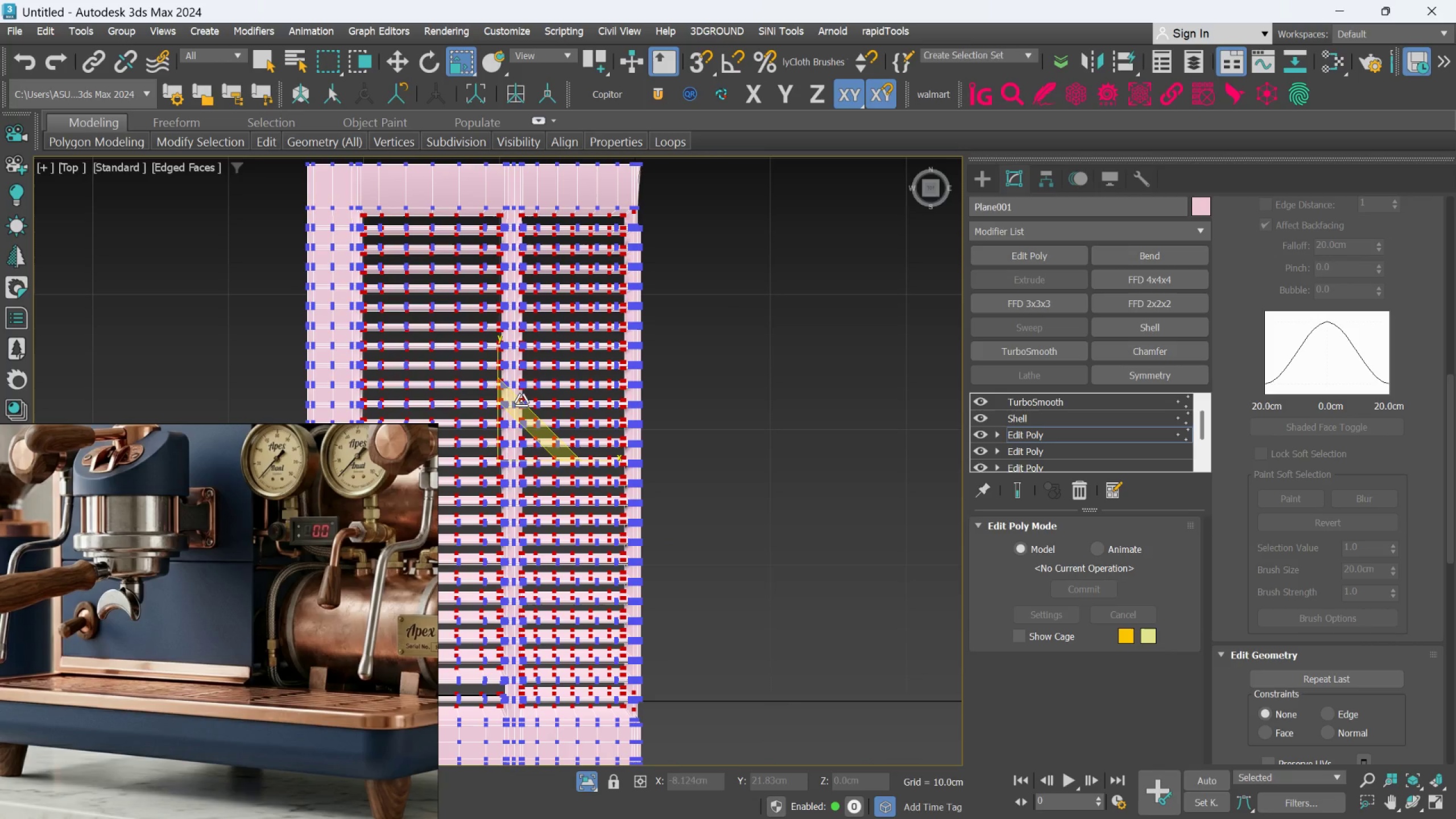 
key(Control+Z)
 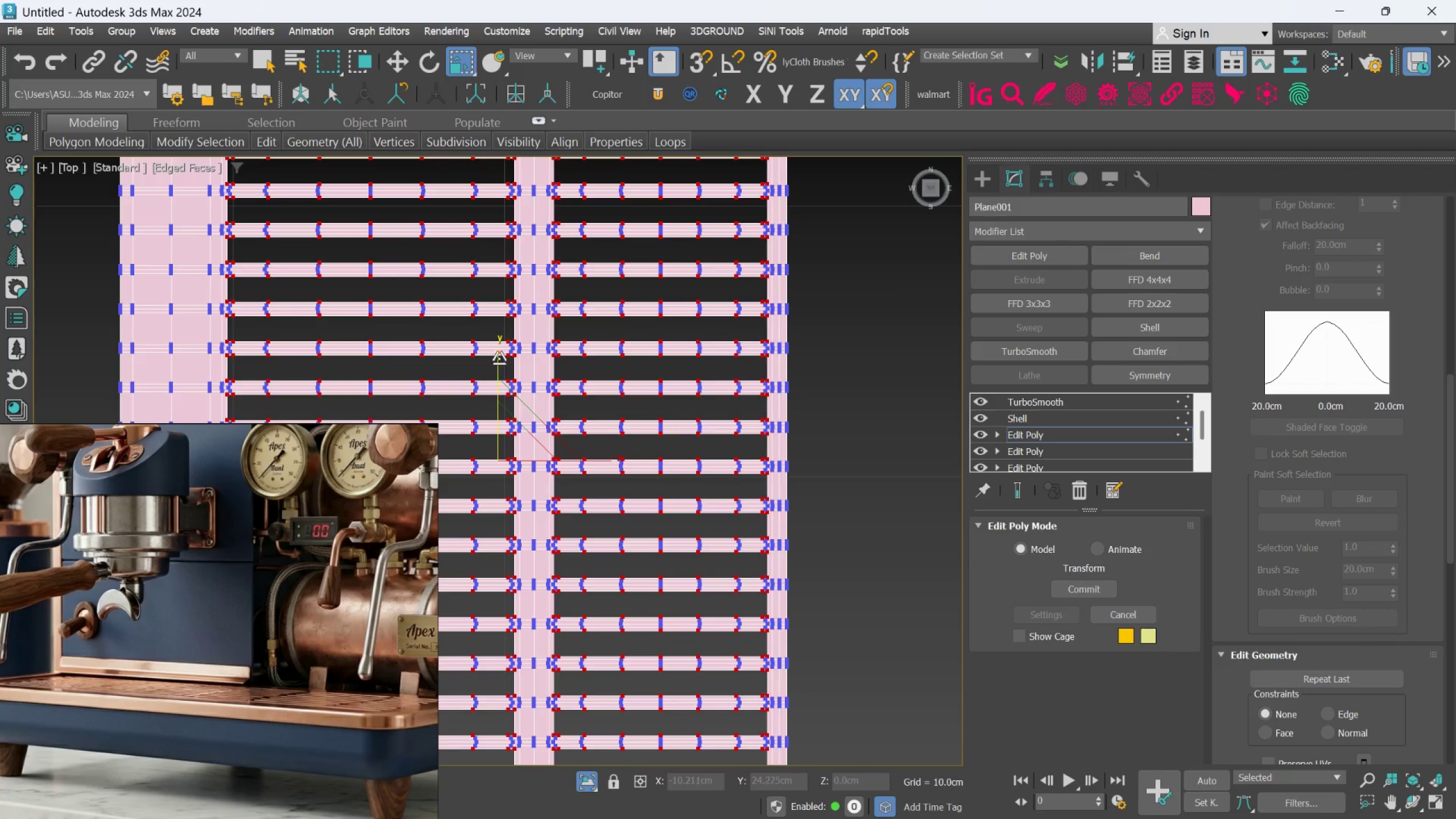 
scroll: coordinate [504, 354], scroll_direction: up, amount: 5.0
 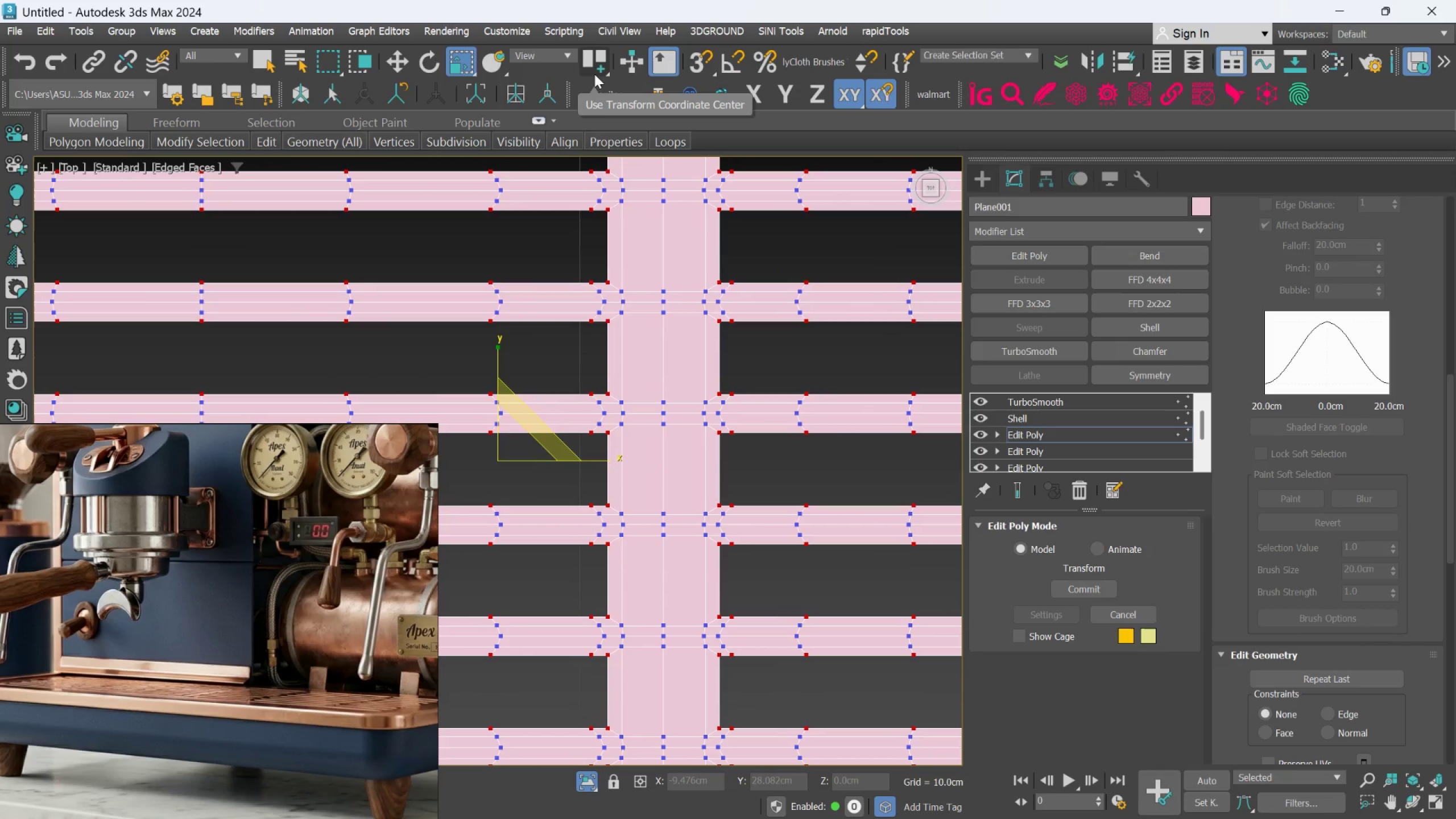 
left_click_drag(start_coordinate=[597, 70], to_coordinate=[596, 92])
 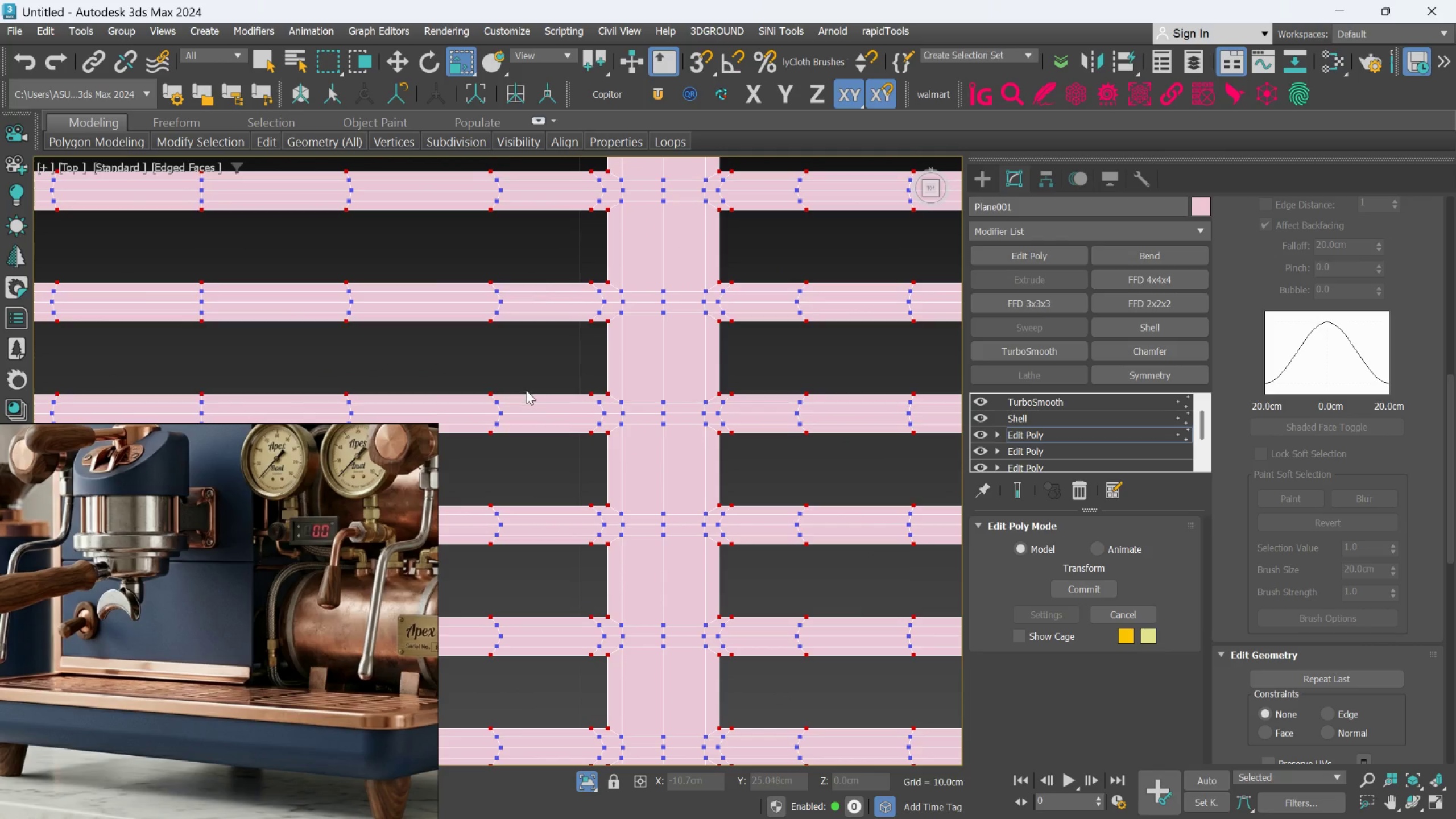 
scroll: coordinate [635, 549], scroll_direction: down, amount: 1.0
 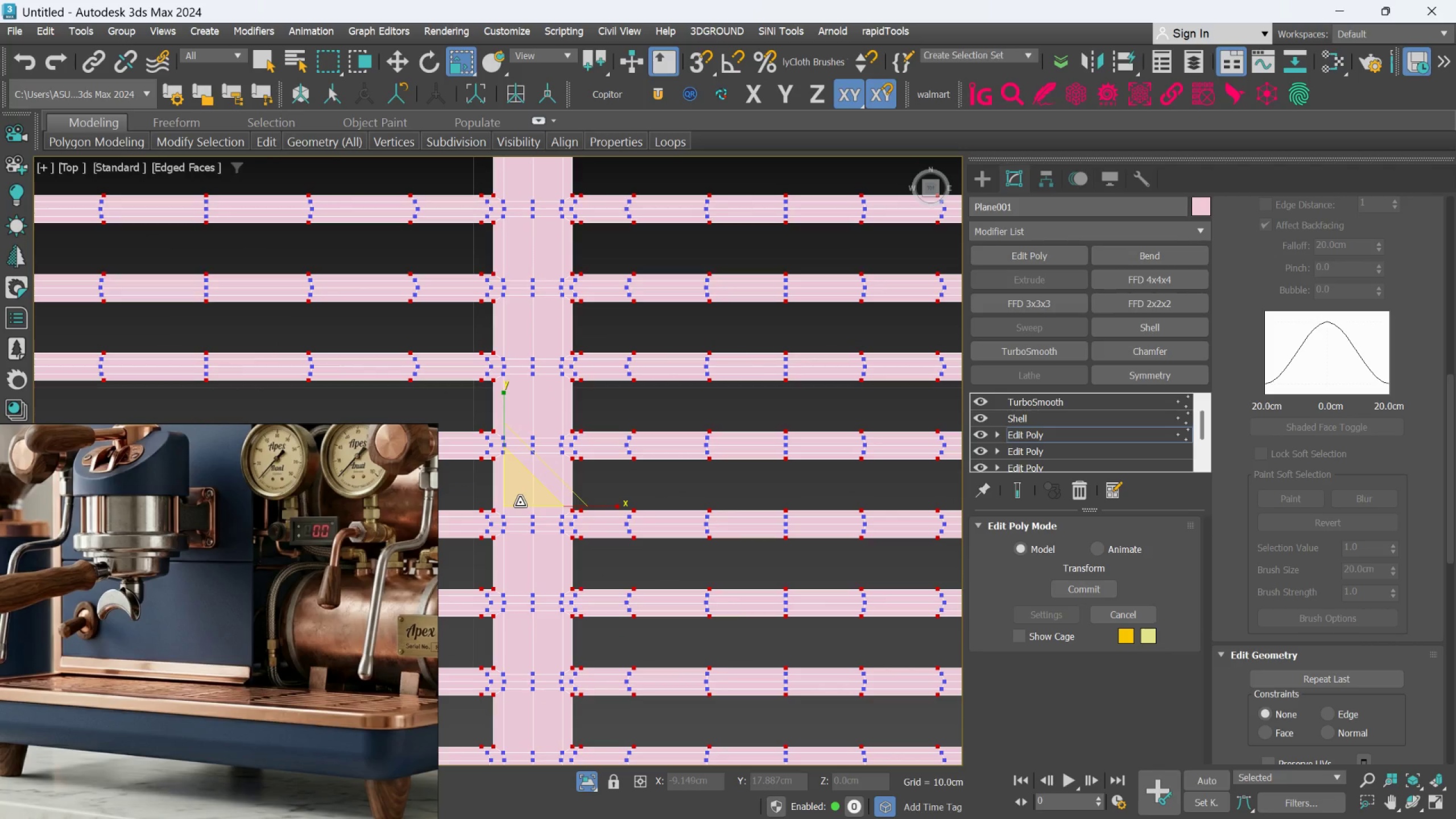 
left_click_drag(start_coordinate=[520, 502], to_coordinate=[519, 506])
 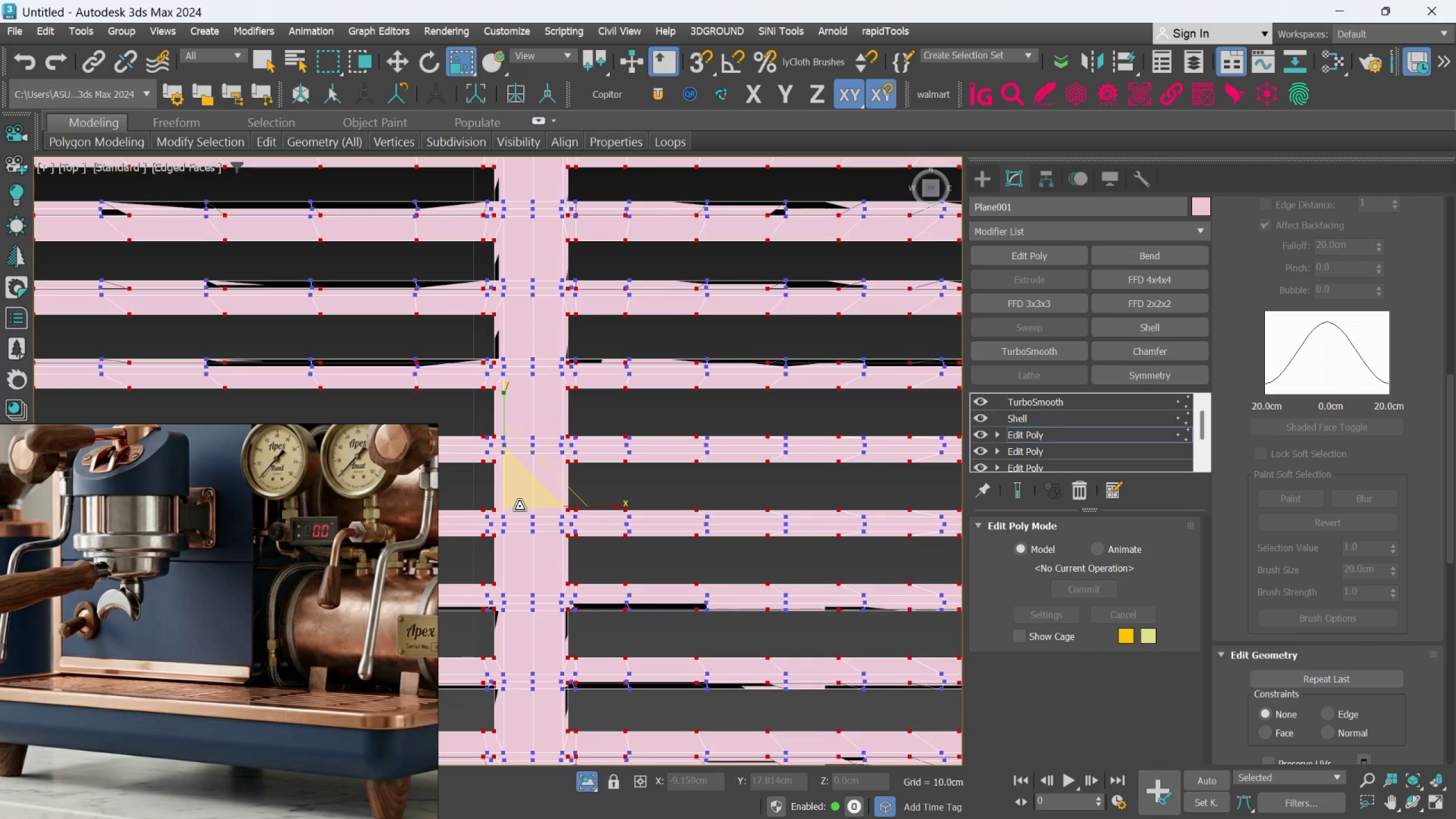 
key(Control+Z)
 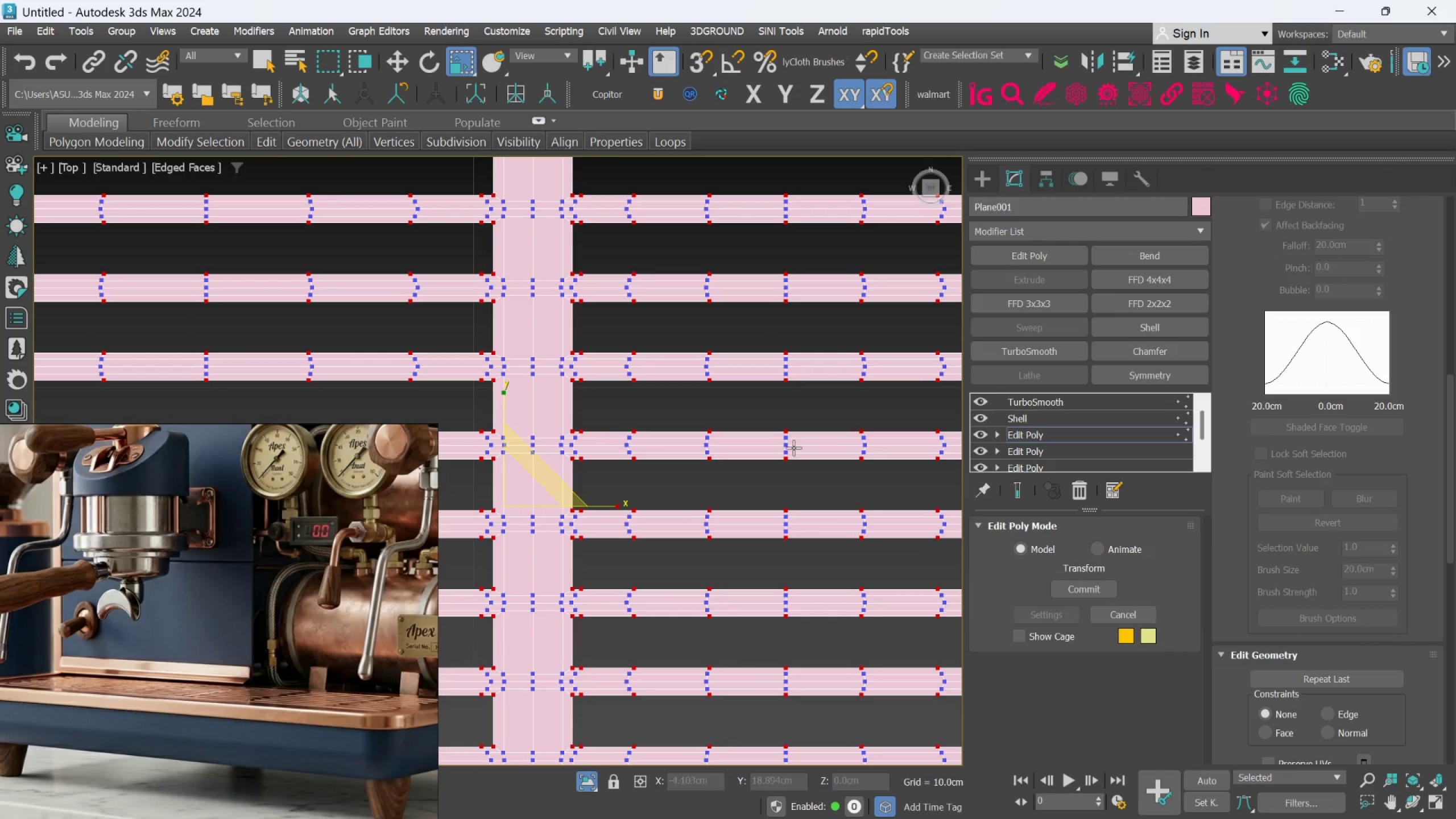 
hold_key(key=ControlLeft, duration=0.46)
 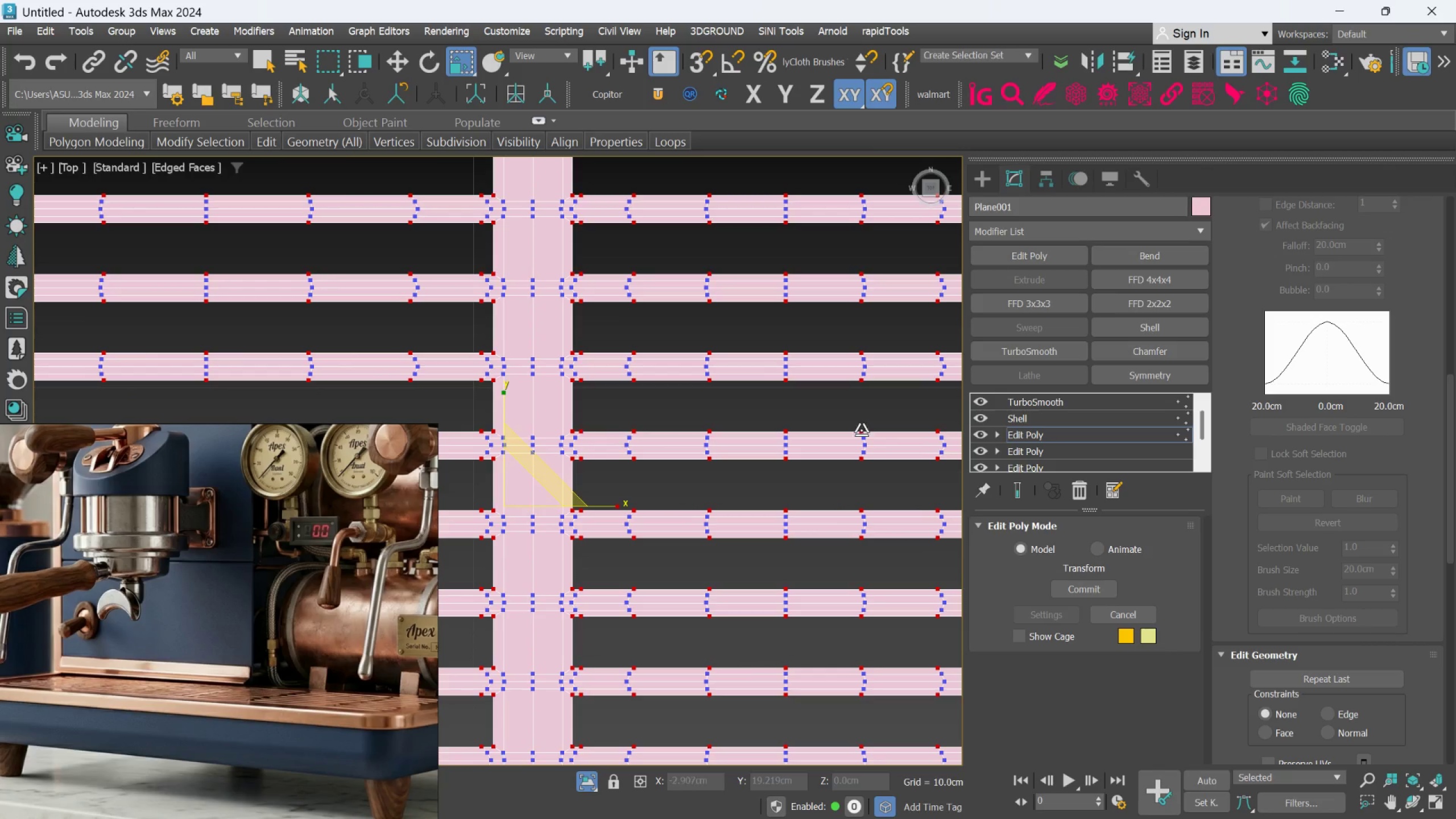 
key(Control+ControlLeft)
 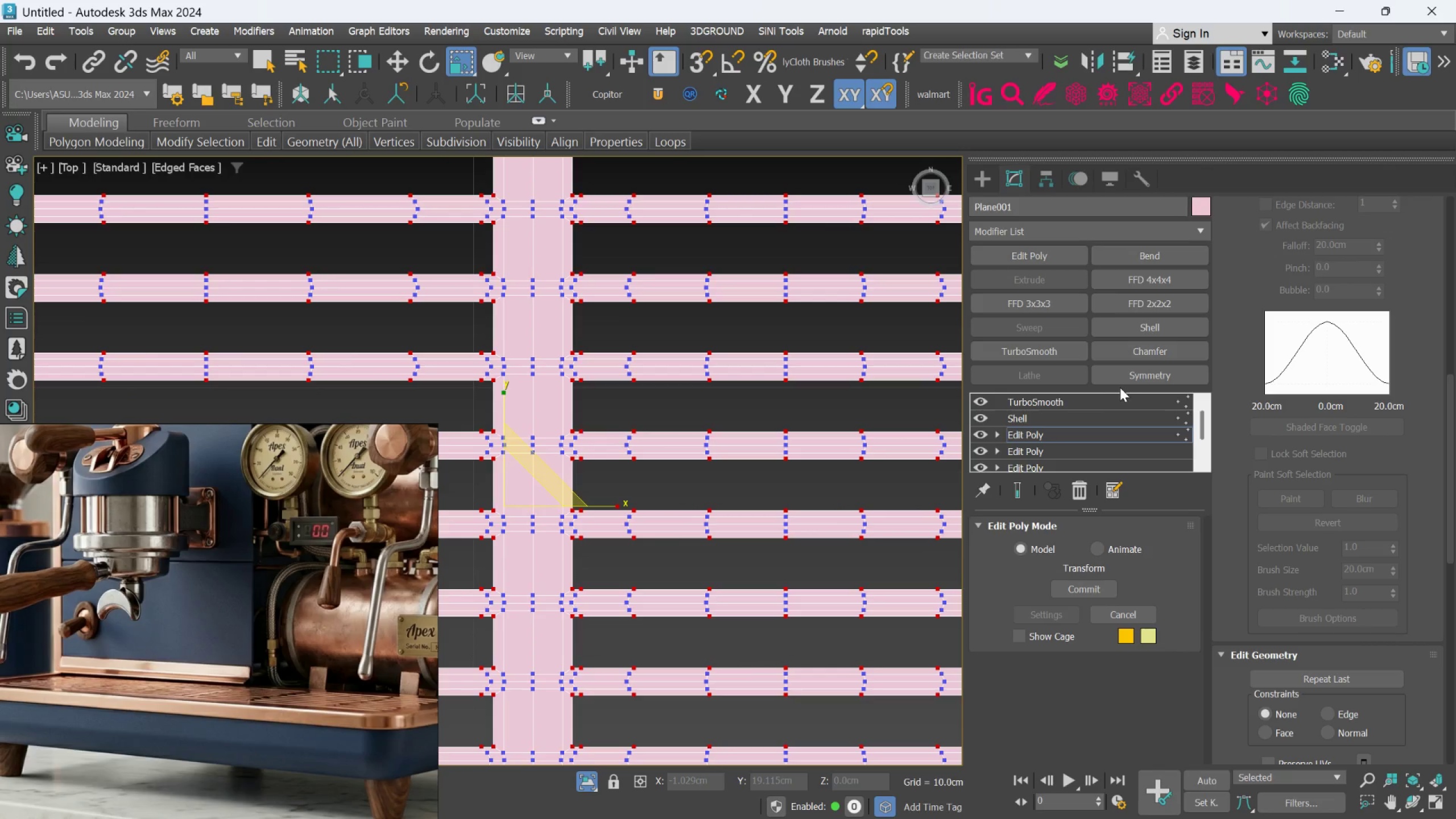 
key(Control+Z)
 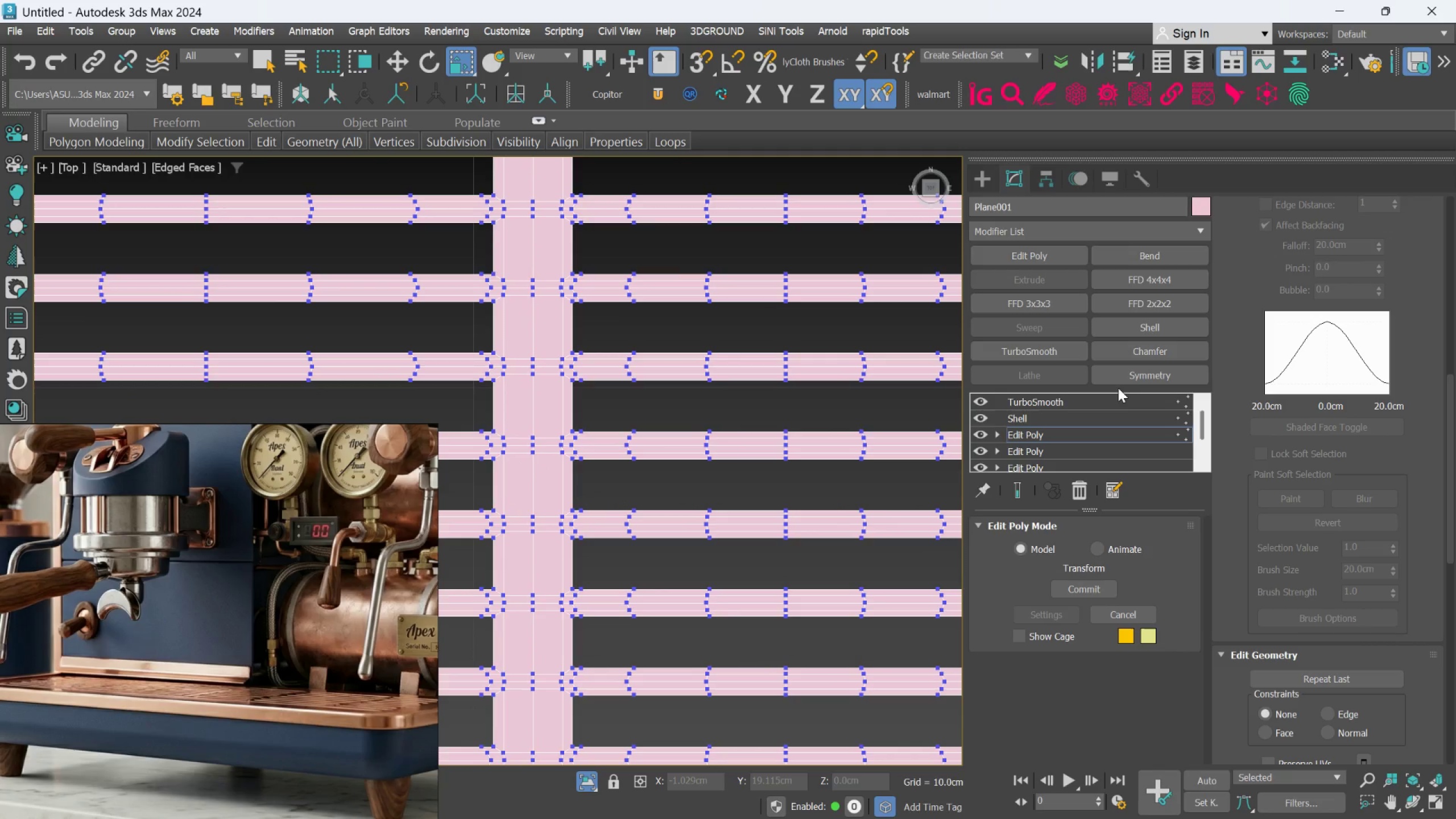 
key(Control+Z)
 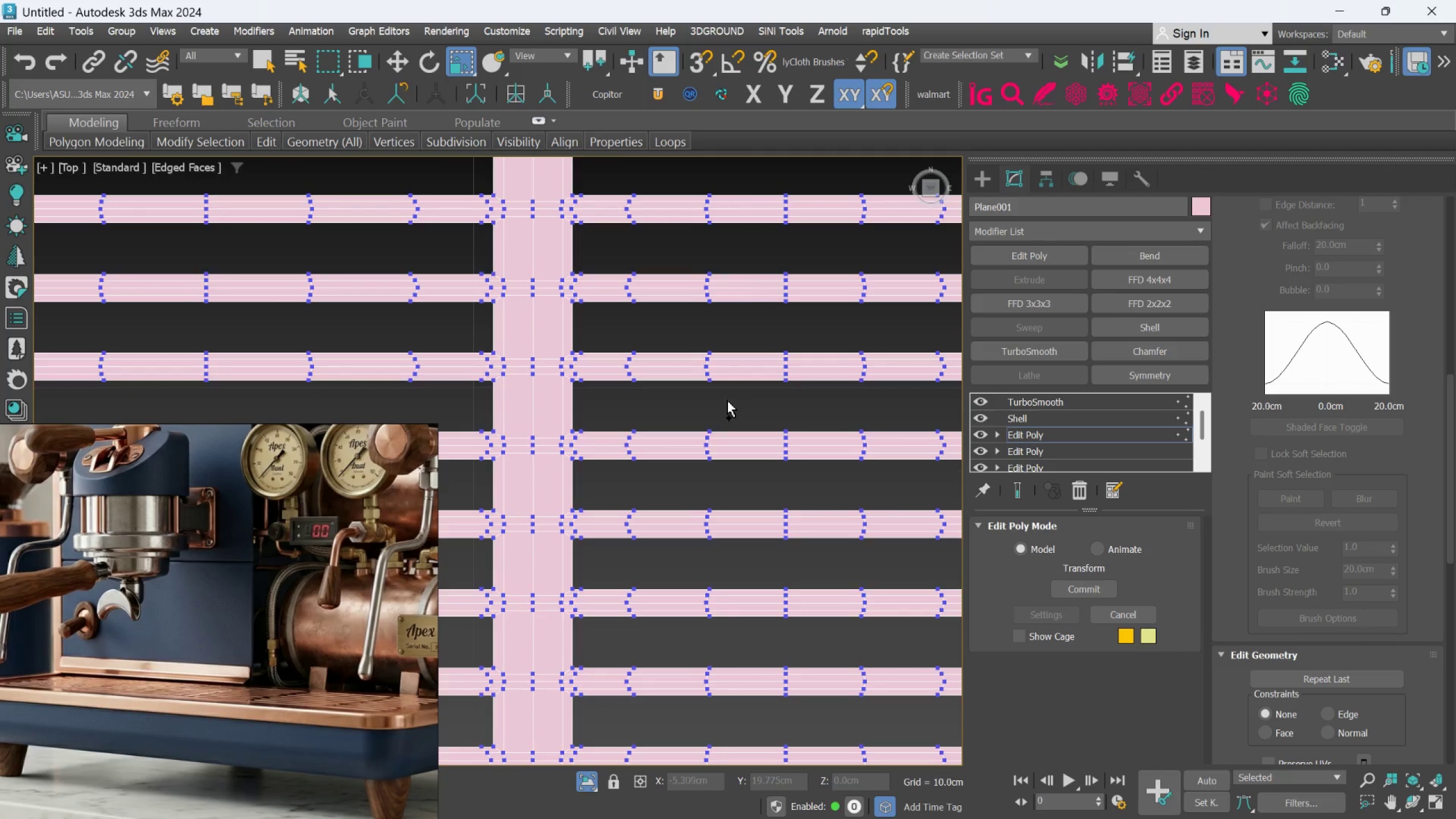 
key(Control+Z)
 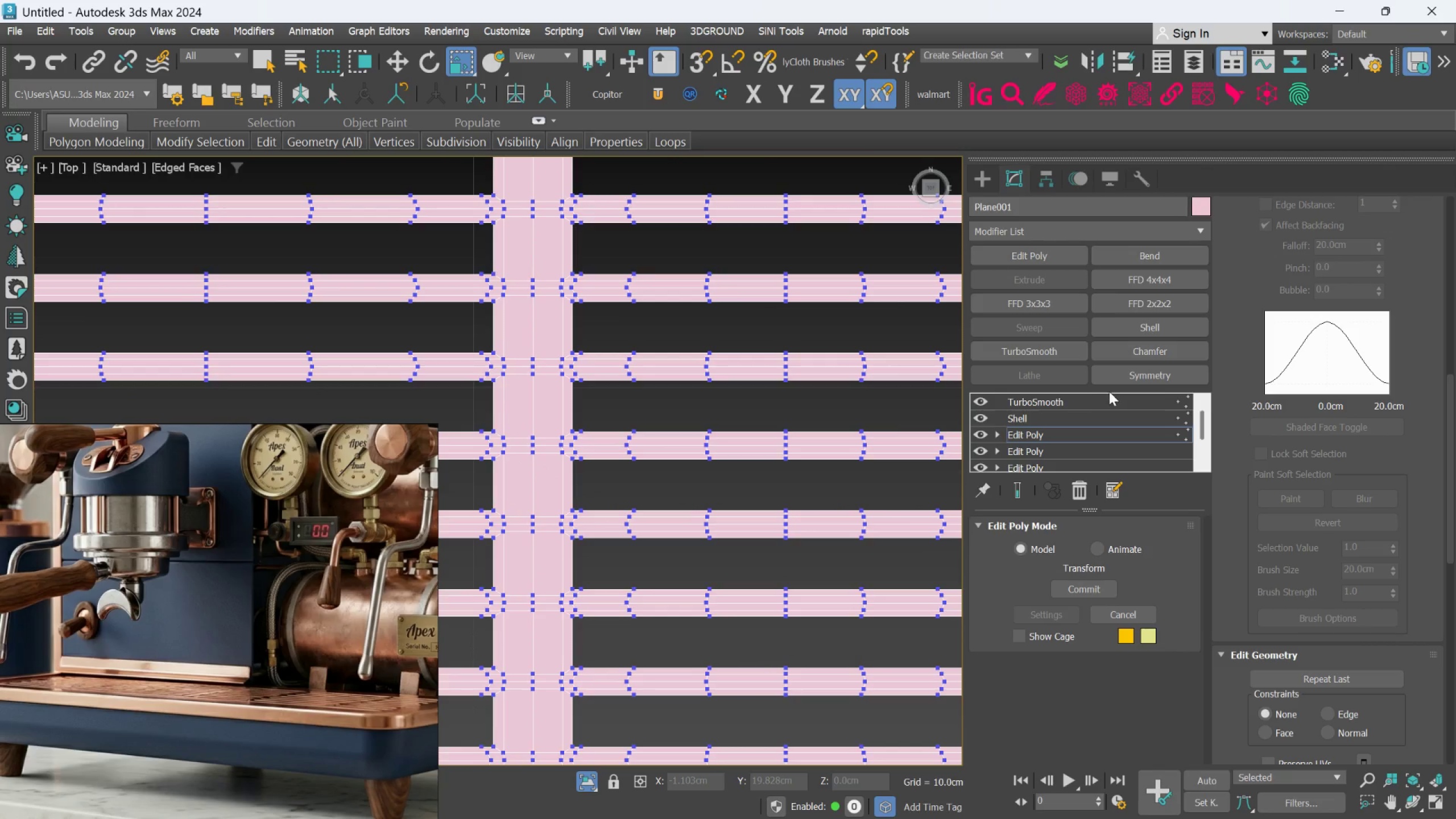 
scroll: coordinate [1292, 327], scroll_direction: up, amount: 52.0
 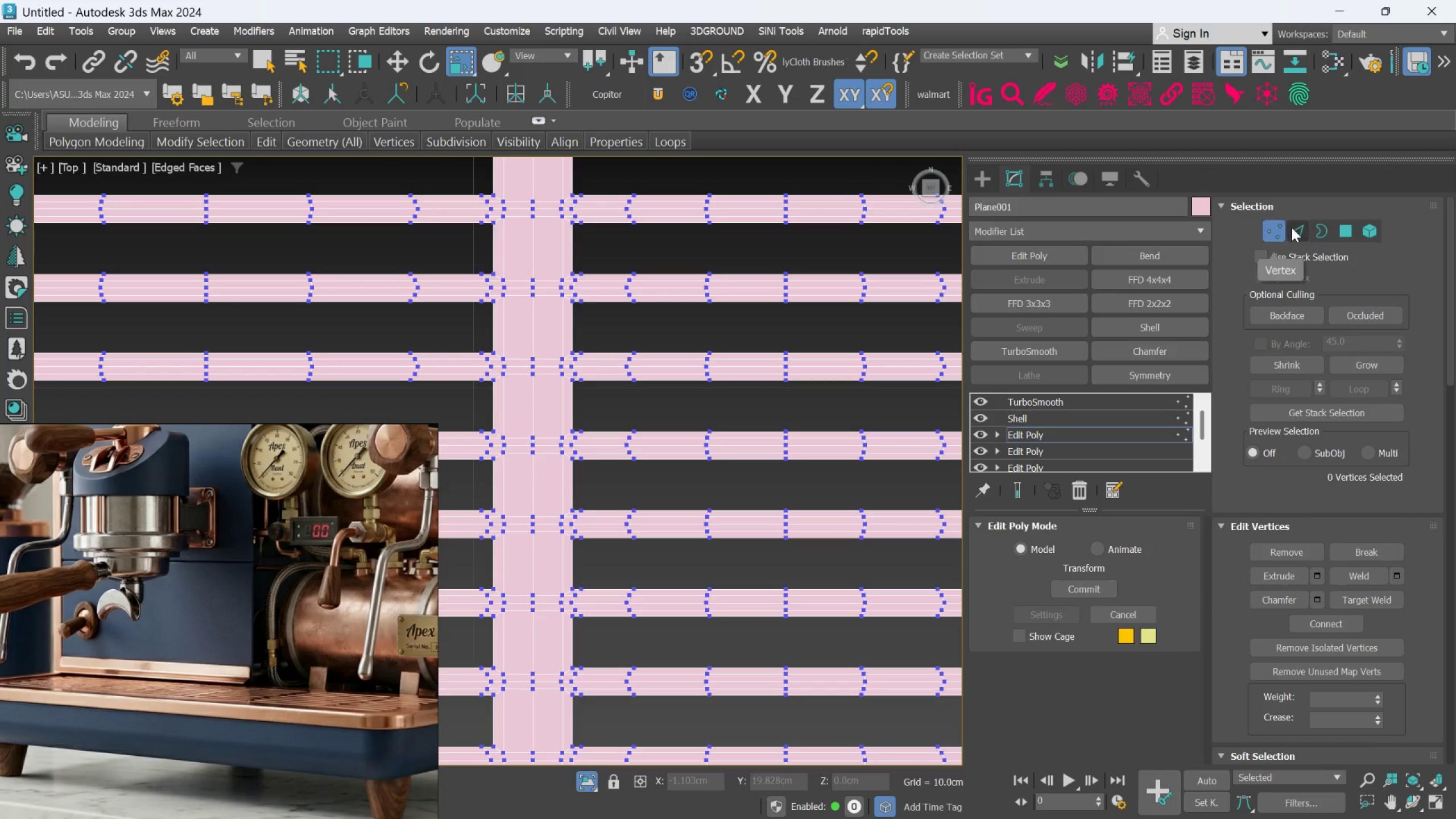 
left_click([1293, 228])
 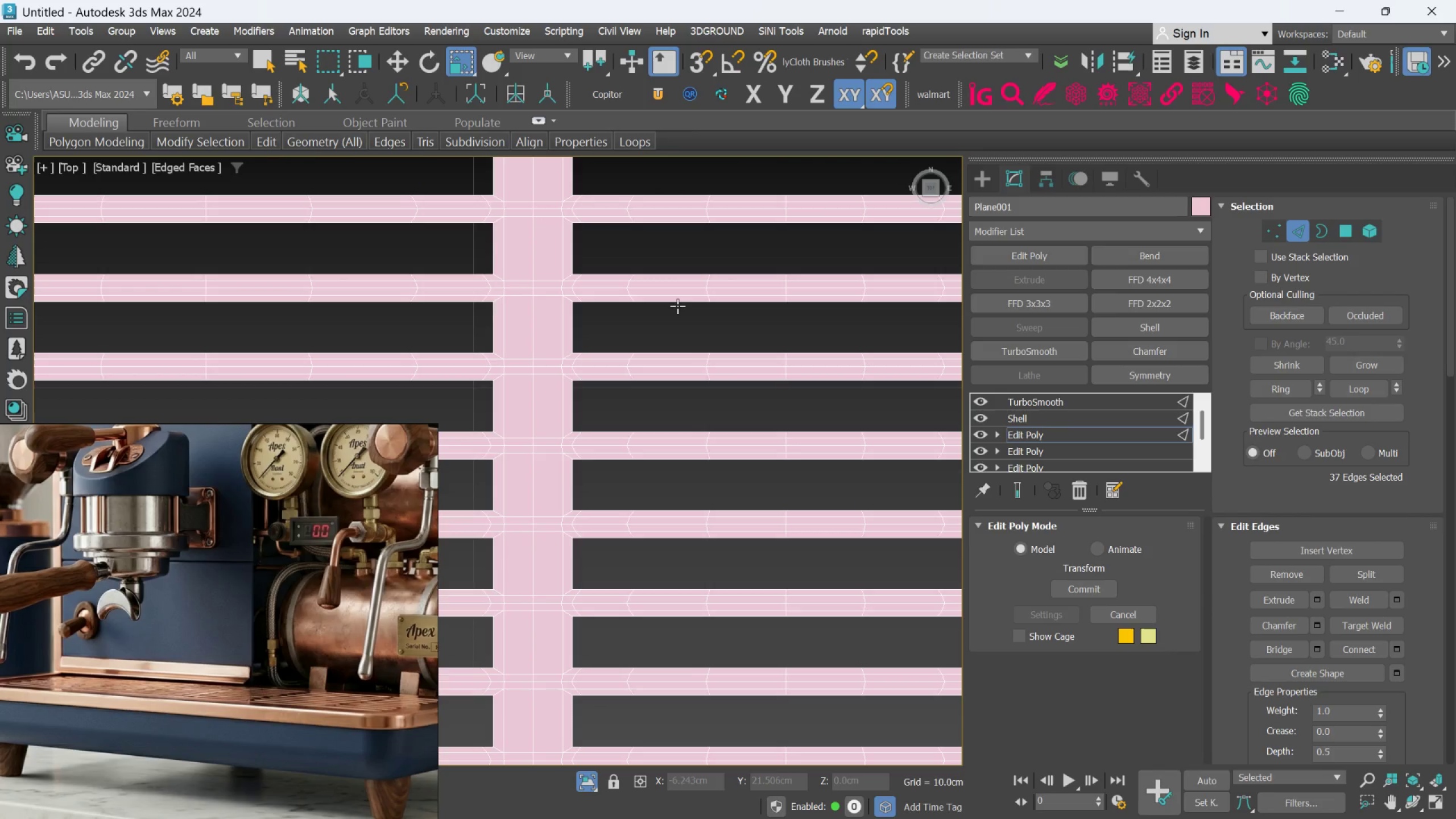 
scroll: coordinate [489, 308], scroll_direction: down, amount: 3.0
 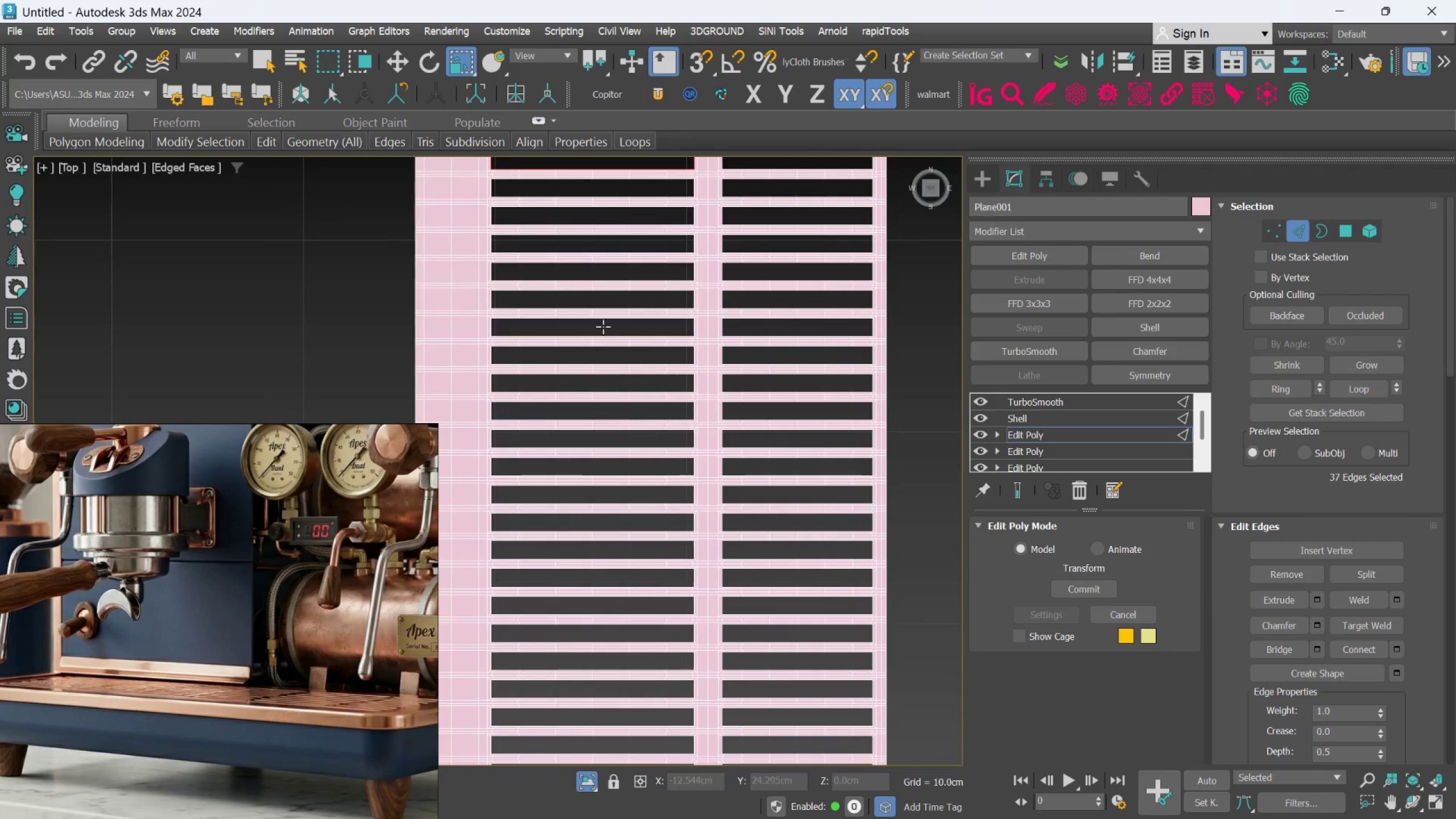 
scroll: coordinate [510, 408], scroll_direction: up, amount: 4.0
 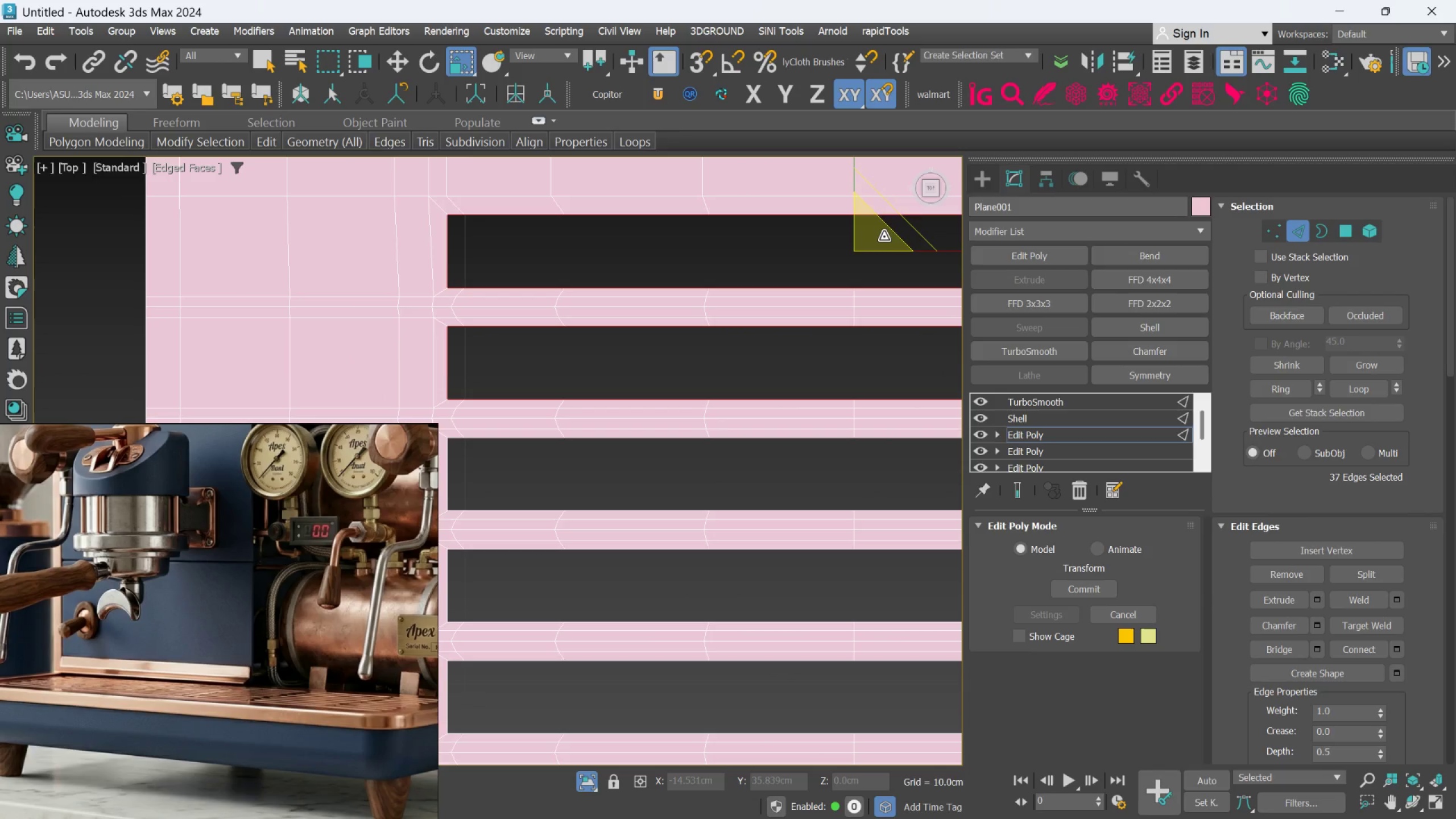 
left_click_drag(start_coordinate=[883, 237], to_coordinate=[882, 241])
 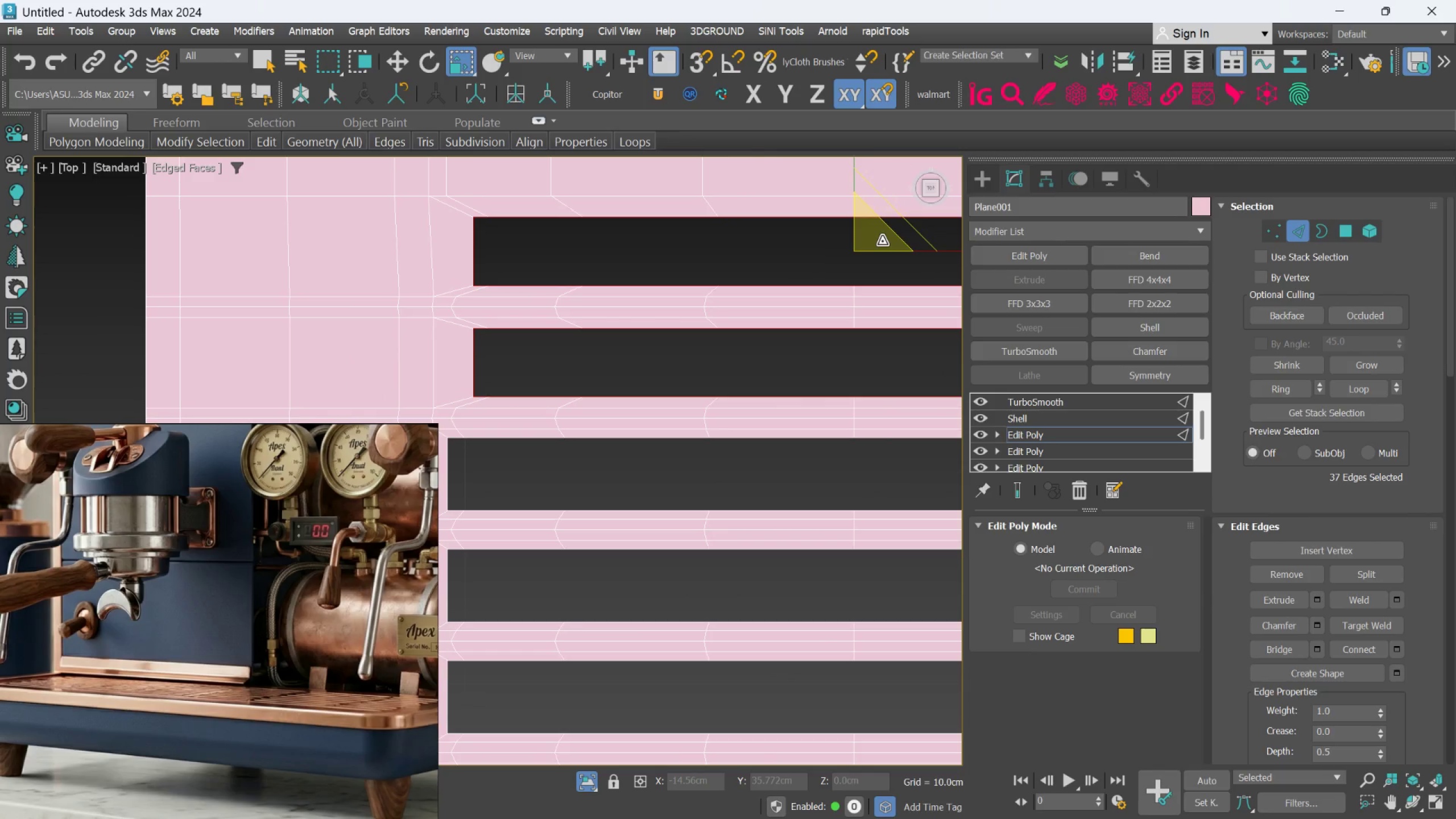 
hold_key(key=ControlLeft, duration=0.58)
 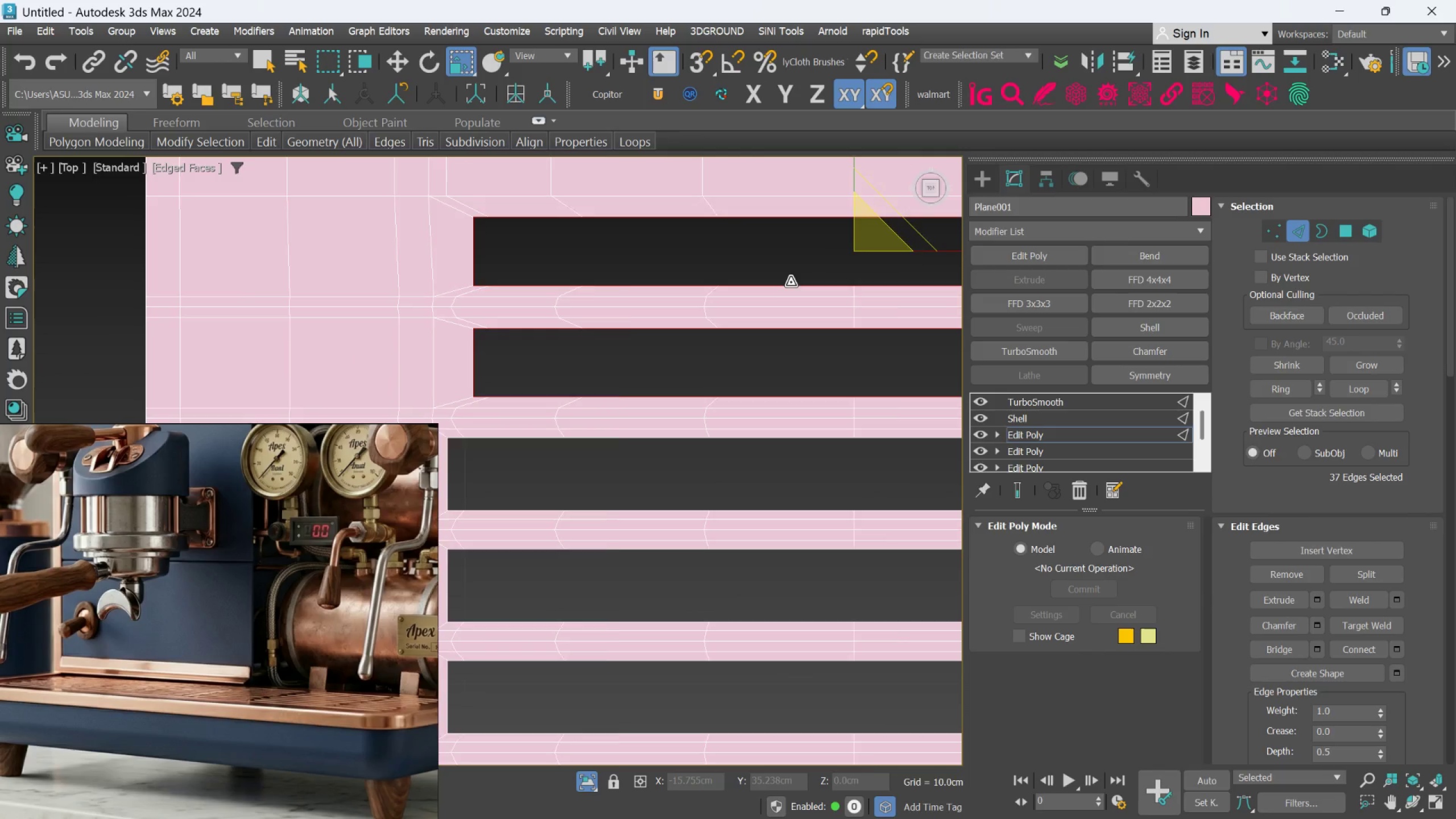 
scroll: coordinate [791, 283], scroll_direction: down, amount: 2.0
 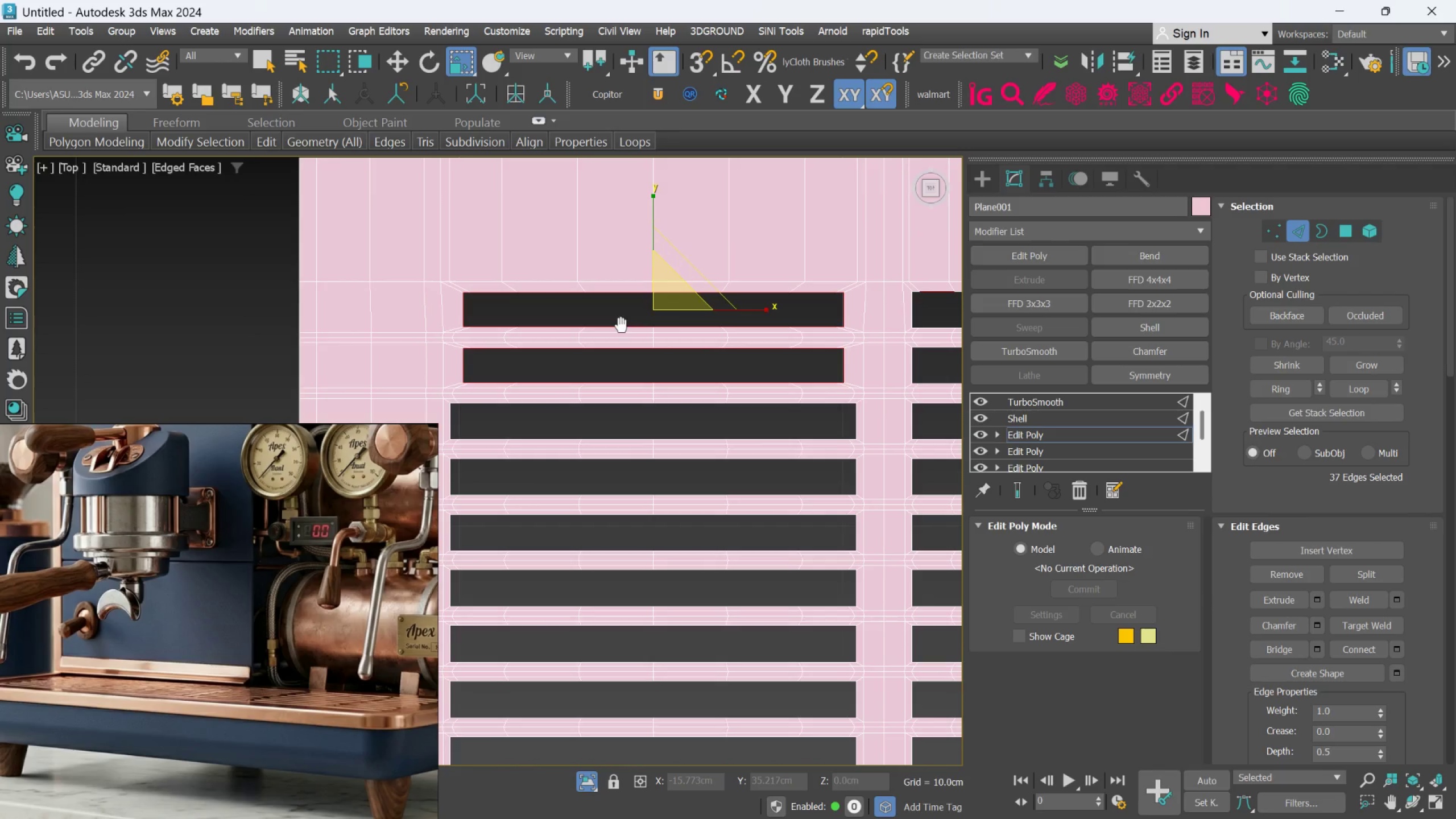 
key(Control+Z)
 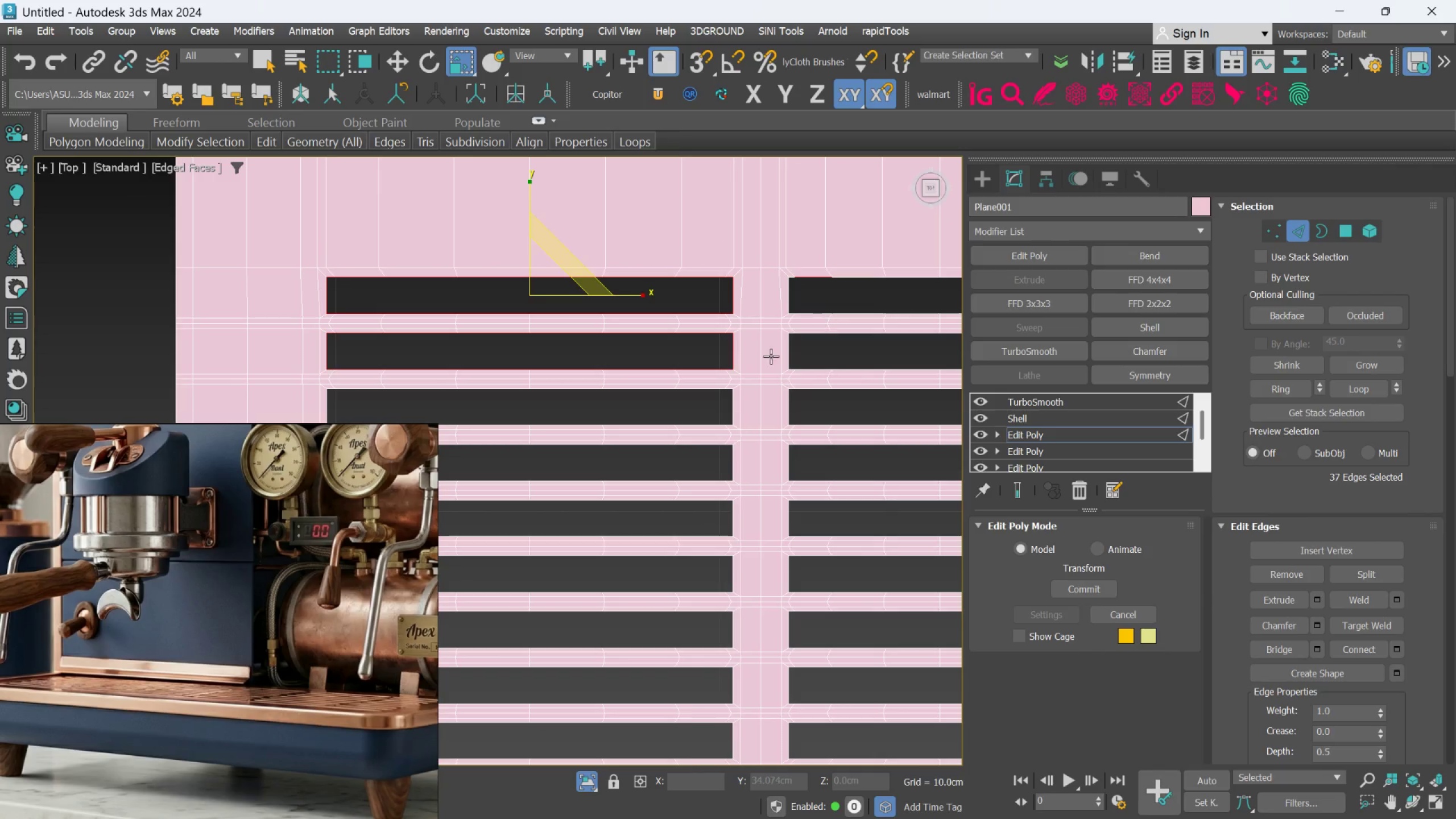 
key(Control+Y)
 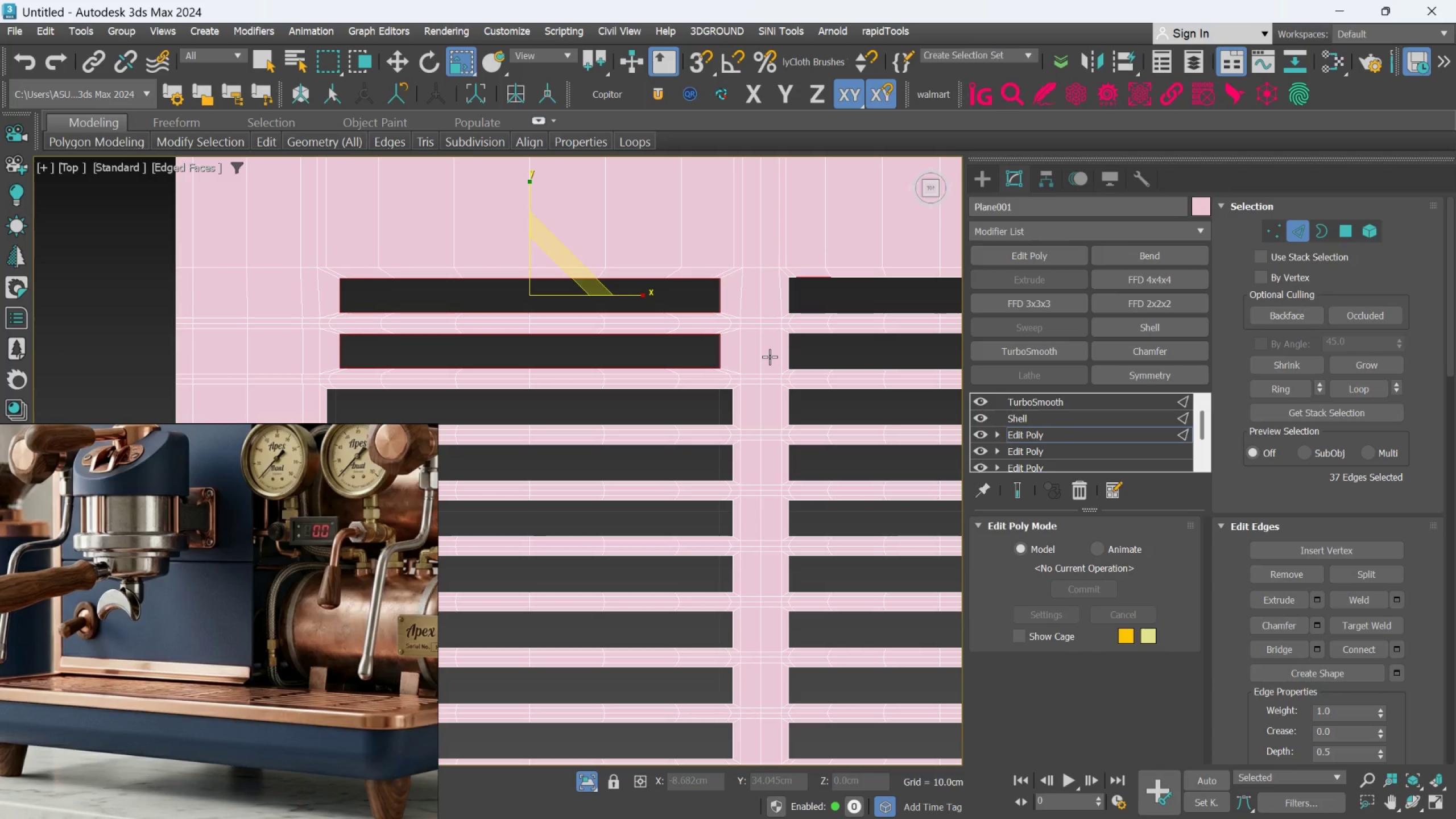 
key(Control+Y)
 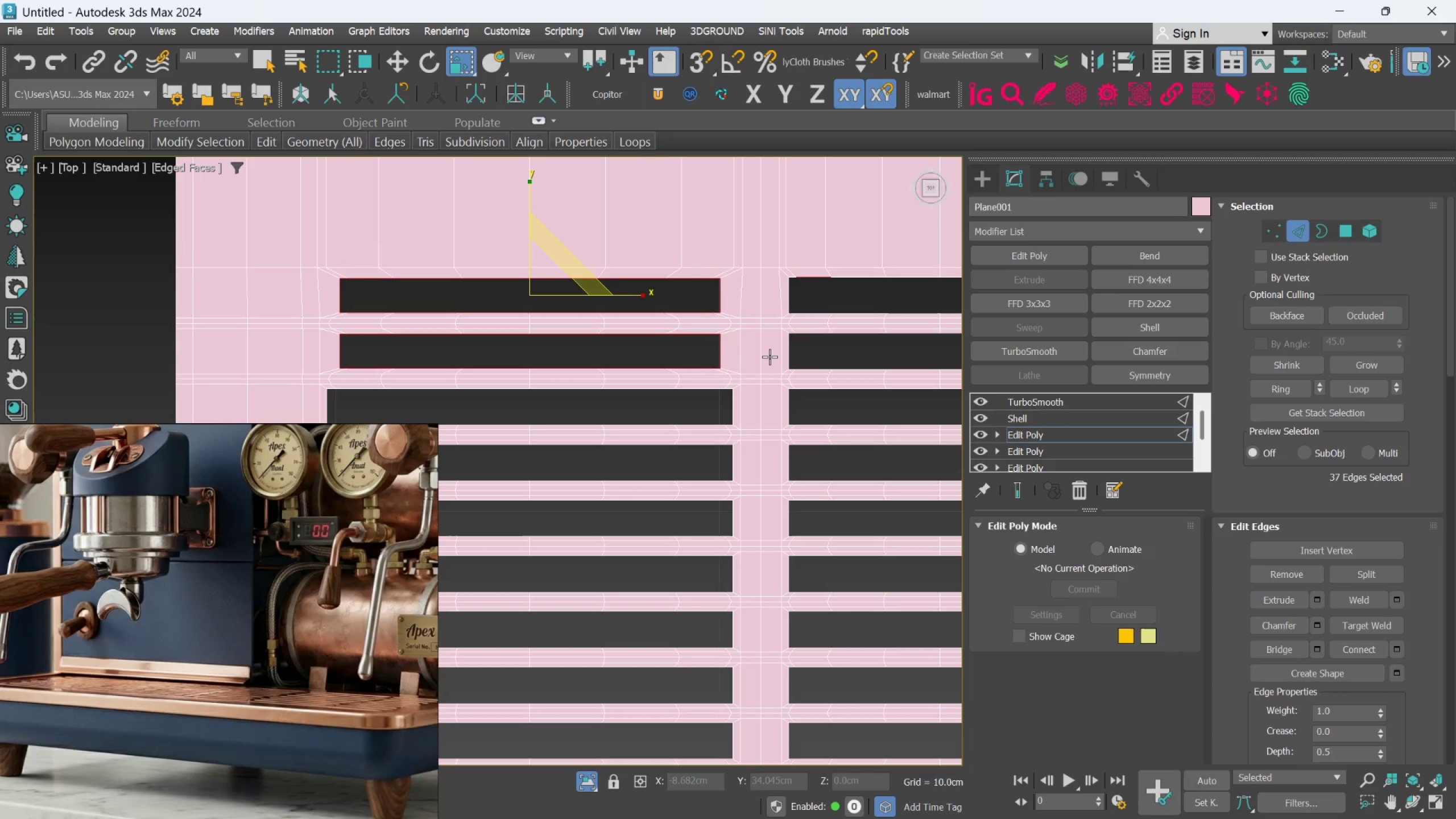 
key(Control+Y)
 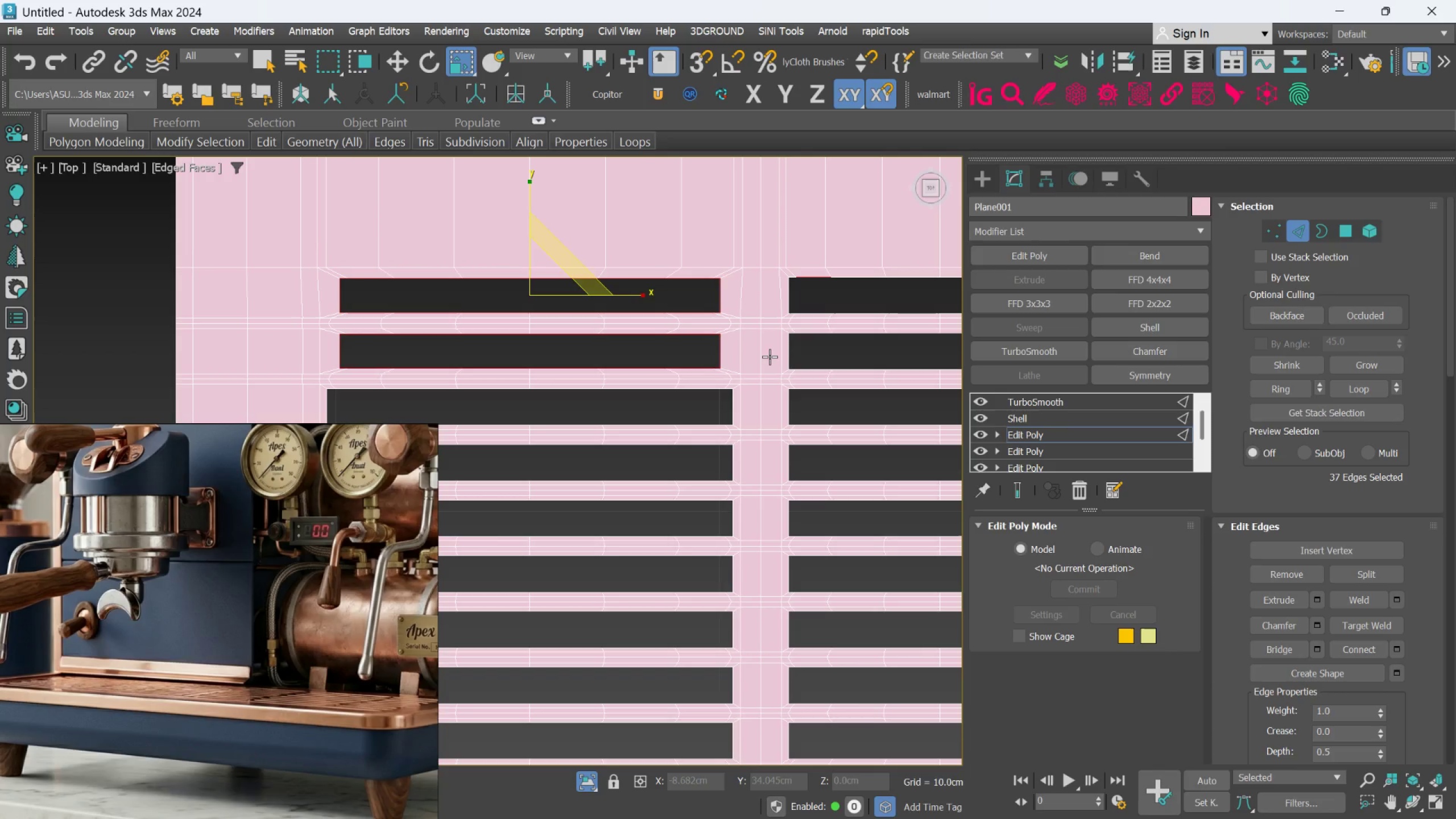 
key(Control+Y)
 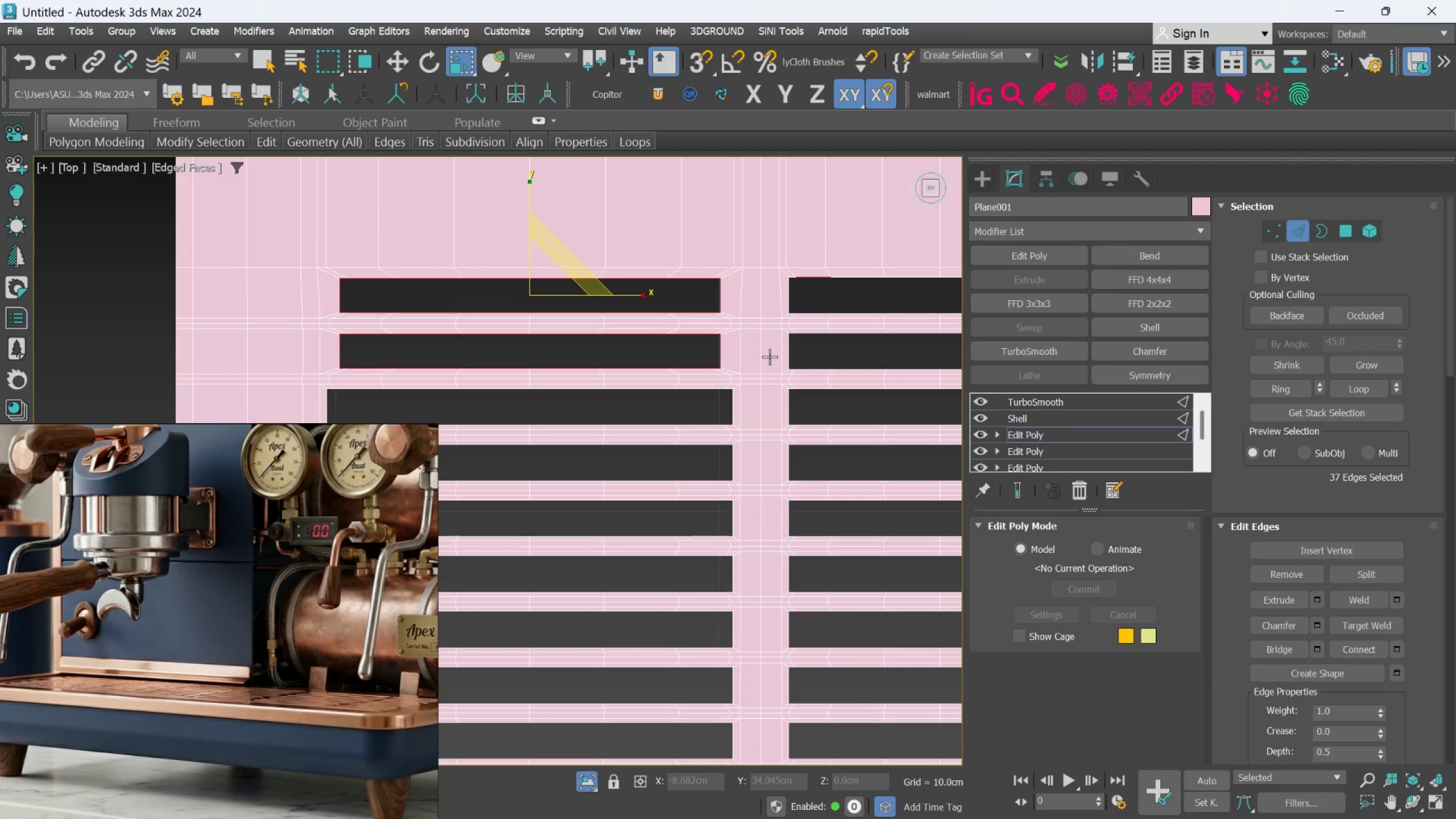 
key(Control+Z)
 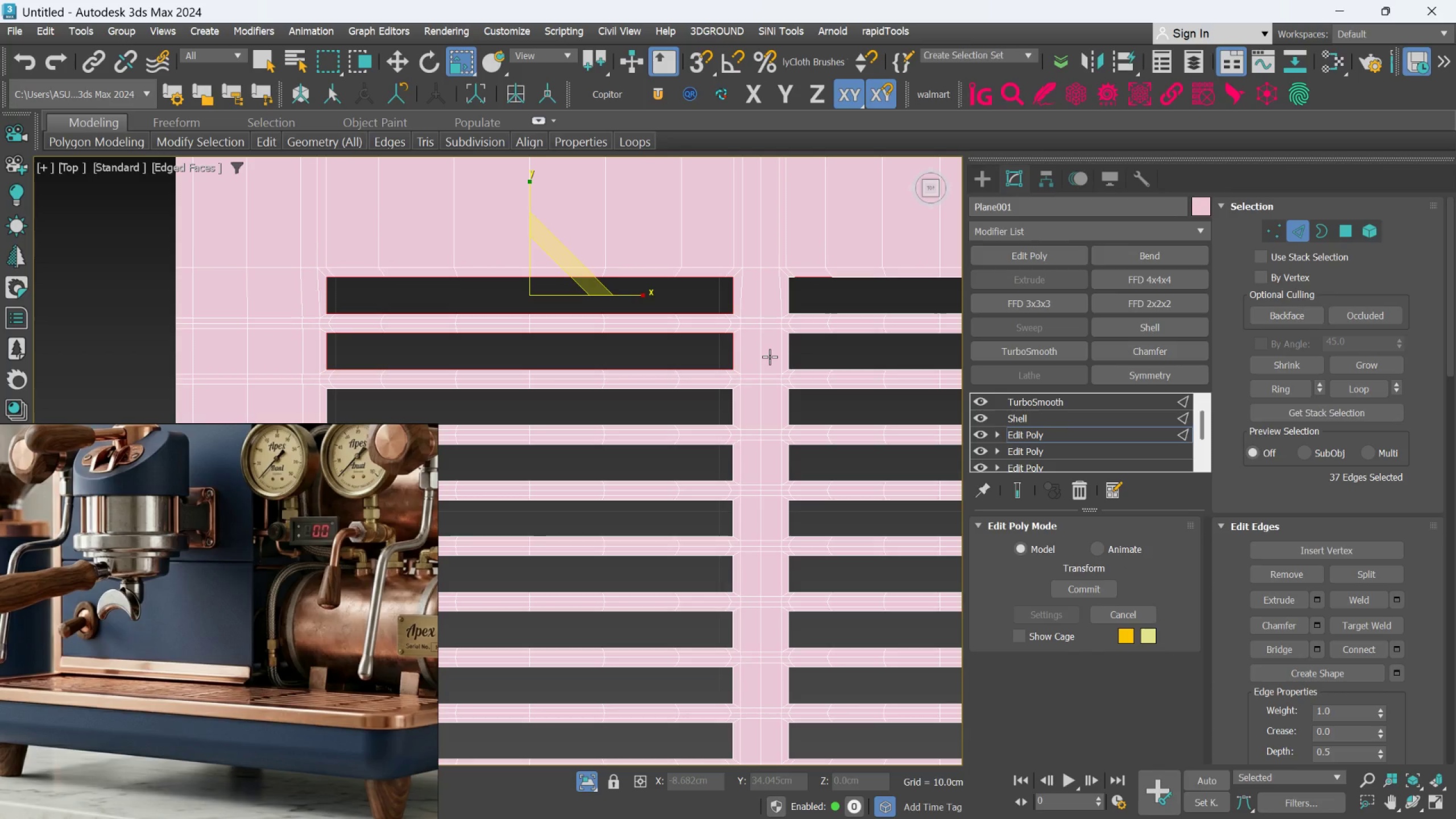 
scroll: coordinate [766, 344], scroll_direction: up, amount: 2.0
 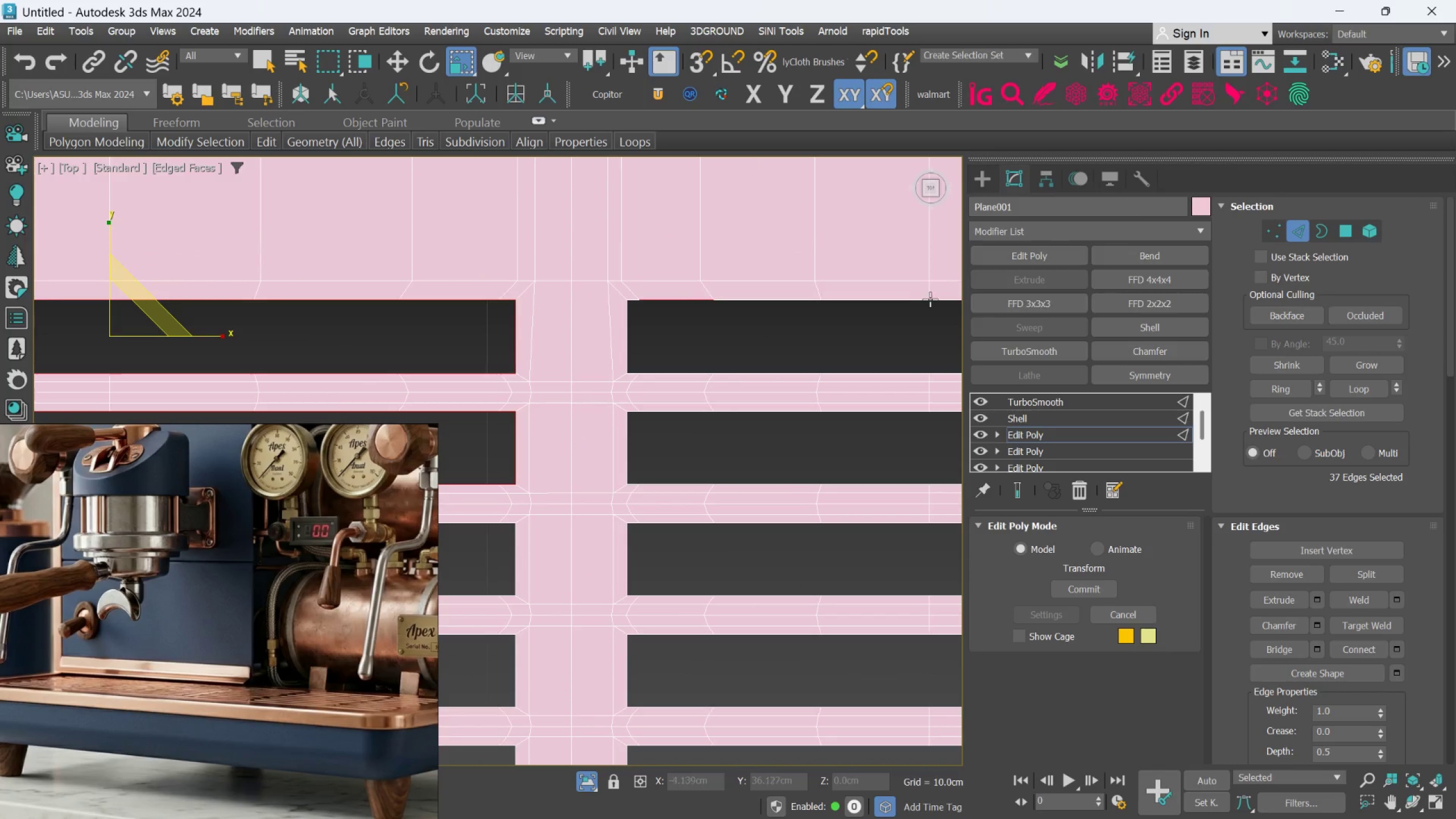 
hold_key(key=ControlLeft, duration=0.89)
double_click([880, 299])
 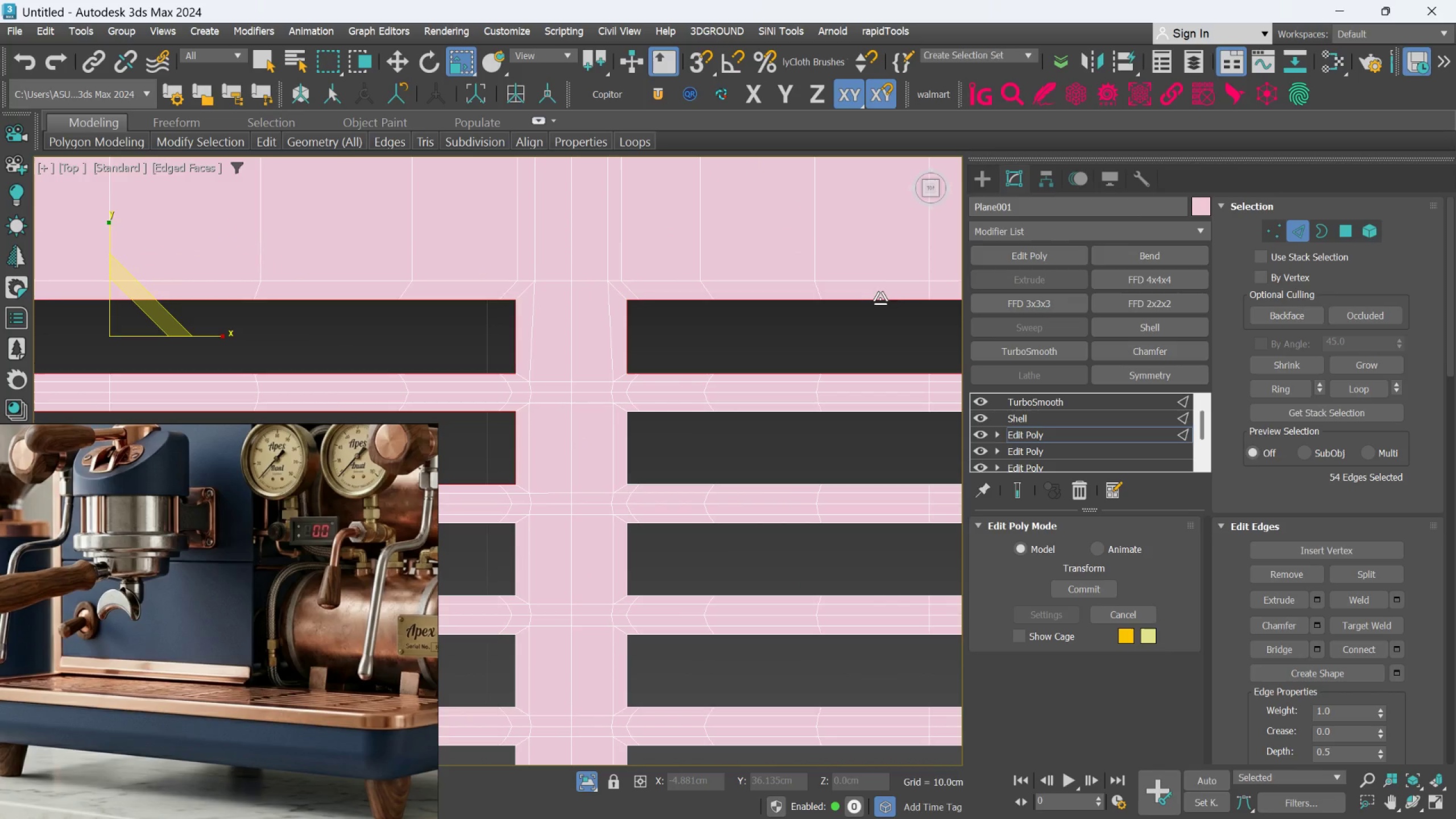 
hold_key(key=ControlLeft, duration=0.89)
 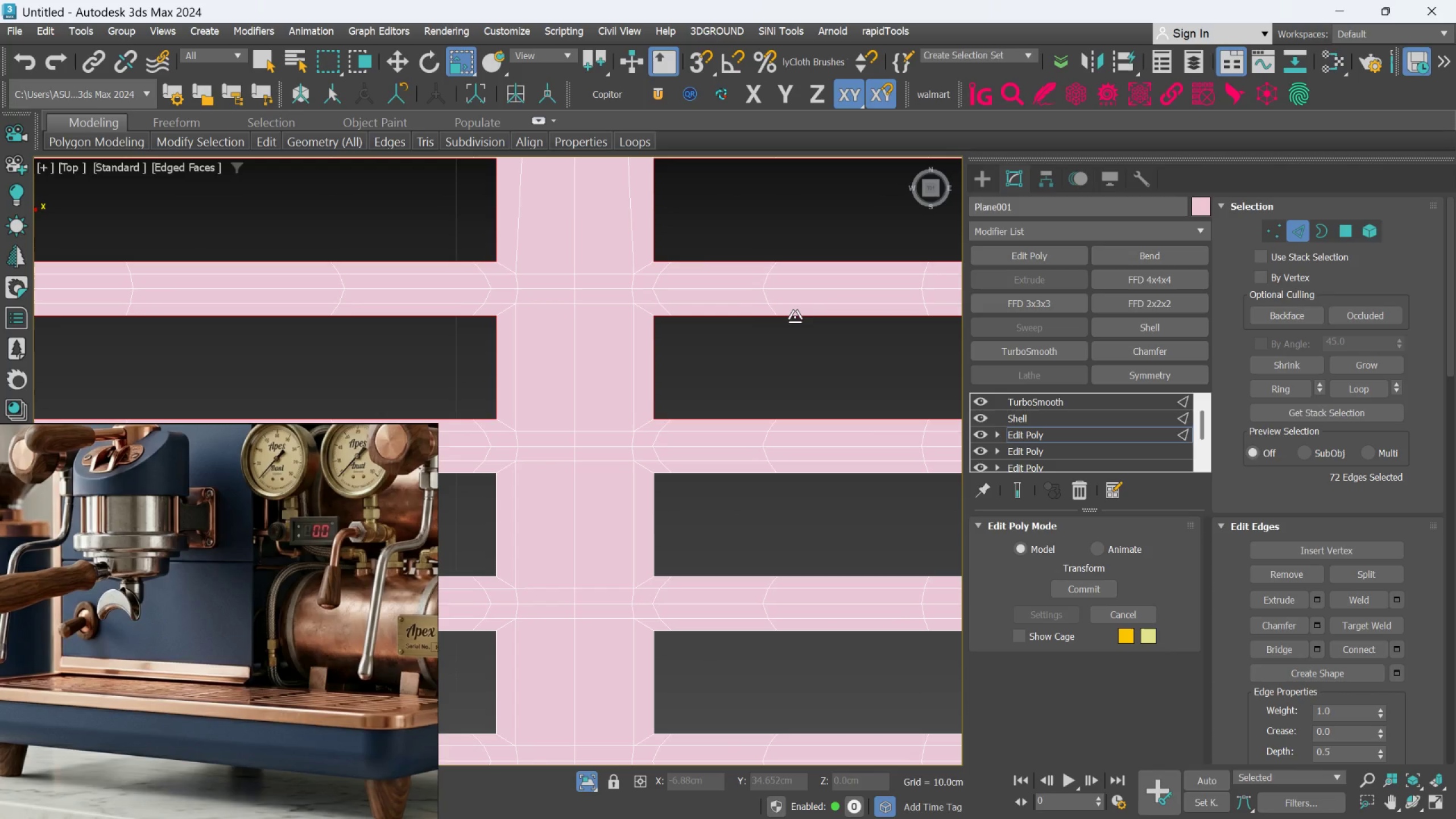 
scroll: coordinate [799, 326], scroll_direction: up, amount: 1.0
 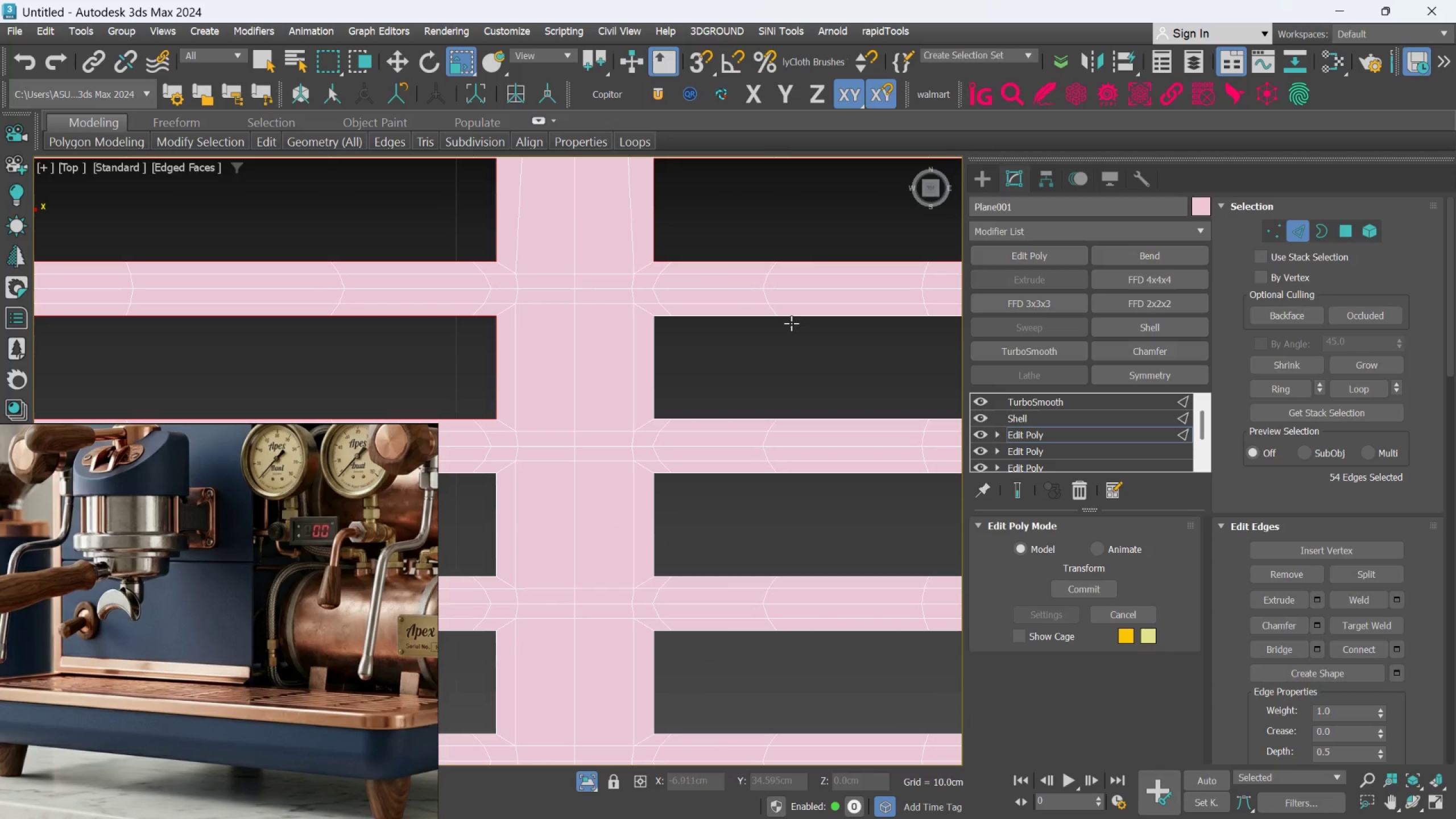 
double_click([795, 317])
 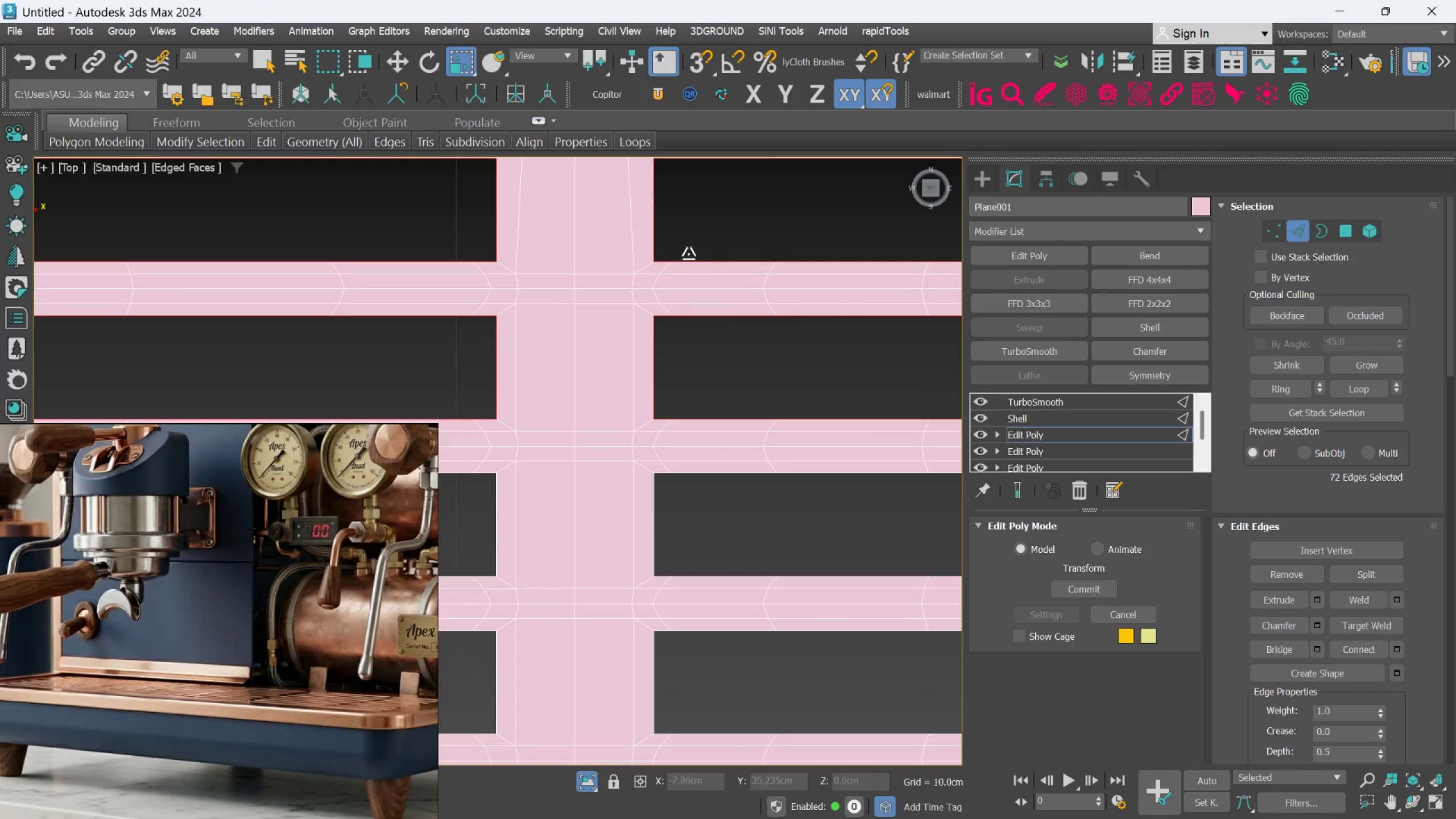 
scroll: coordinate [797, 333], scroll_direction: down, amount: 5.0
 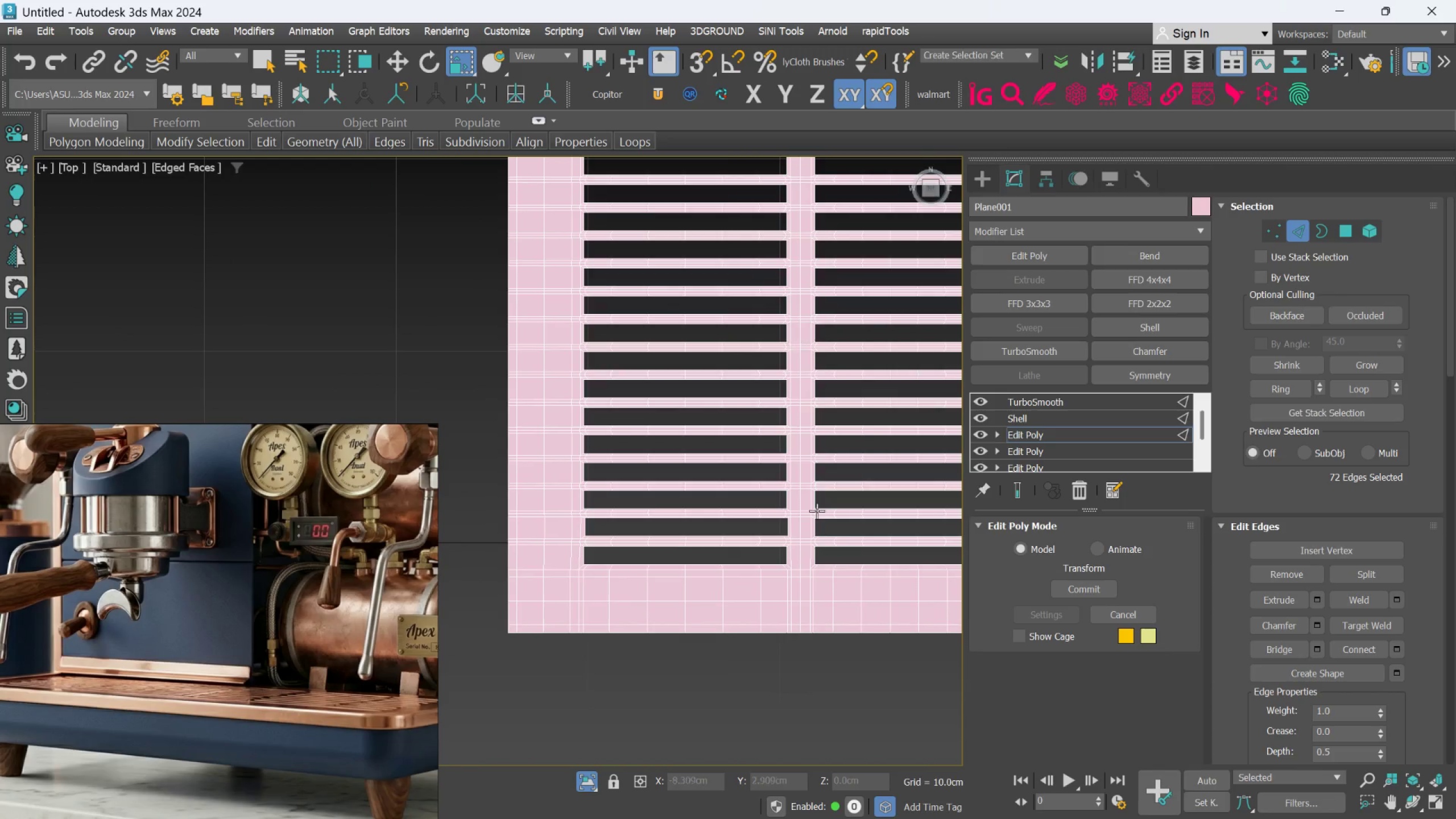 
scroll: coordinate [821, 565], scroll_direction: up, amount: 2.0
 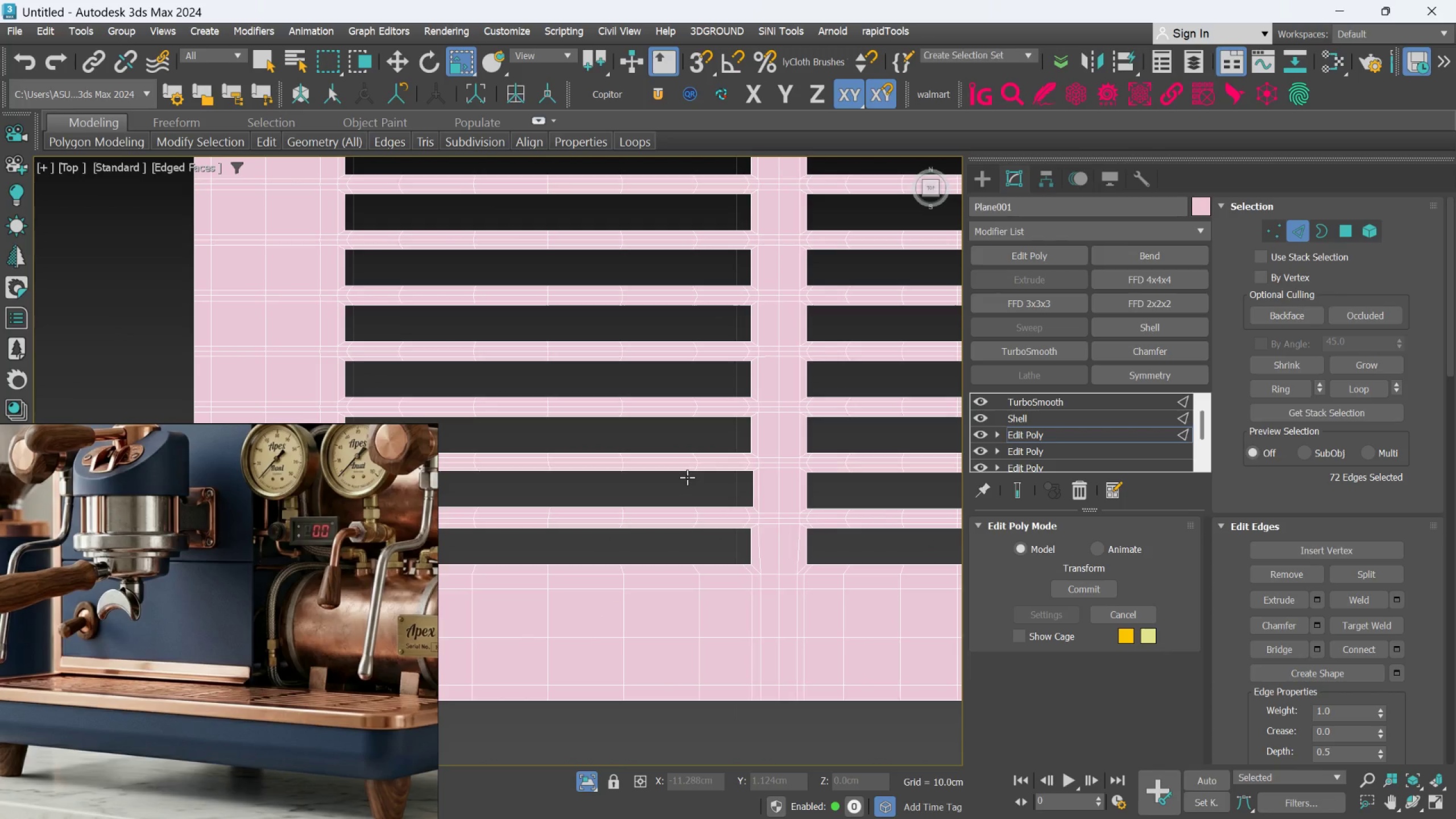 
scroll: coordinate [686, 477], scroll_direction: down, amount: 1.0
 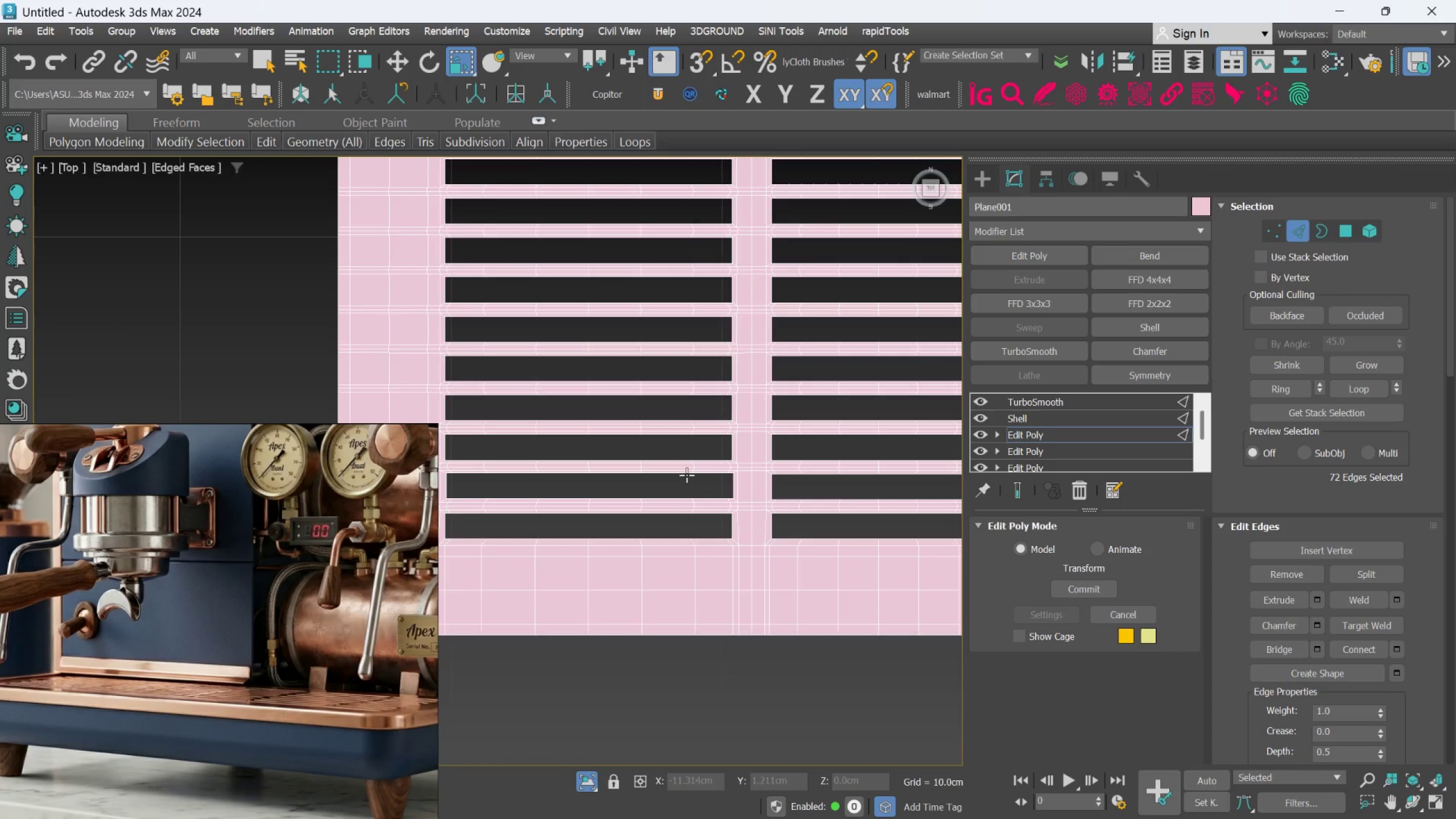 
key(X)
 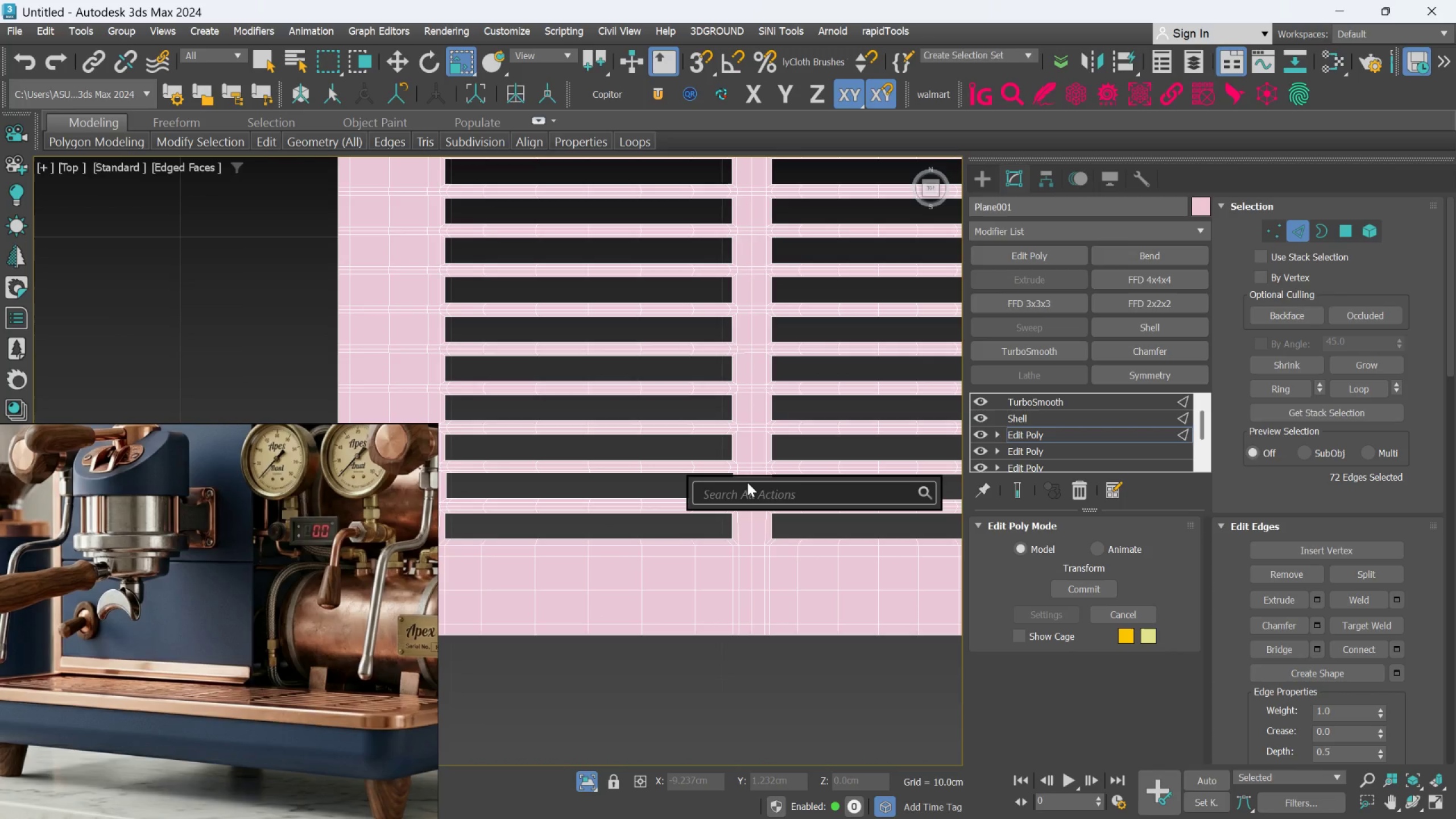 
type(si)
 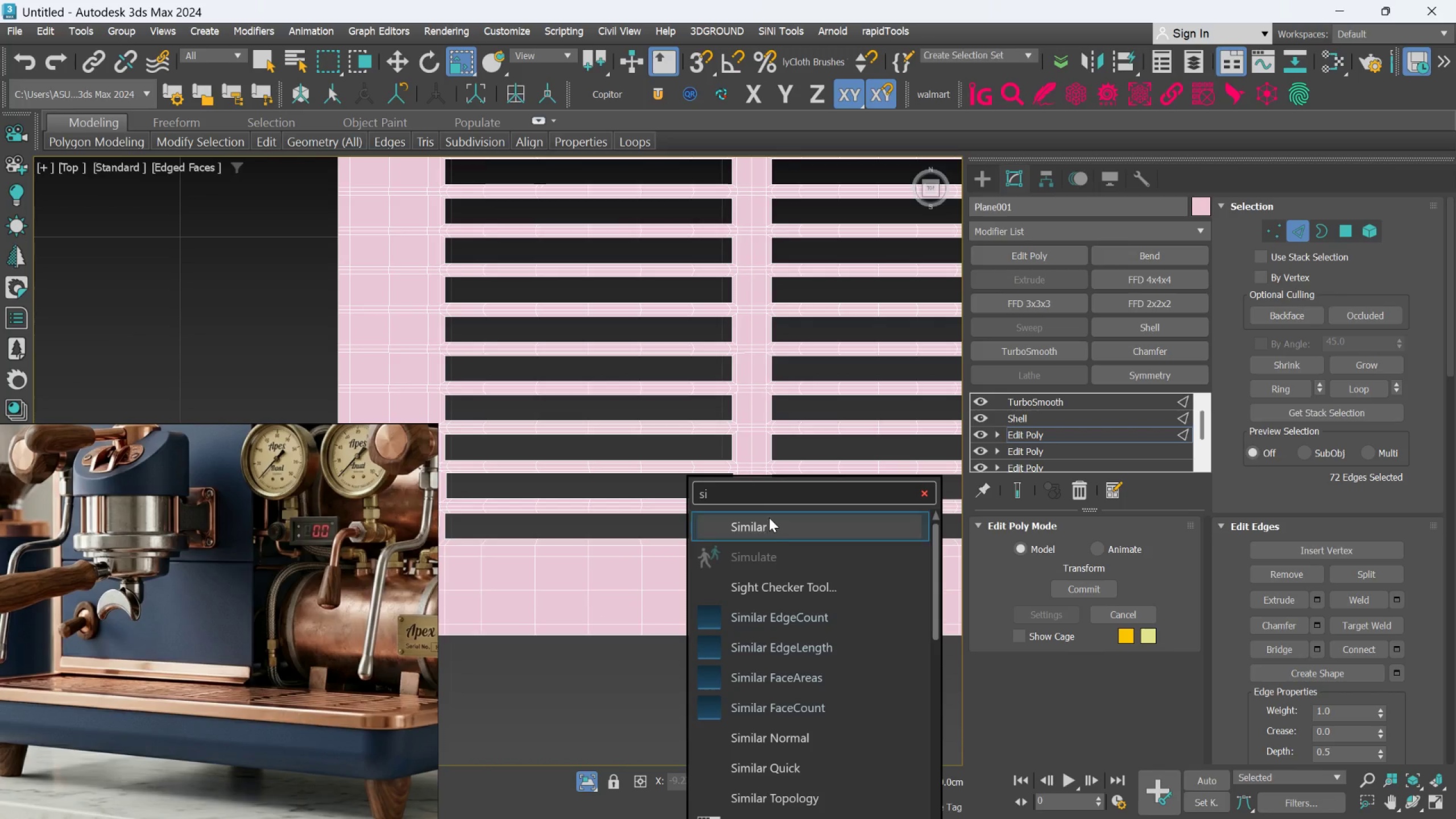 
left_click([769, 519])
 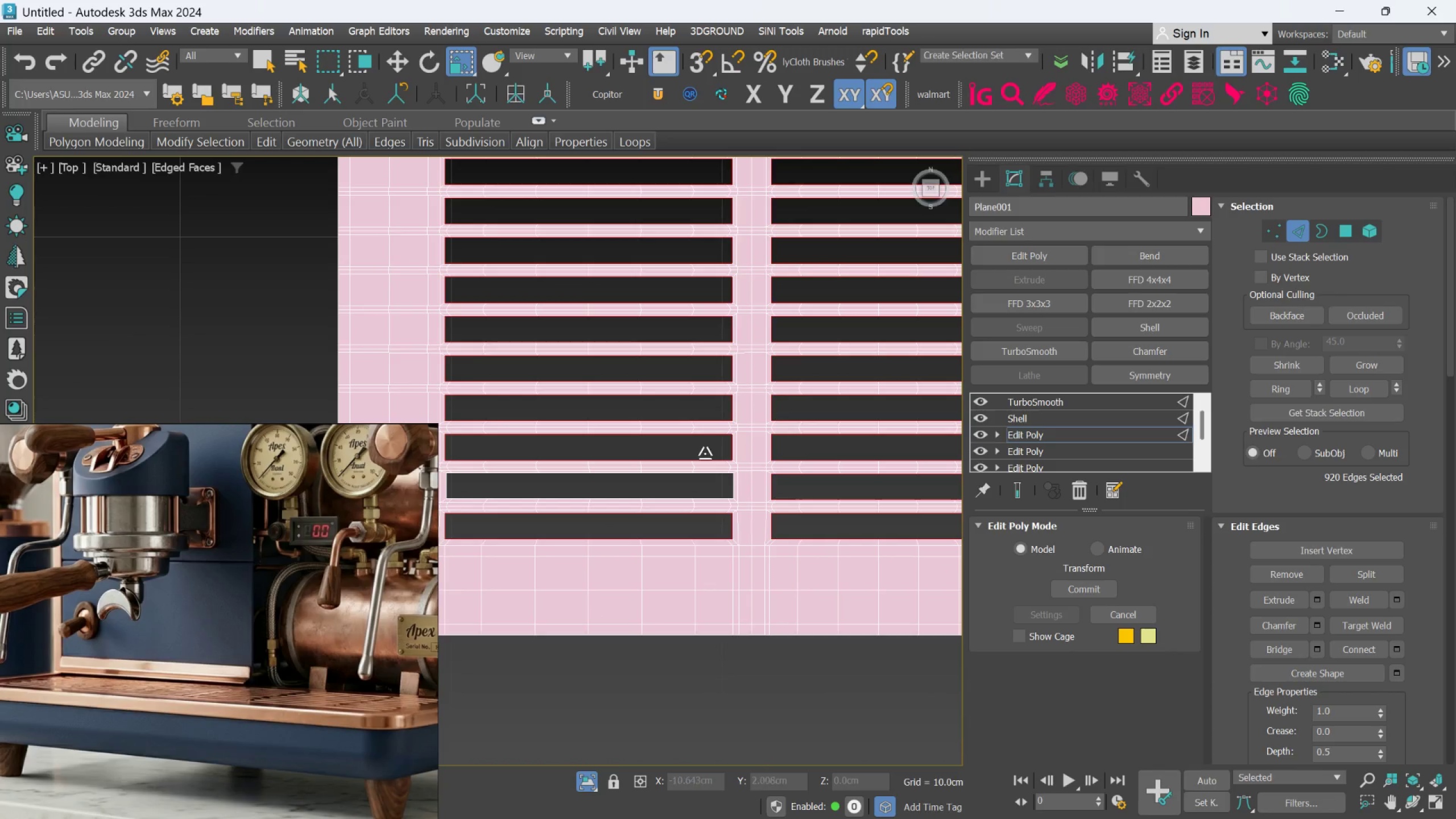 
scroll: coordinate [711, 603], scroll_direction: down, amount: 3.0
 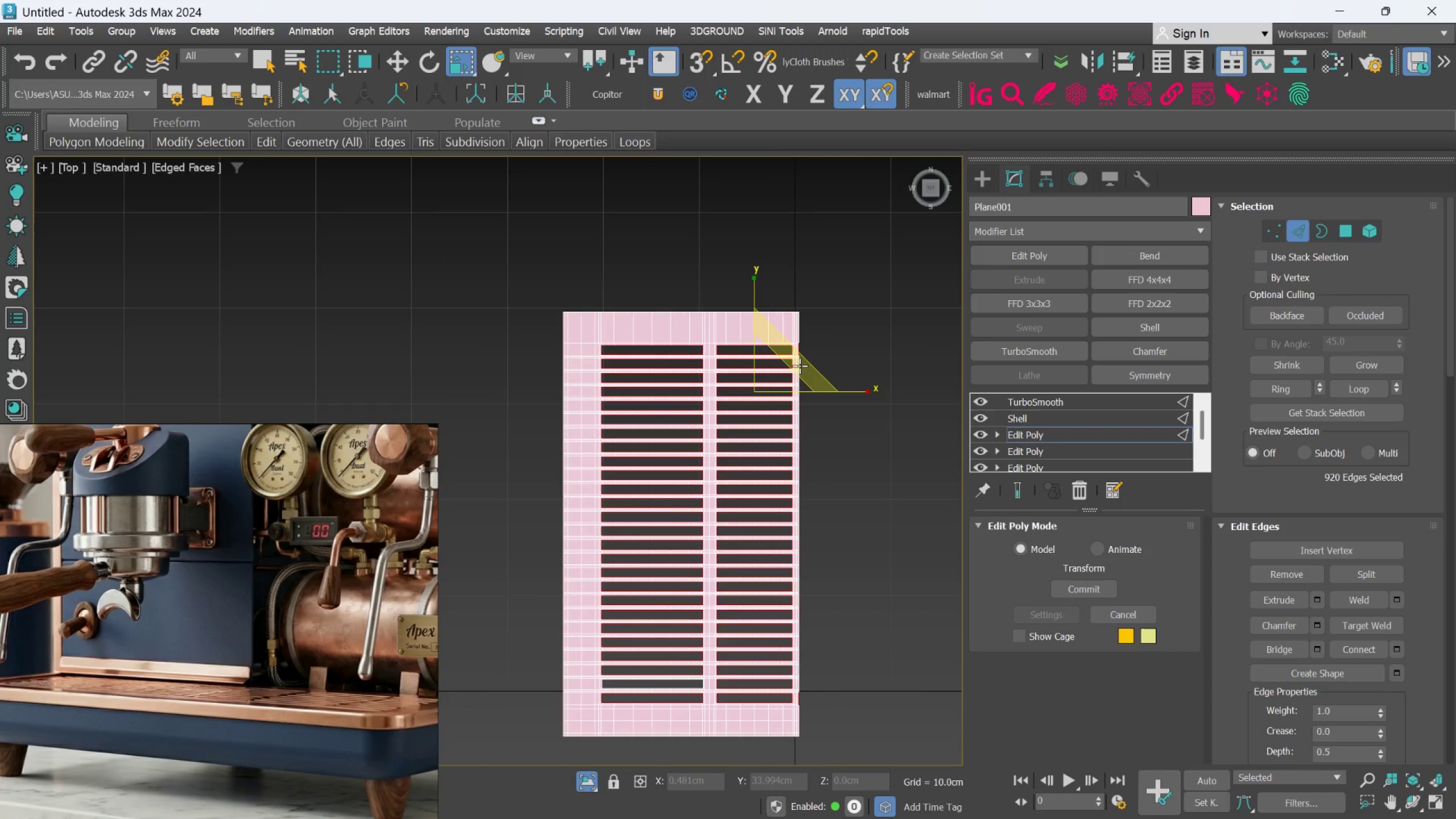 
scroll: coordinate [801, 362], scroll_direction: up, amount: 8.0
 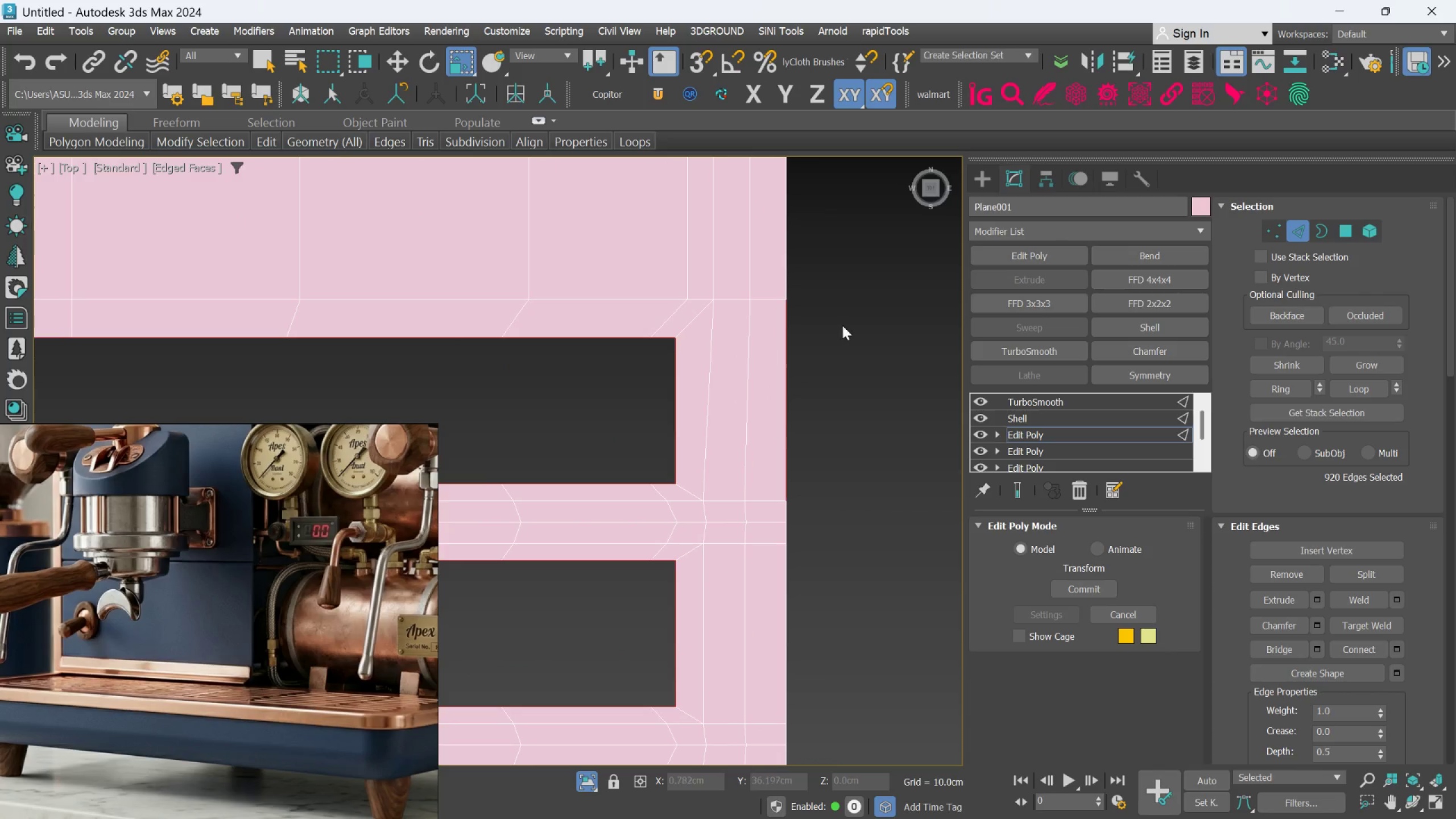 
scroll: coordinate [830, 347], scroll_direction: down, amount: 2.0
 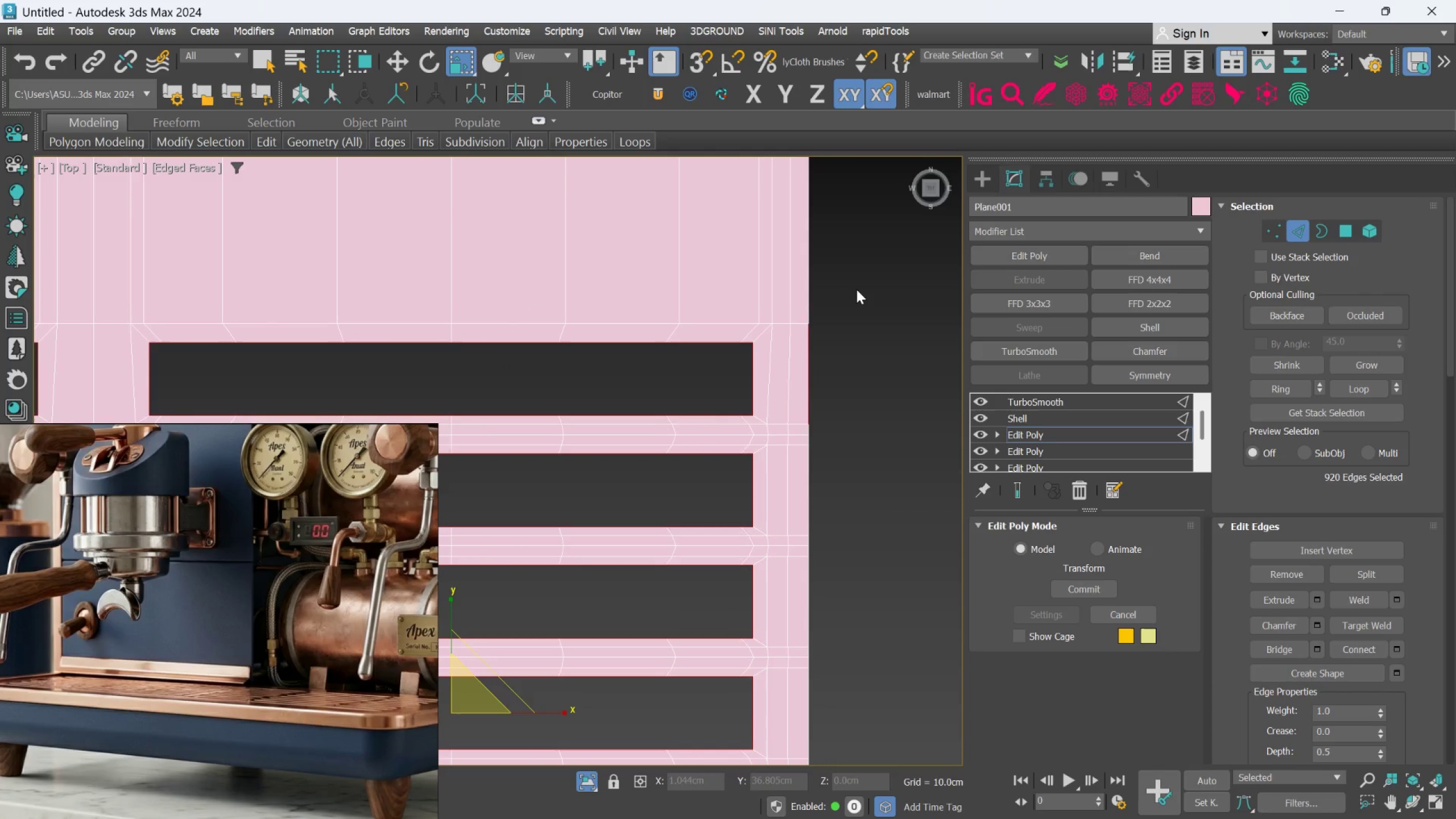 
hold_key(key=AltLeft, duration=1.12)
left_click_drag(start_coordinate=[863, 284], to_coordinate=[795, 483])
 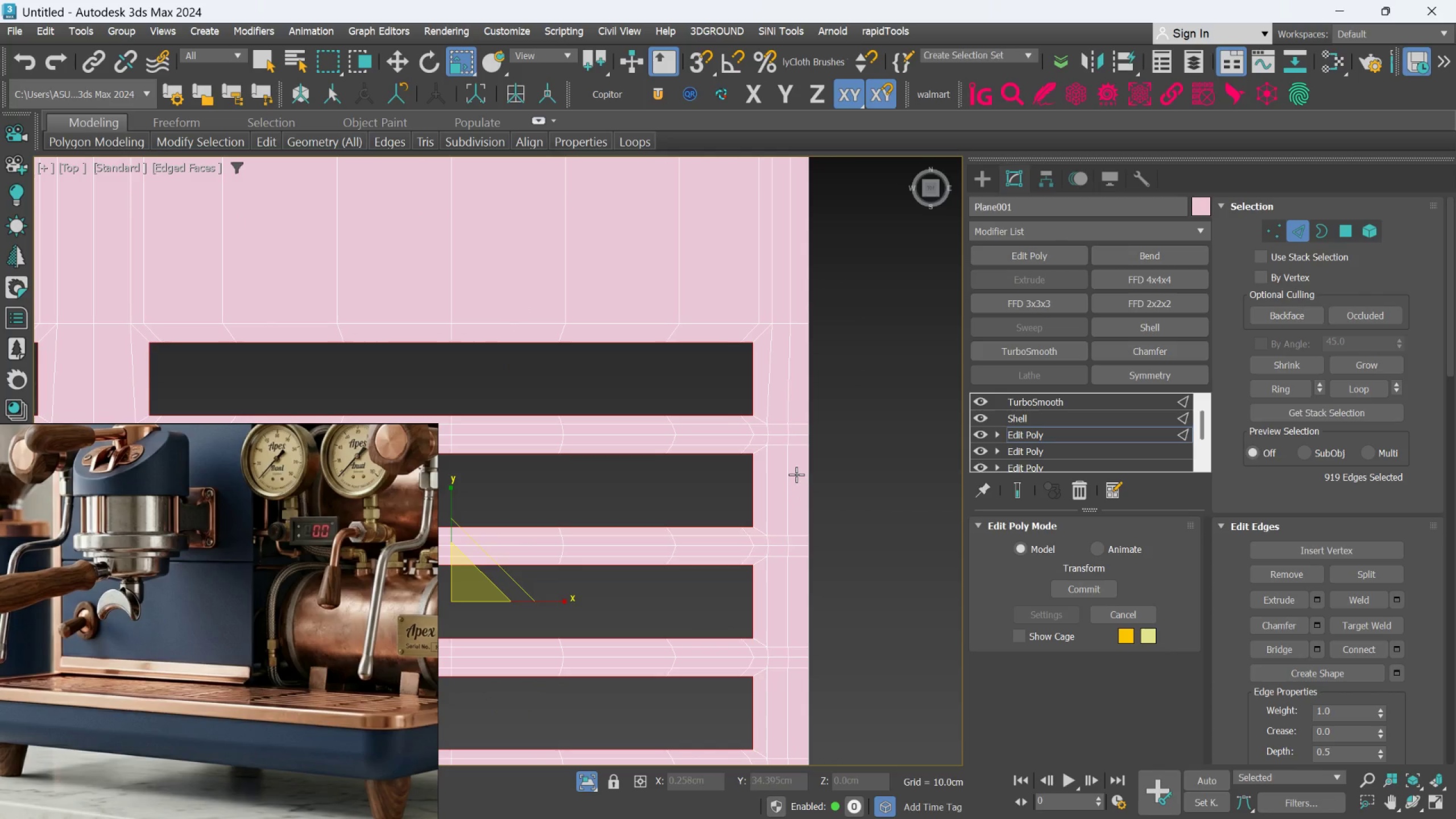 
scroll: coordinate [796, 470], scroll_direction: down, amount: 3.0
 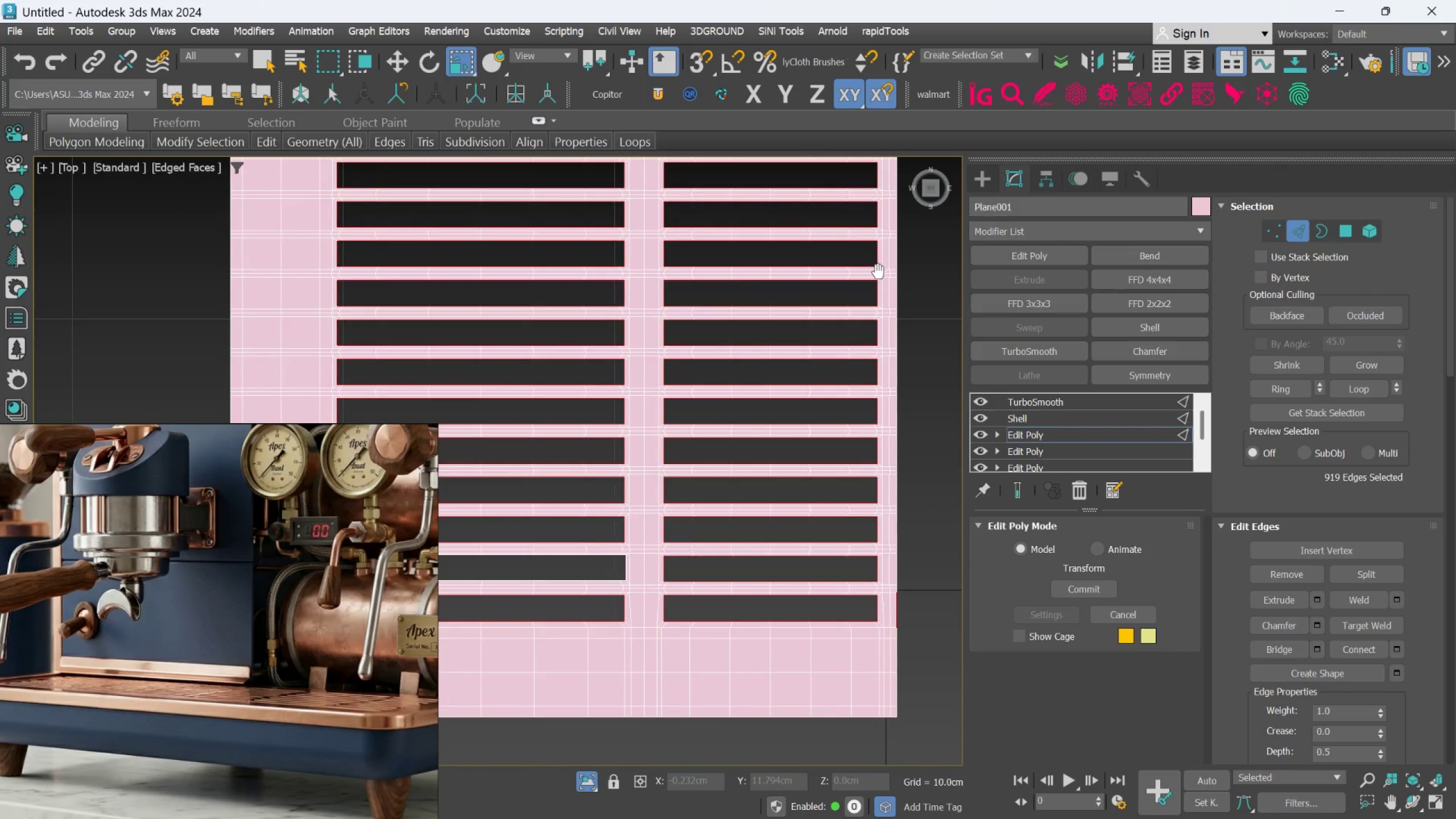 
hold_key(key=AltLeft, duration=0.74)
left_click_drag(start_coordinate=[880, 310], to_coordinate=[759, 505])
 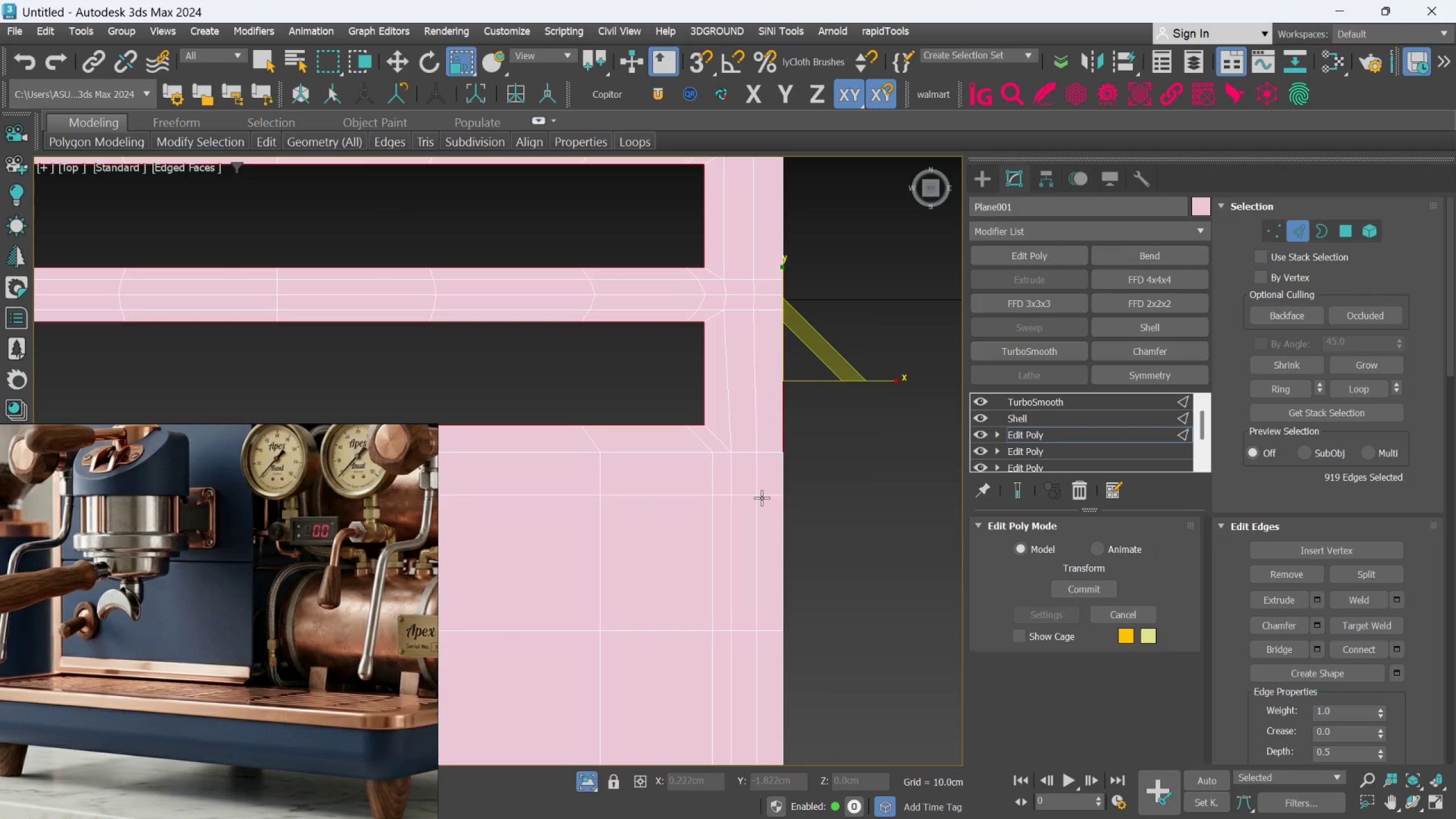 
scroll: coordinate [880, 471], scroll_direction: up, amount: 4.0
 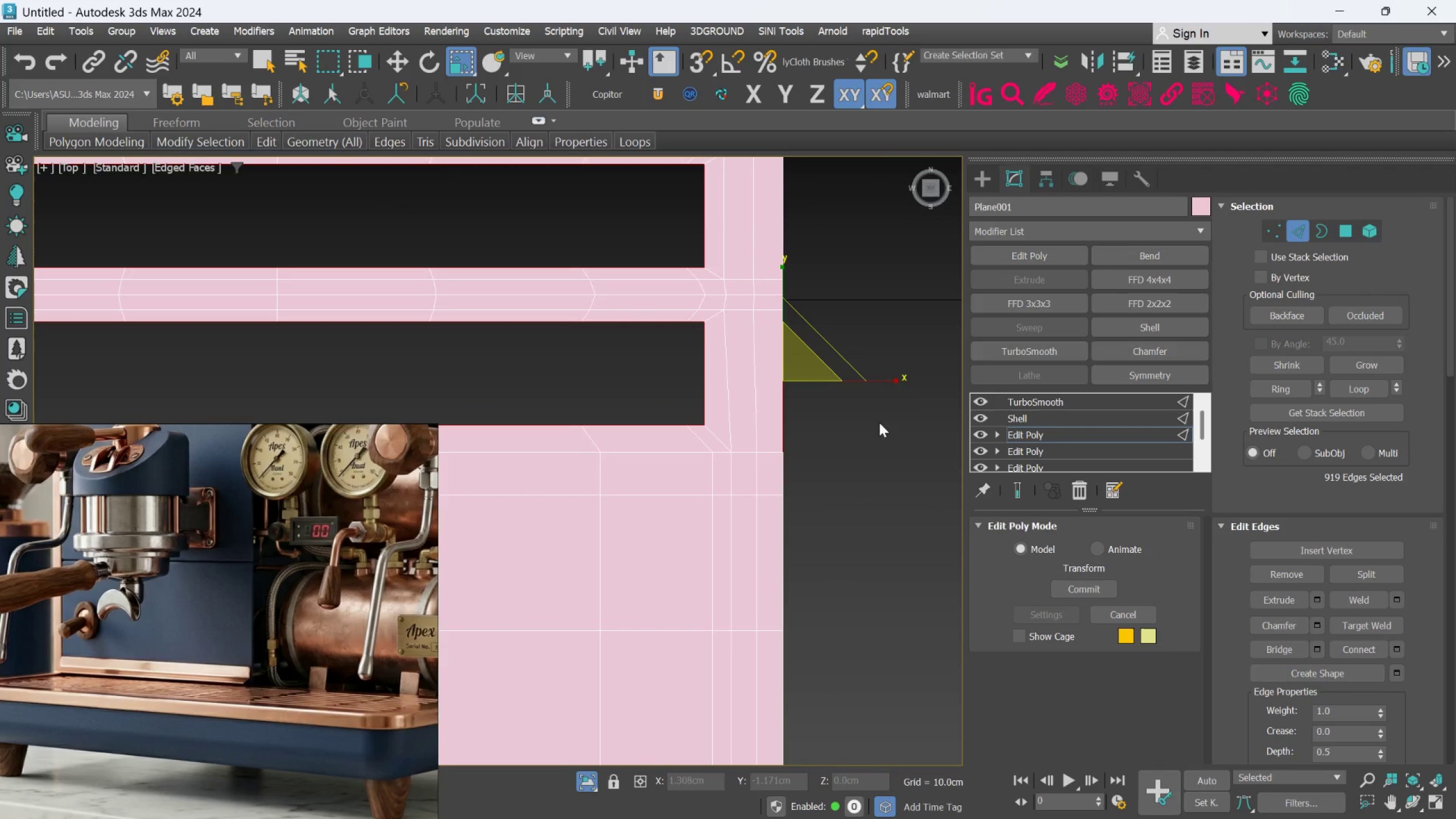 
scroll: coordinate [762, 498], scroll_direction: down, amount: 2.0
 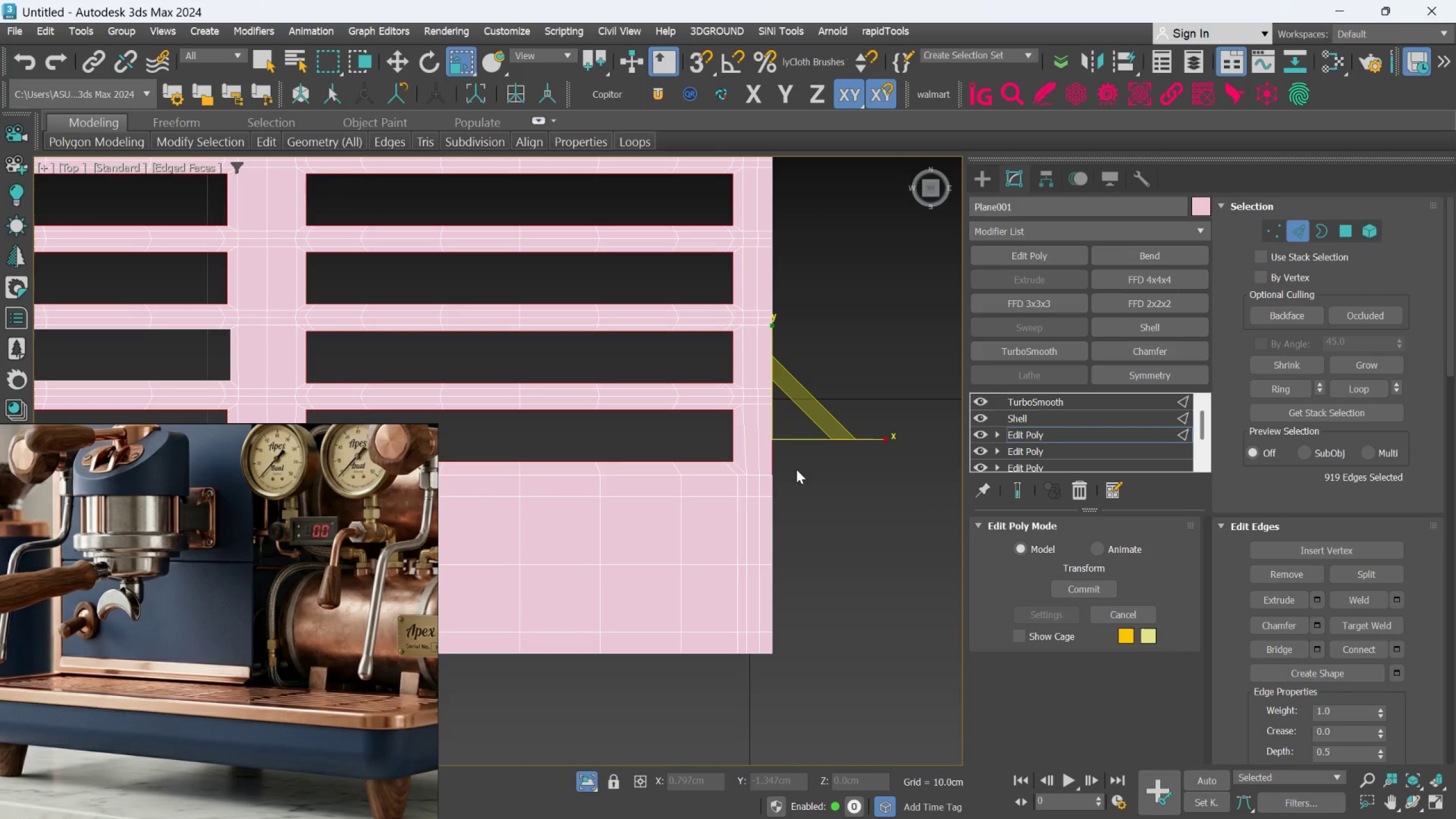 
hold_key(key=AltLeft, duration=0.95)
left_click_drag(start_coordinate=[855, 353], to_coordinate=[763, 560])
 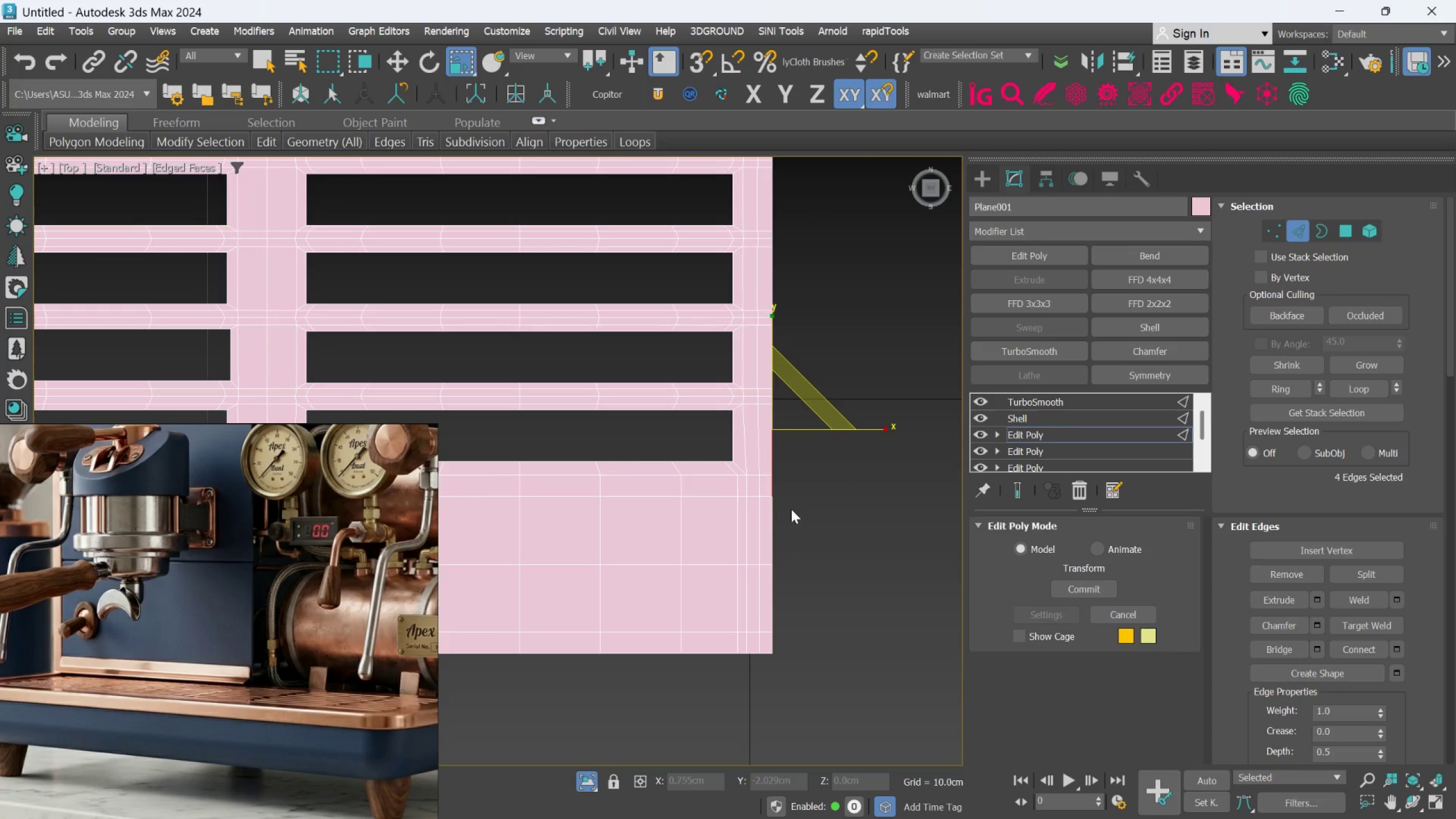 
hold_key(key=ControlLeft, duration=0.59)
 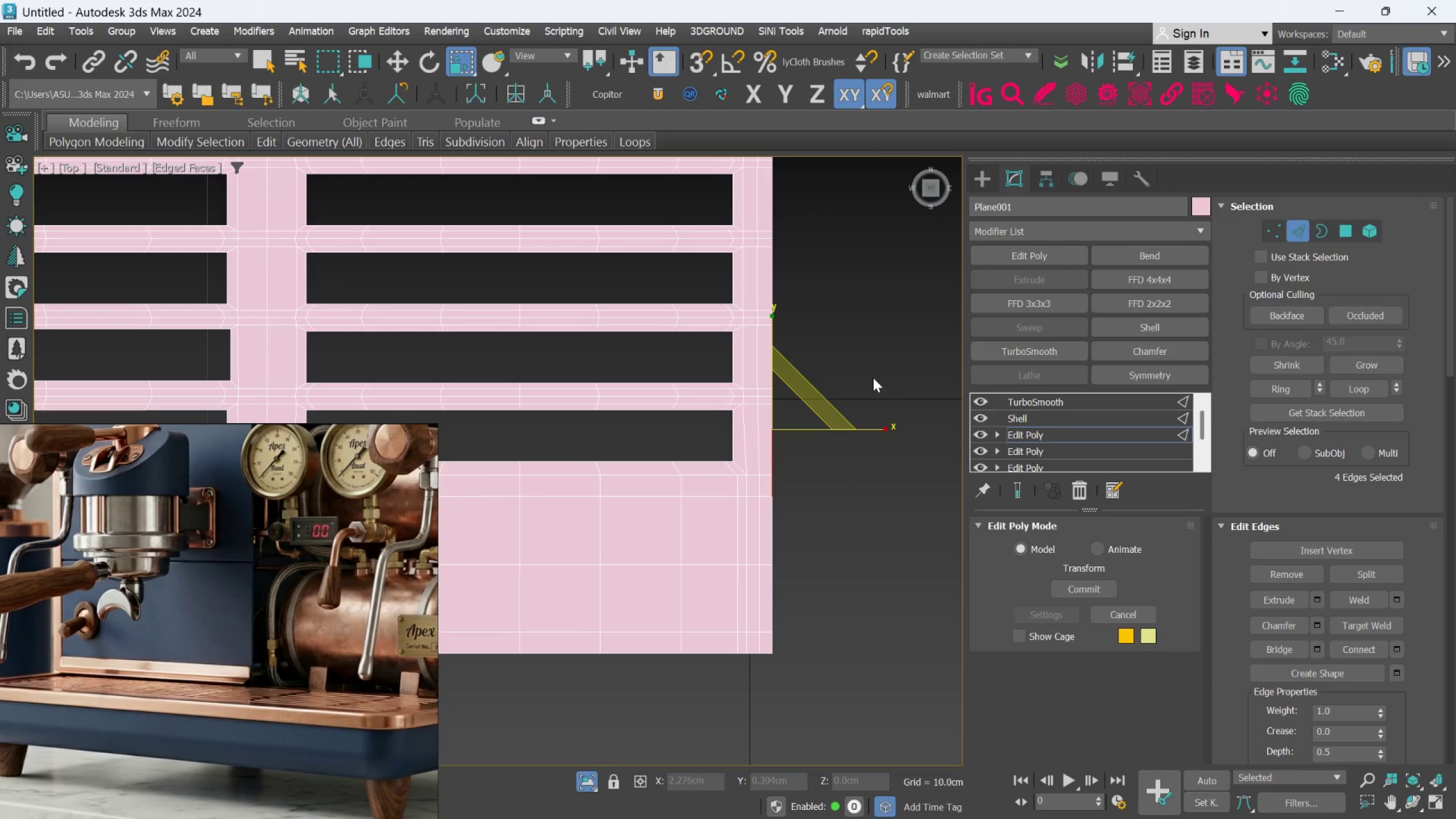 
hold_key(key=AltLeft, duration=0.91)
left_click_drag(start_coordinate=[873, 363], to_coordinate=[753, 570])
 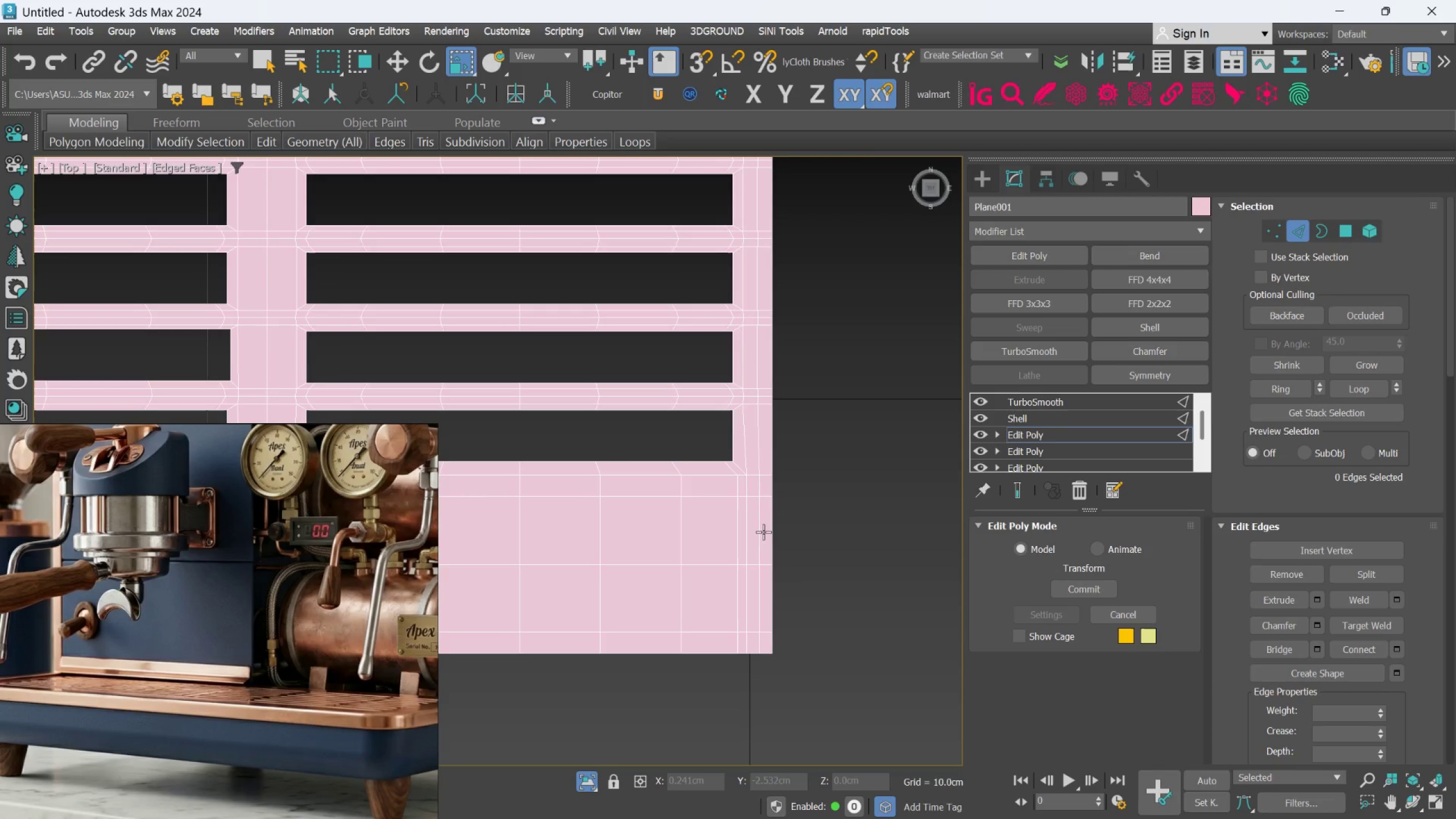 
hold_key(key=AltLeft, duration=0.52)
 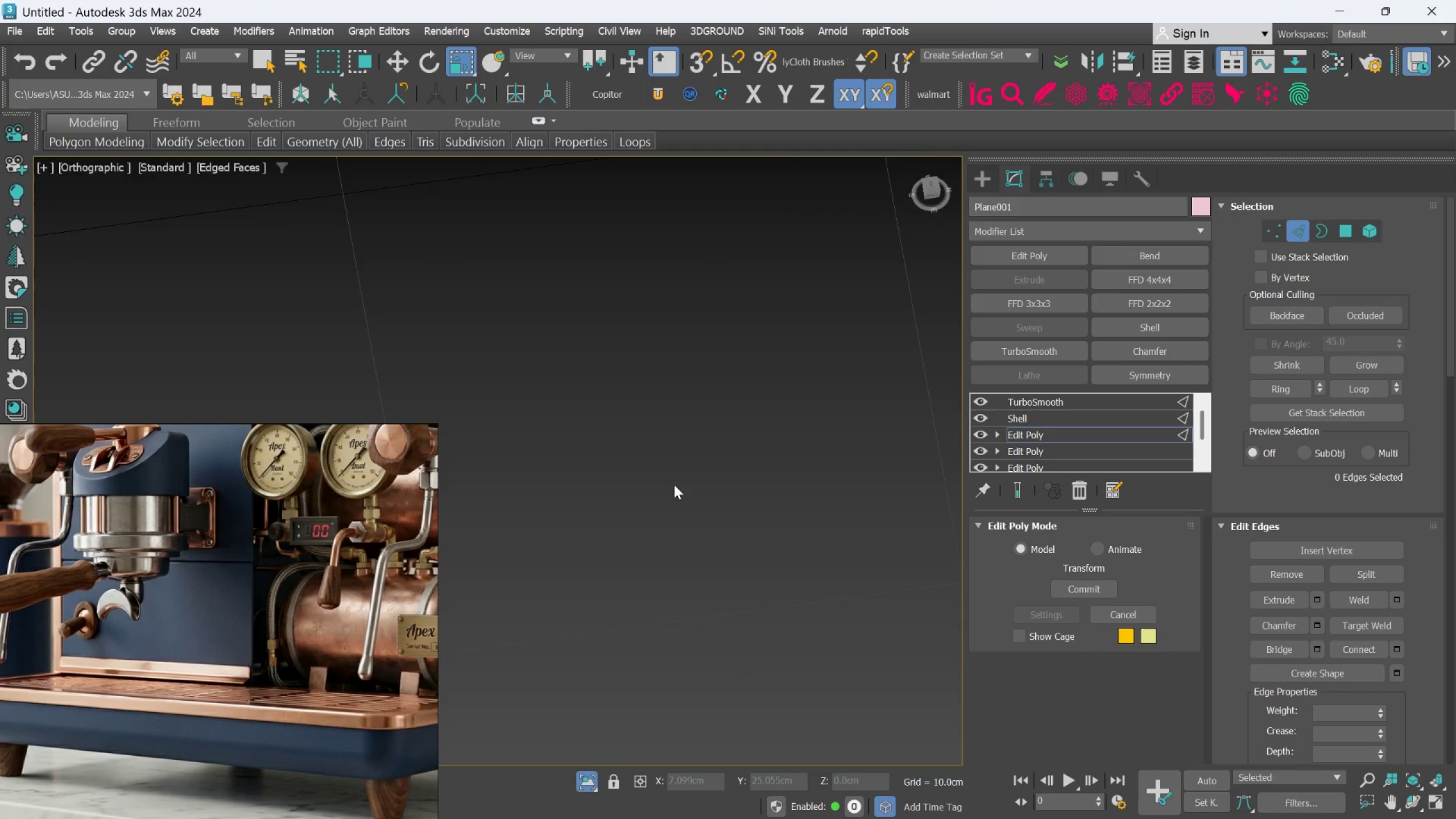 
scroll: coordinate [686, 507], scroll_direction: down, amount: 4.0
 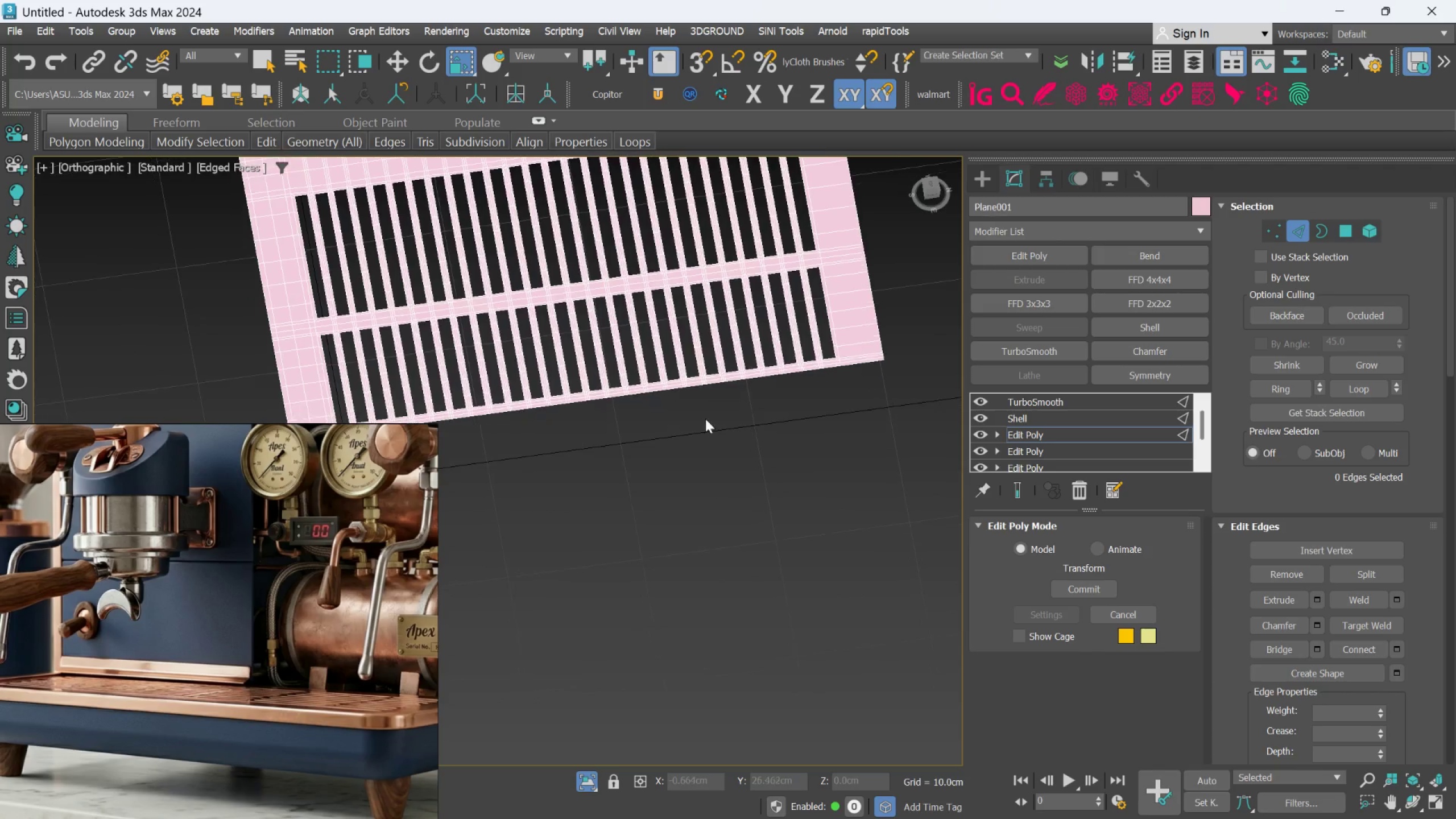 
hold_key(key=AltLeft, duration=1.28)
 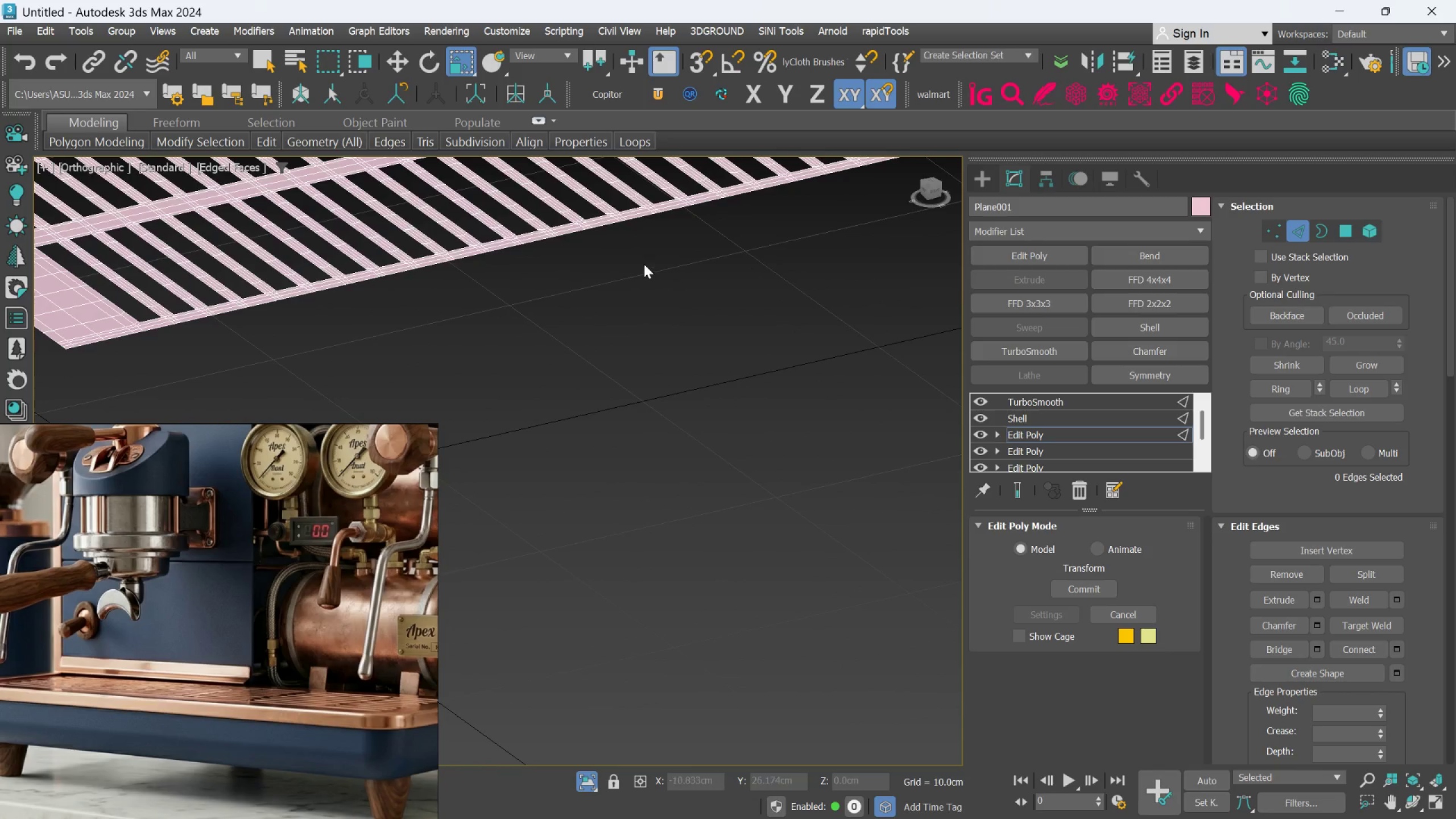 
scroll: coordinate [644, 263], scroll_direction: up, amount: 4.0
 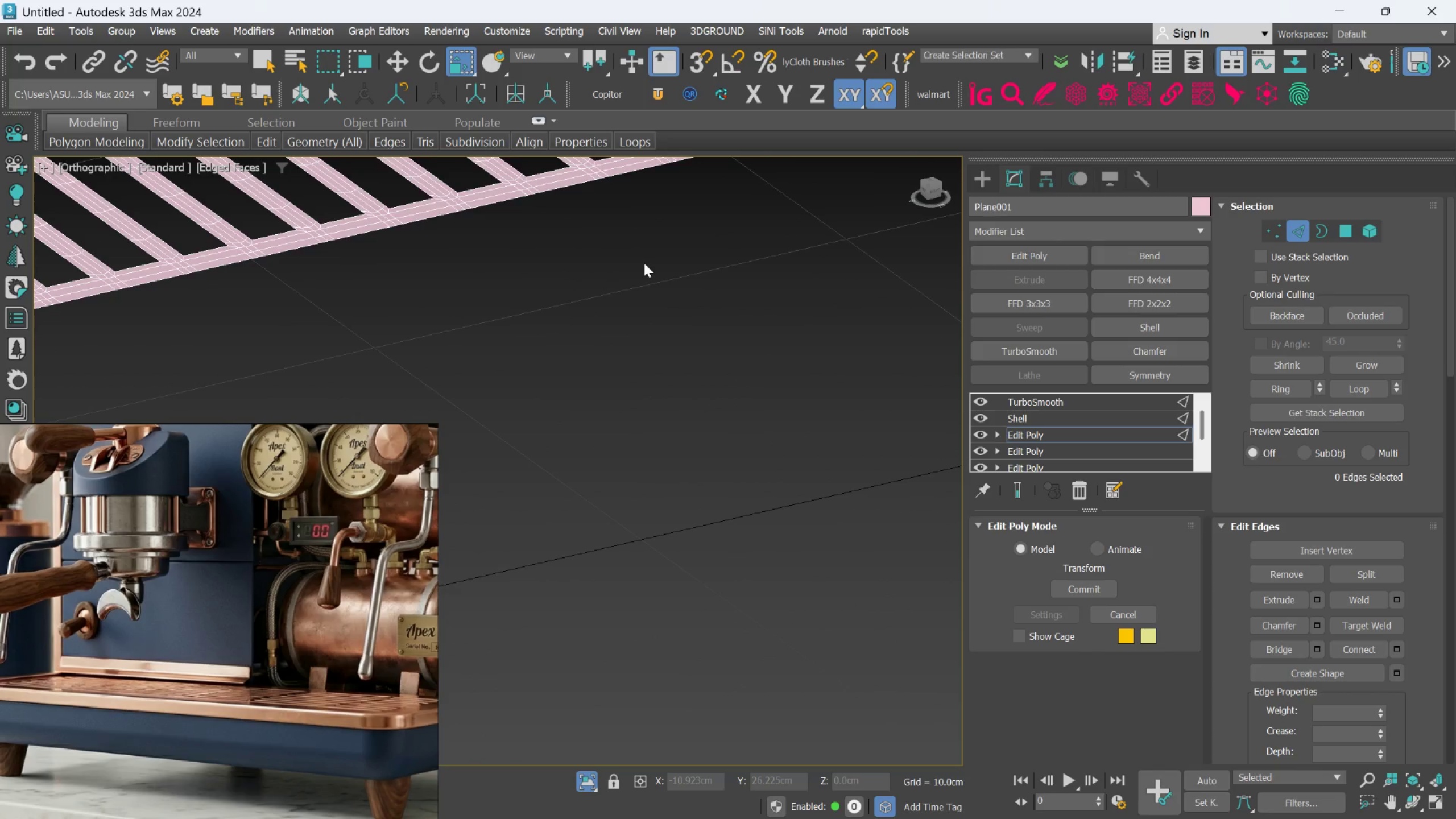 
key(T)
 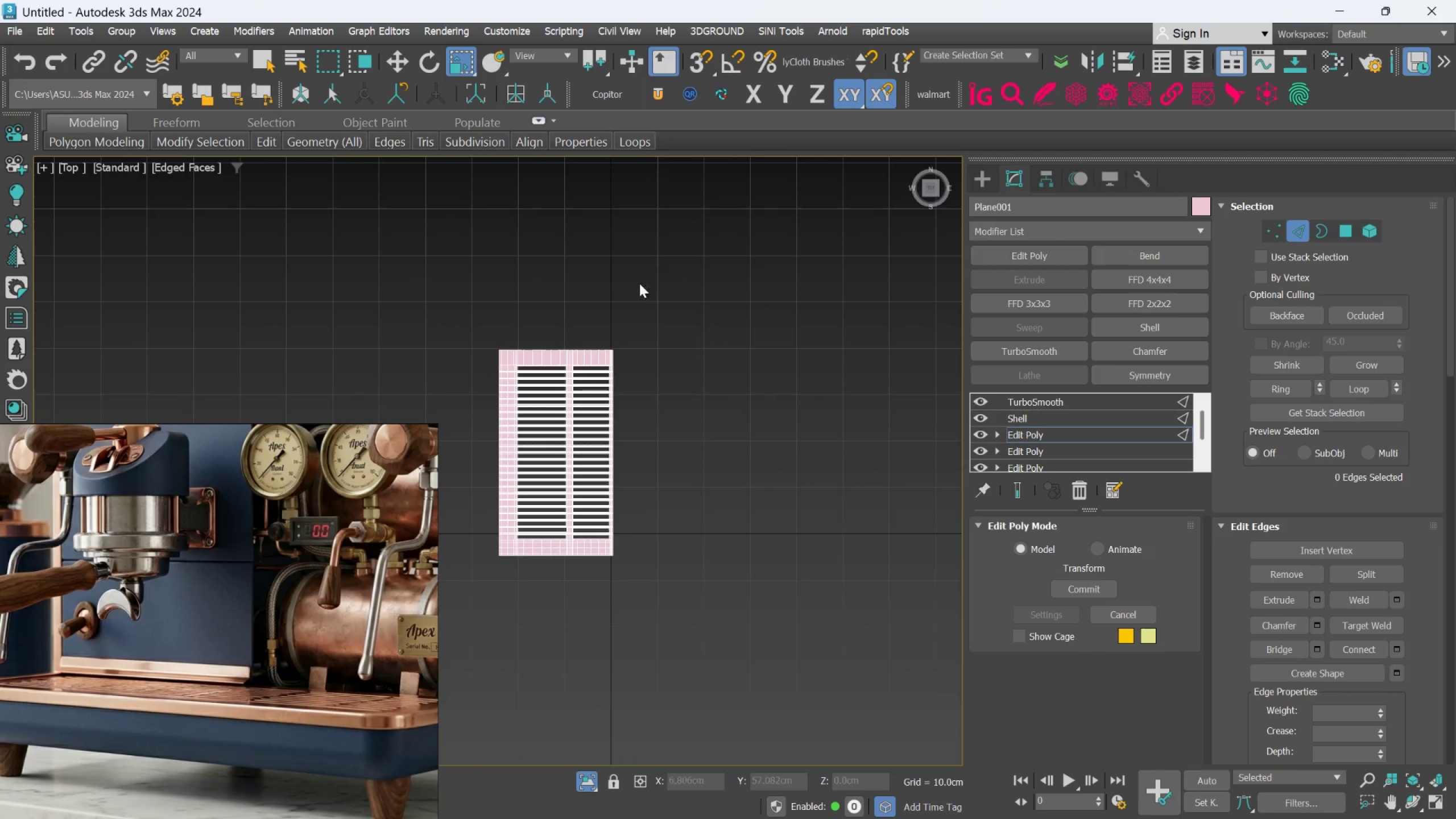 
scroll: coordinate [514, 366], scroll_direction: up, amount: 6.0
 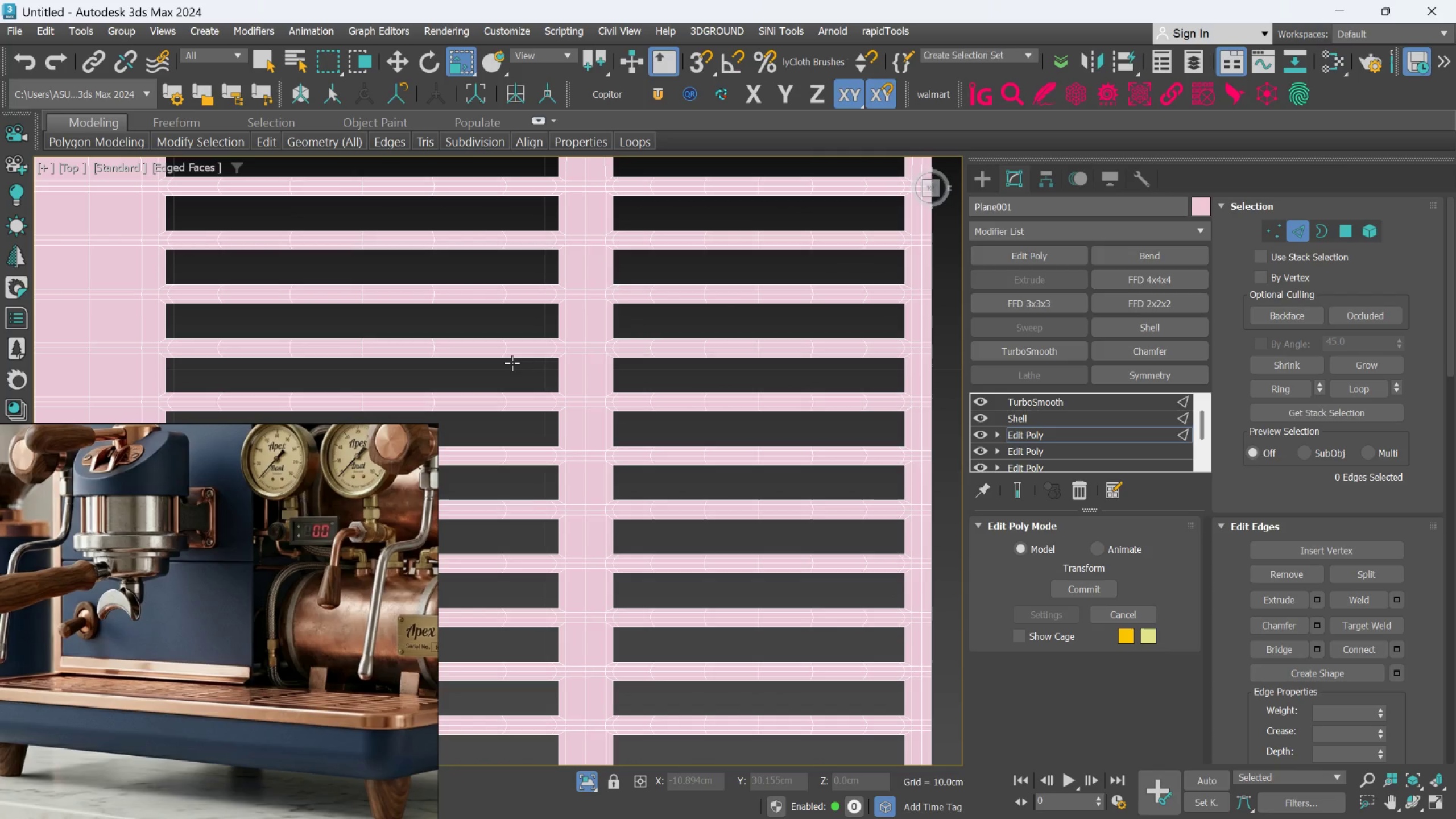 
key(Control+Z)
 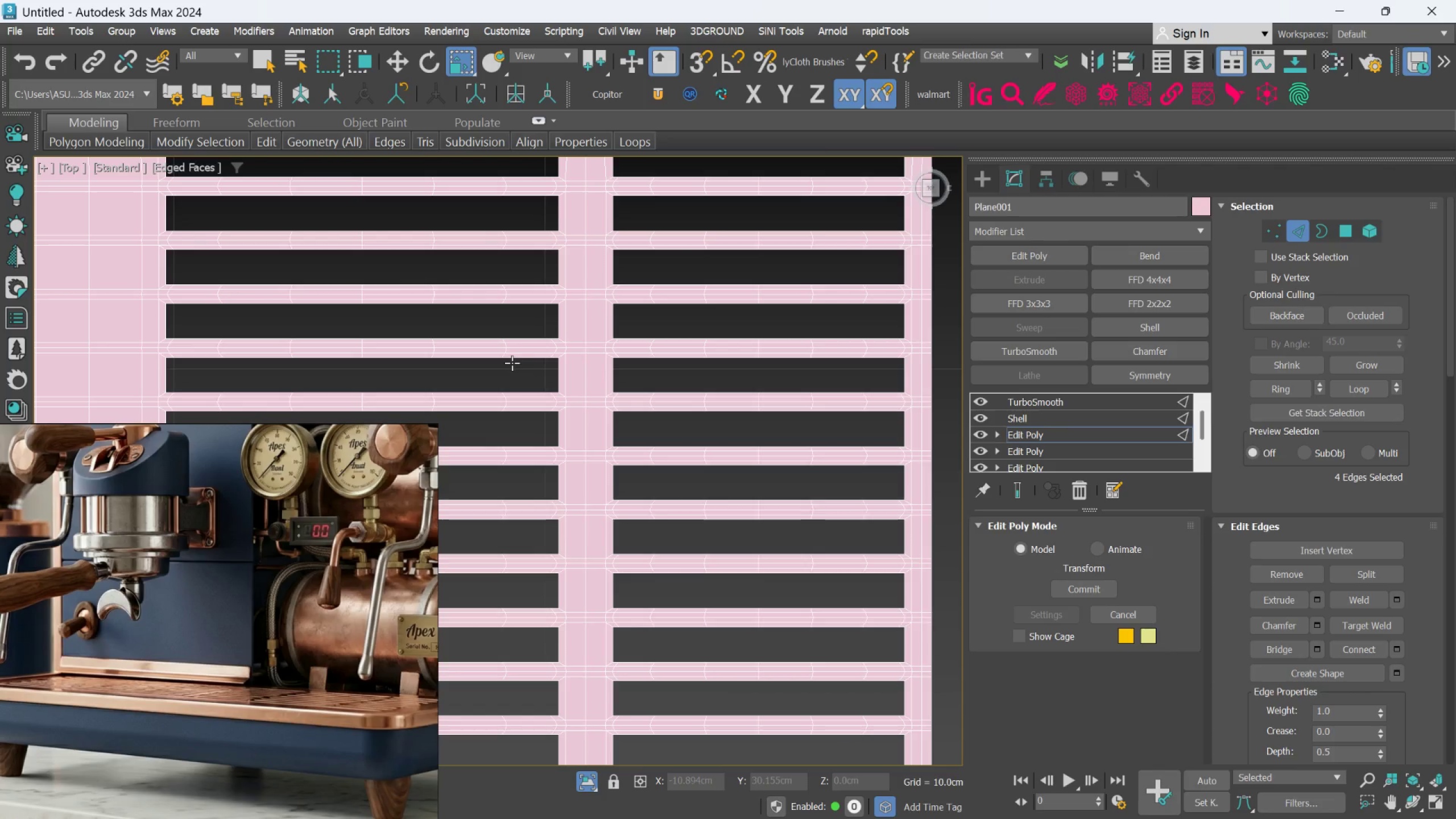 
key(Control+Z)
 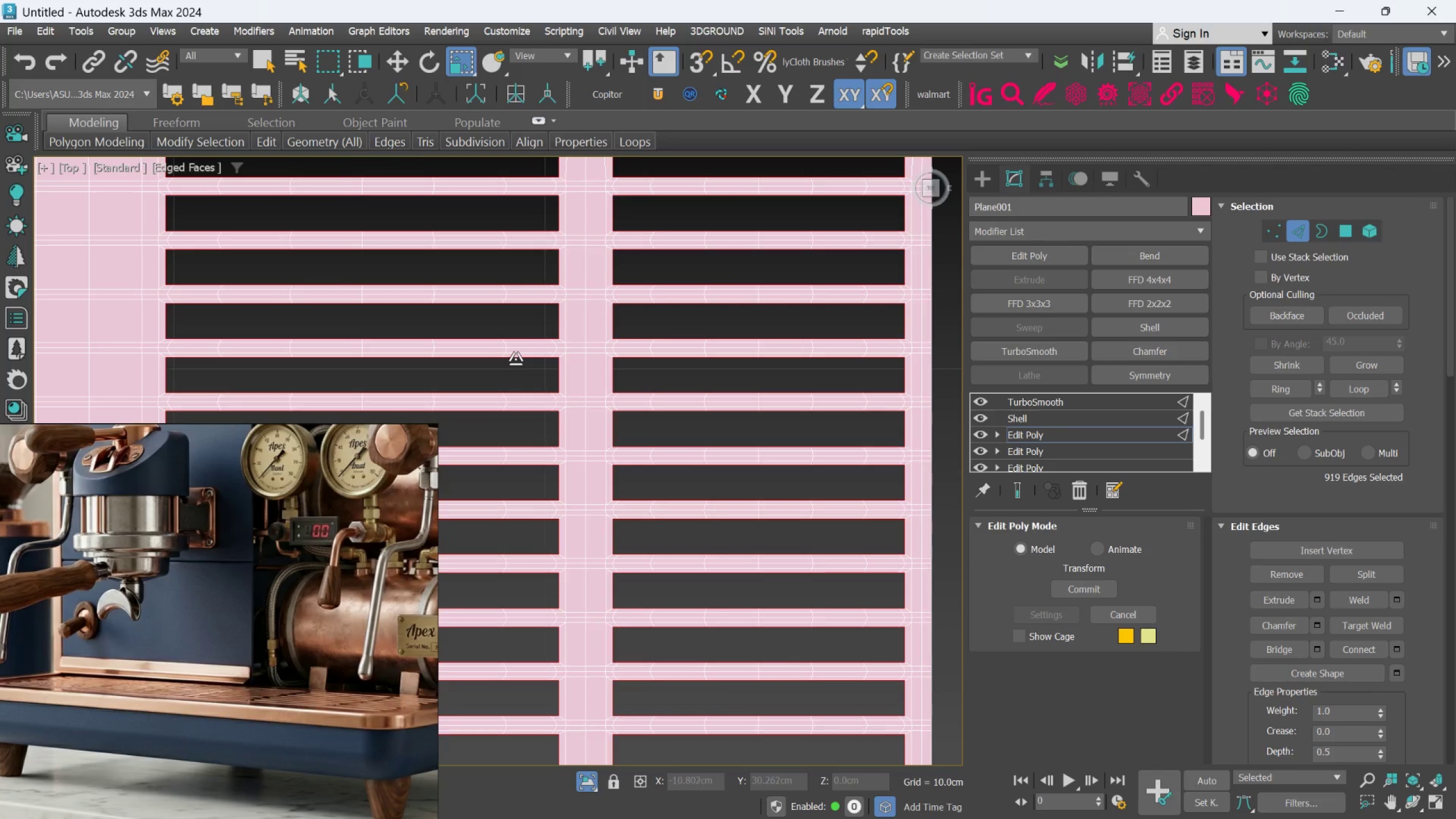 
scroll: coordinate [555, 433], scroll_direction: down, amount: 3.0
 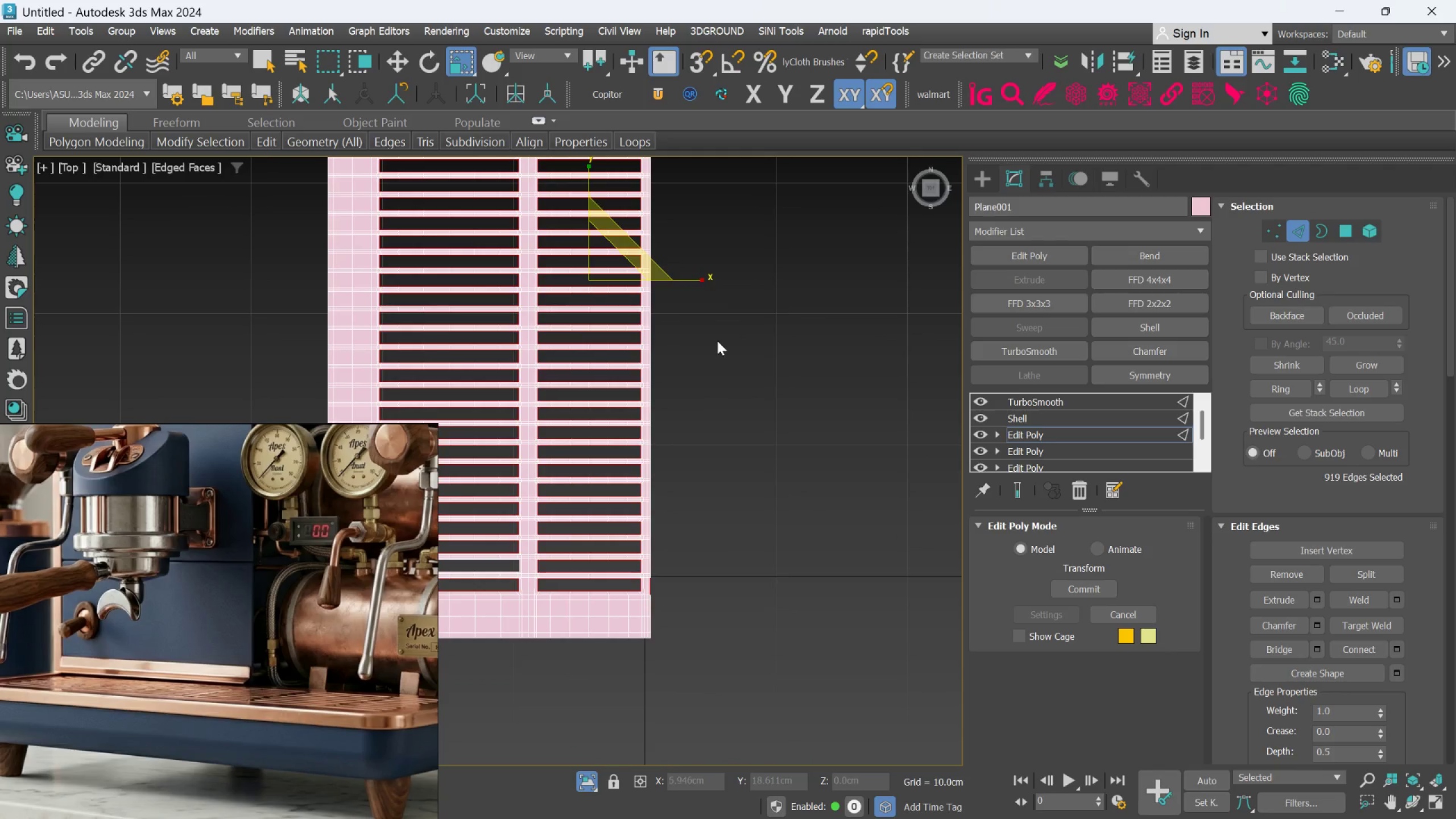 
scroll: coordinate [684, 597], scroll_direction: up, amount: 7.0
 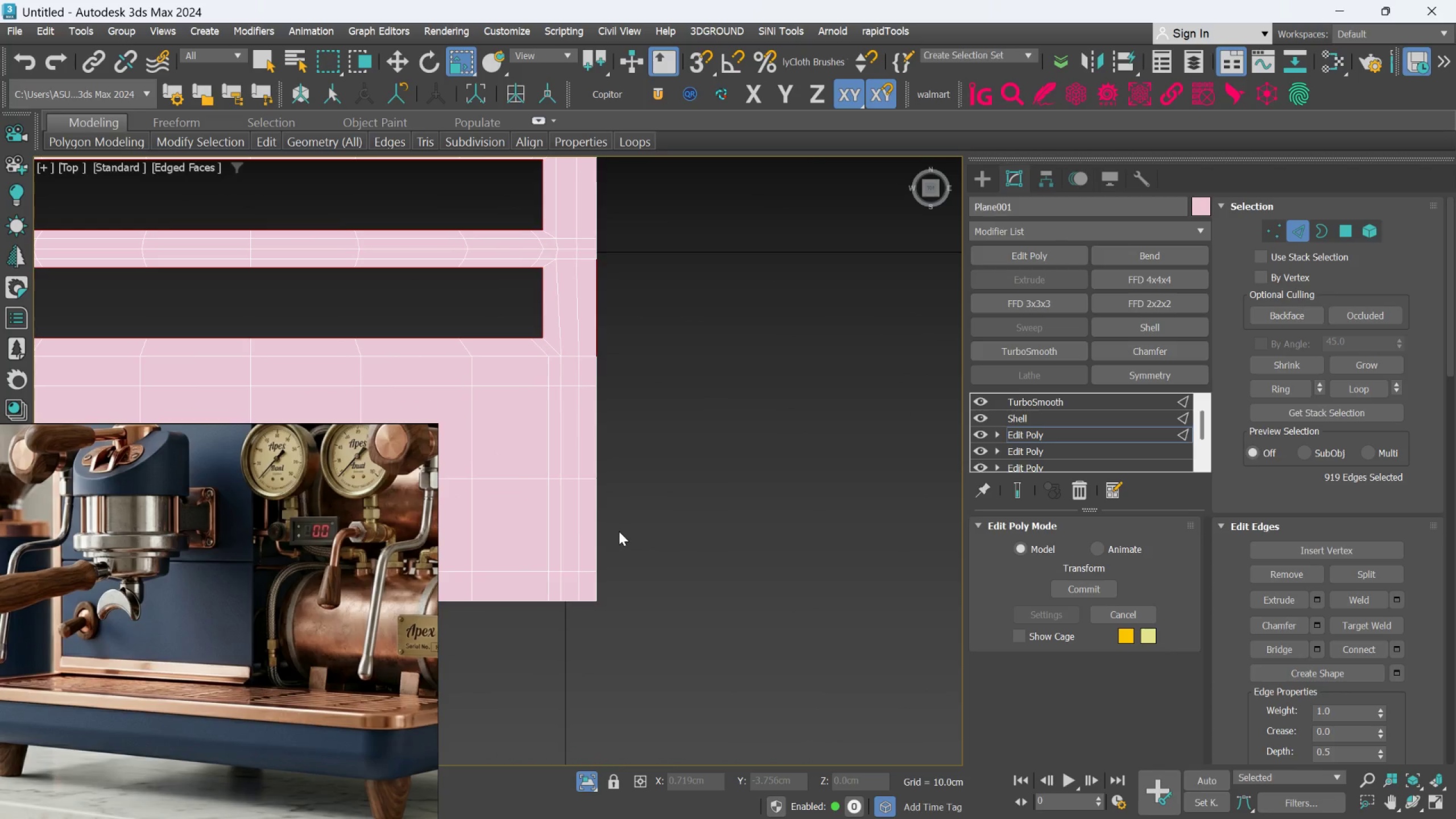 
hold_key(key=AltLeft, duration=1.2)
left_click_drag(start_coordinate=[723, 340], to_coordinate=[576, 492])
 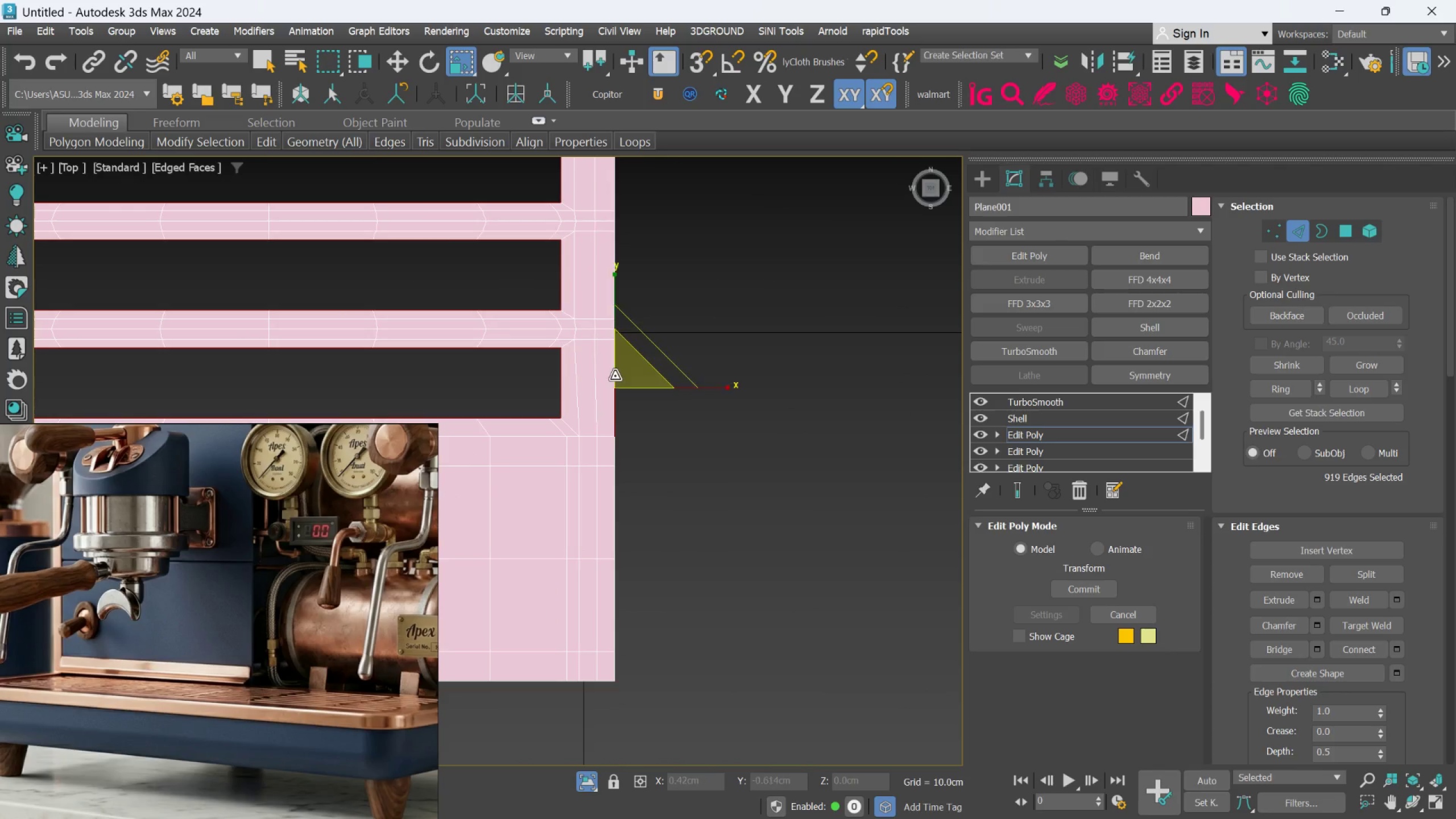 
scroll: coordinate [615, 375], scroll_direction: up, amount: 1.0
 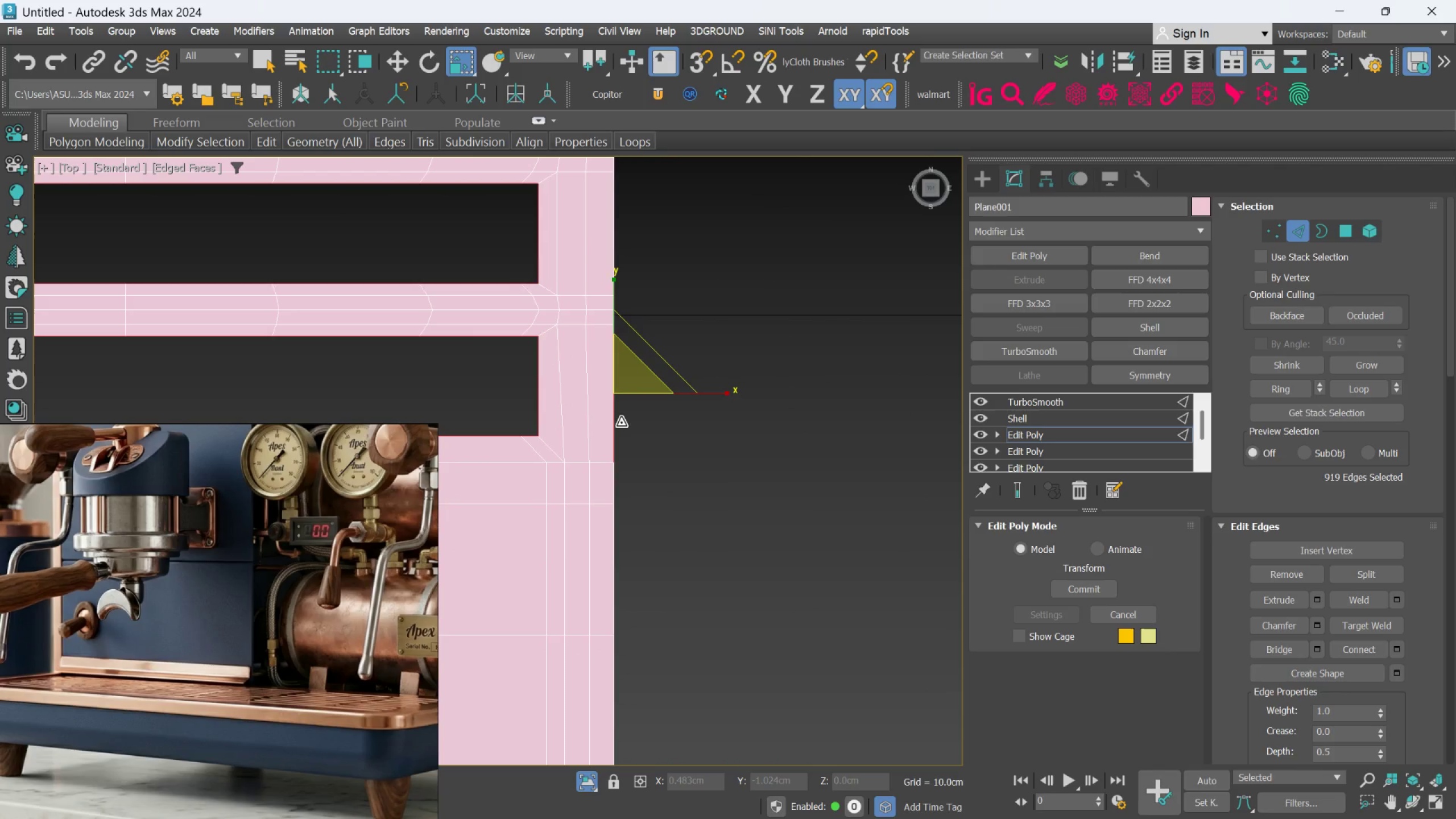 
hold_key(key=AltLeft, duration=1.53)
left_click([610, 425])
 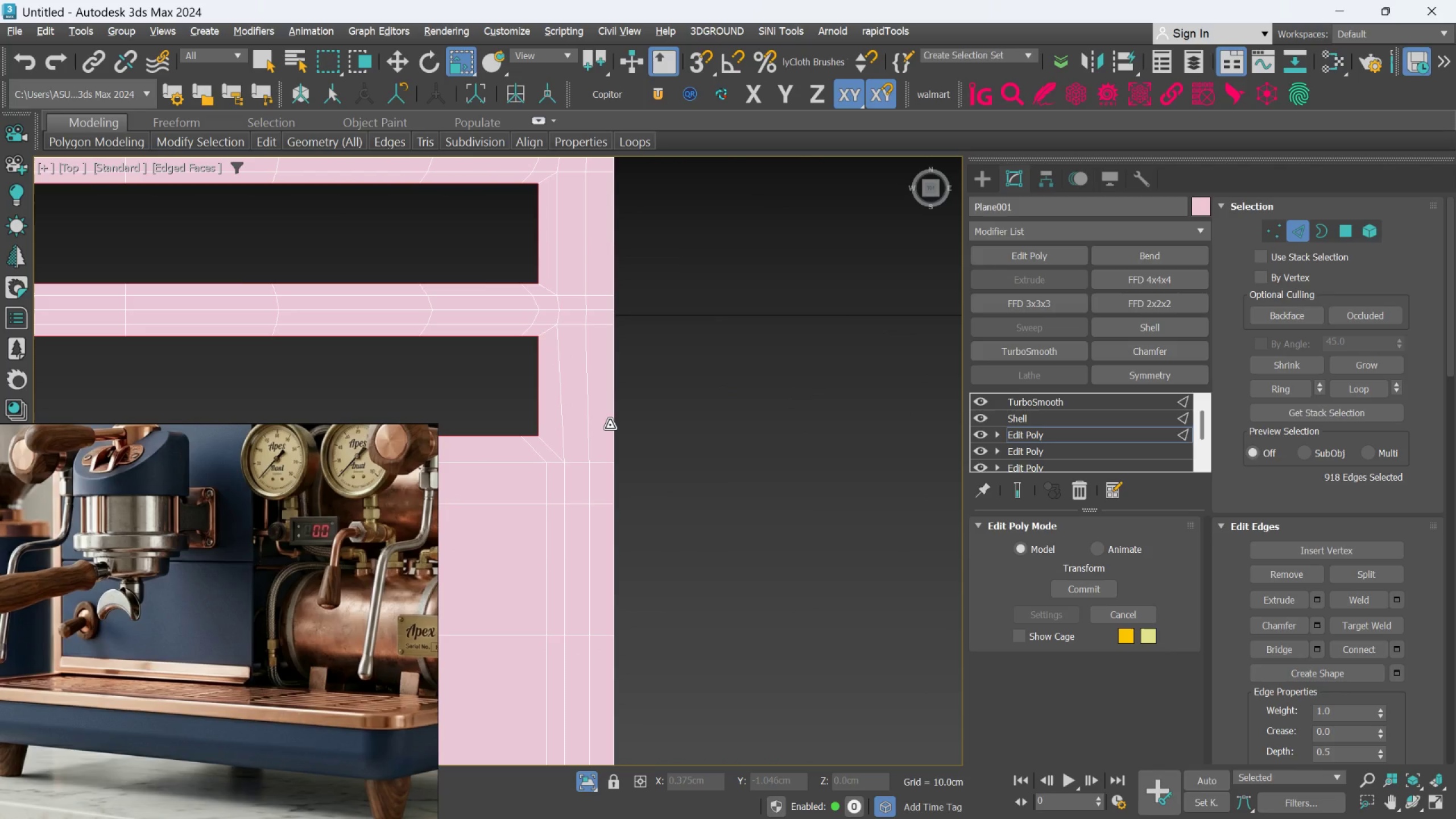 
double_click([610, 425])
 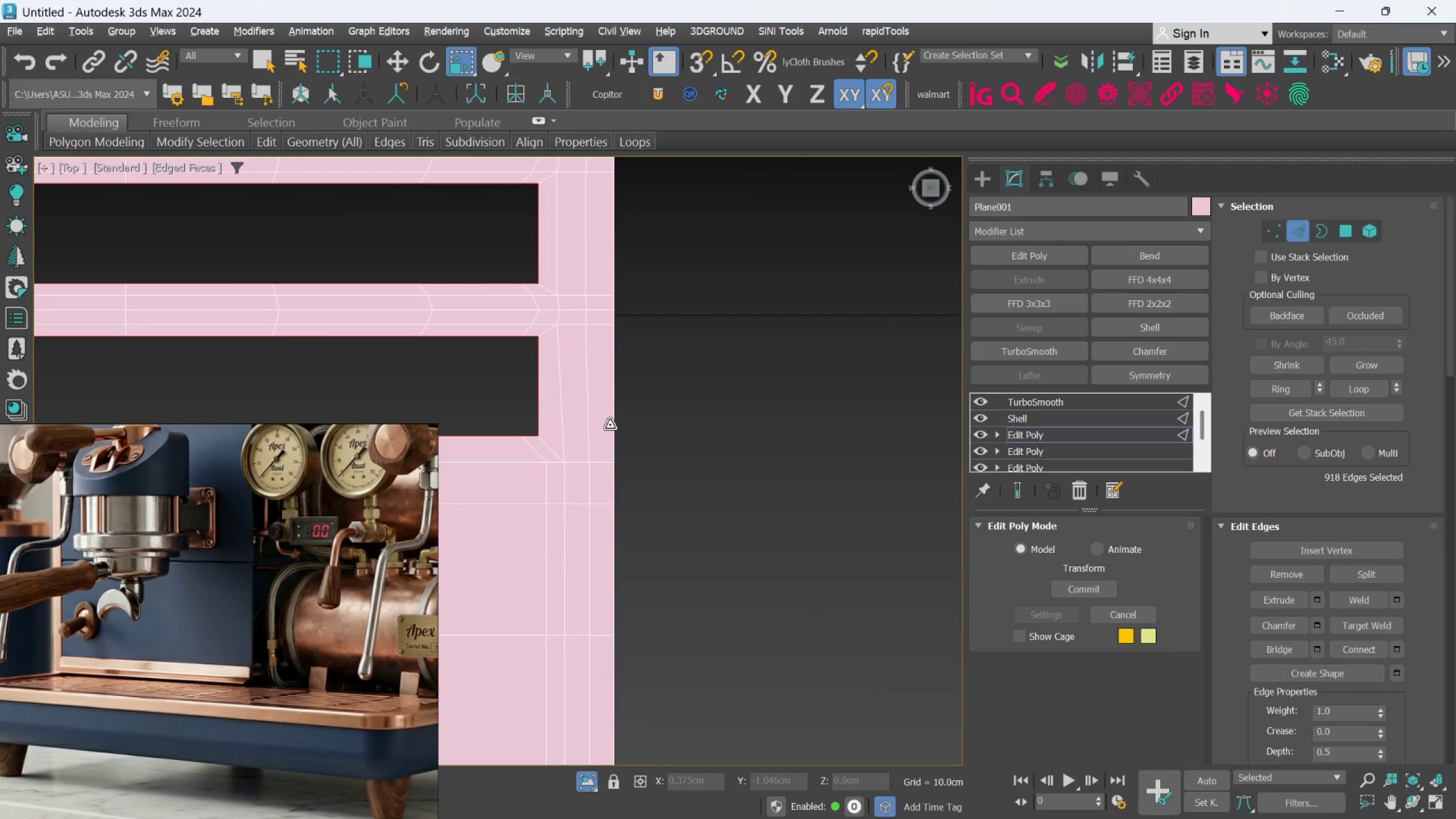 
key(Alt+AltLeft)
 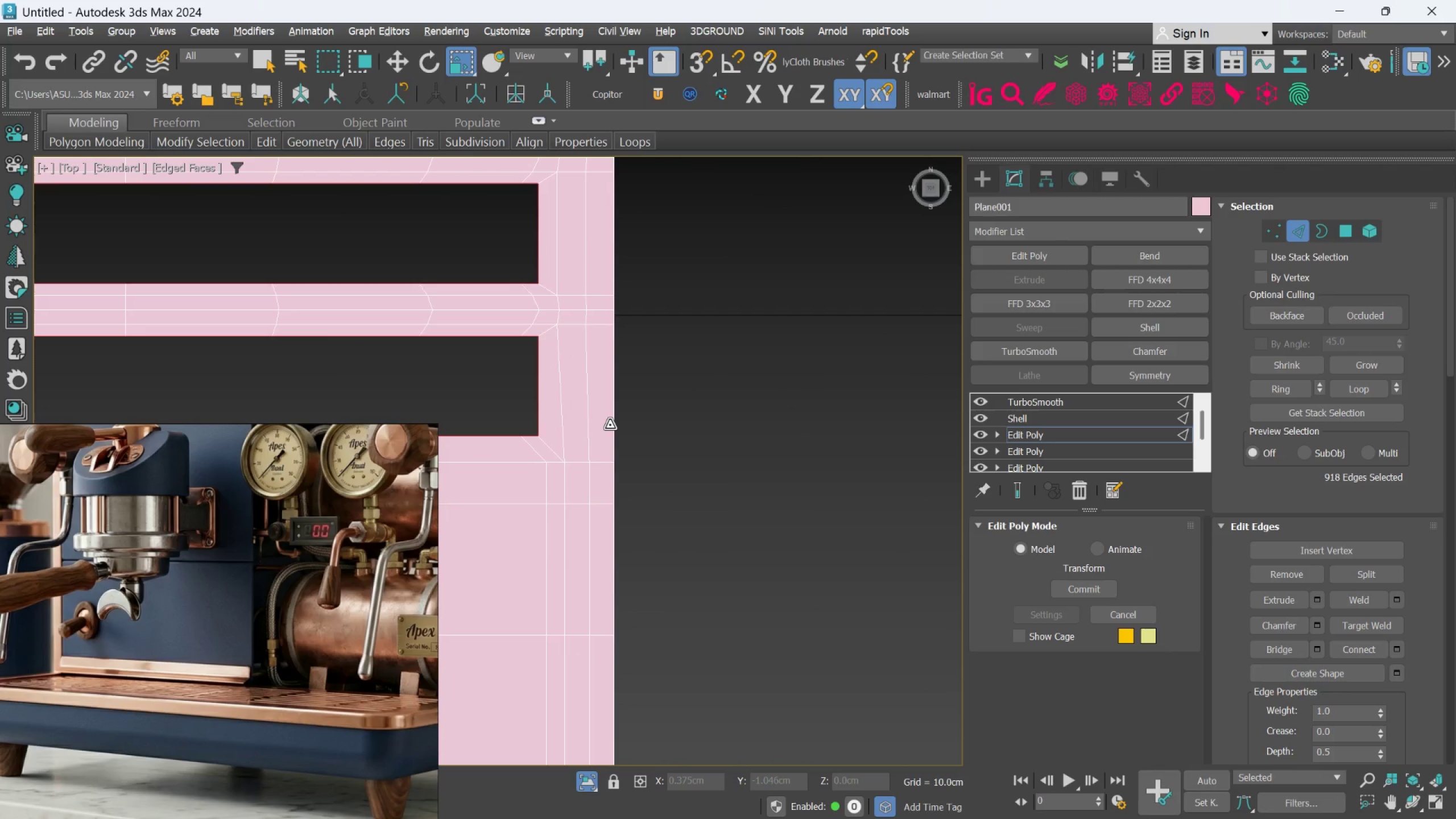 
key(Alt+AltLeft)
 